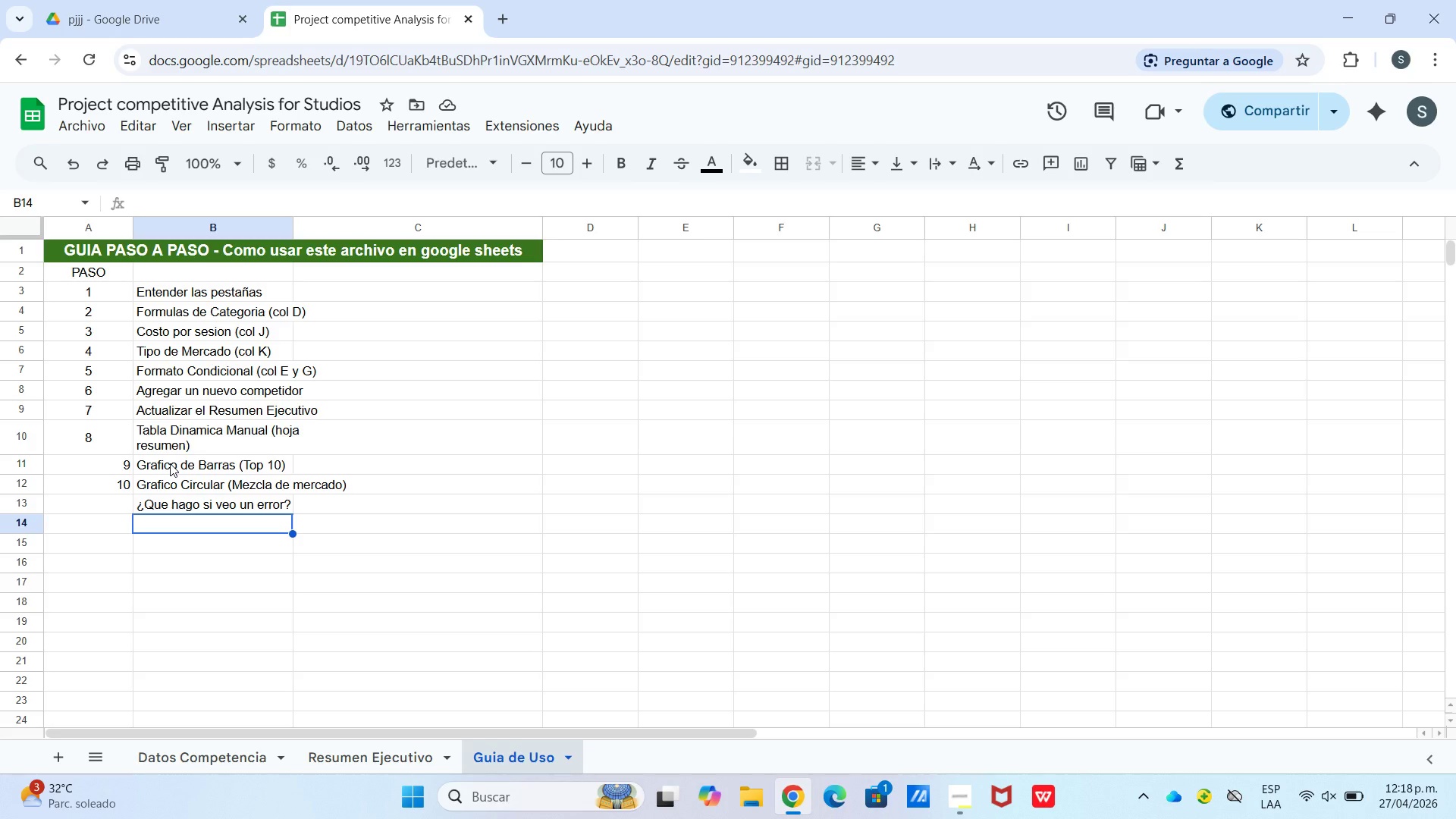 
wait(12.19)
 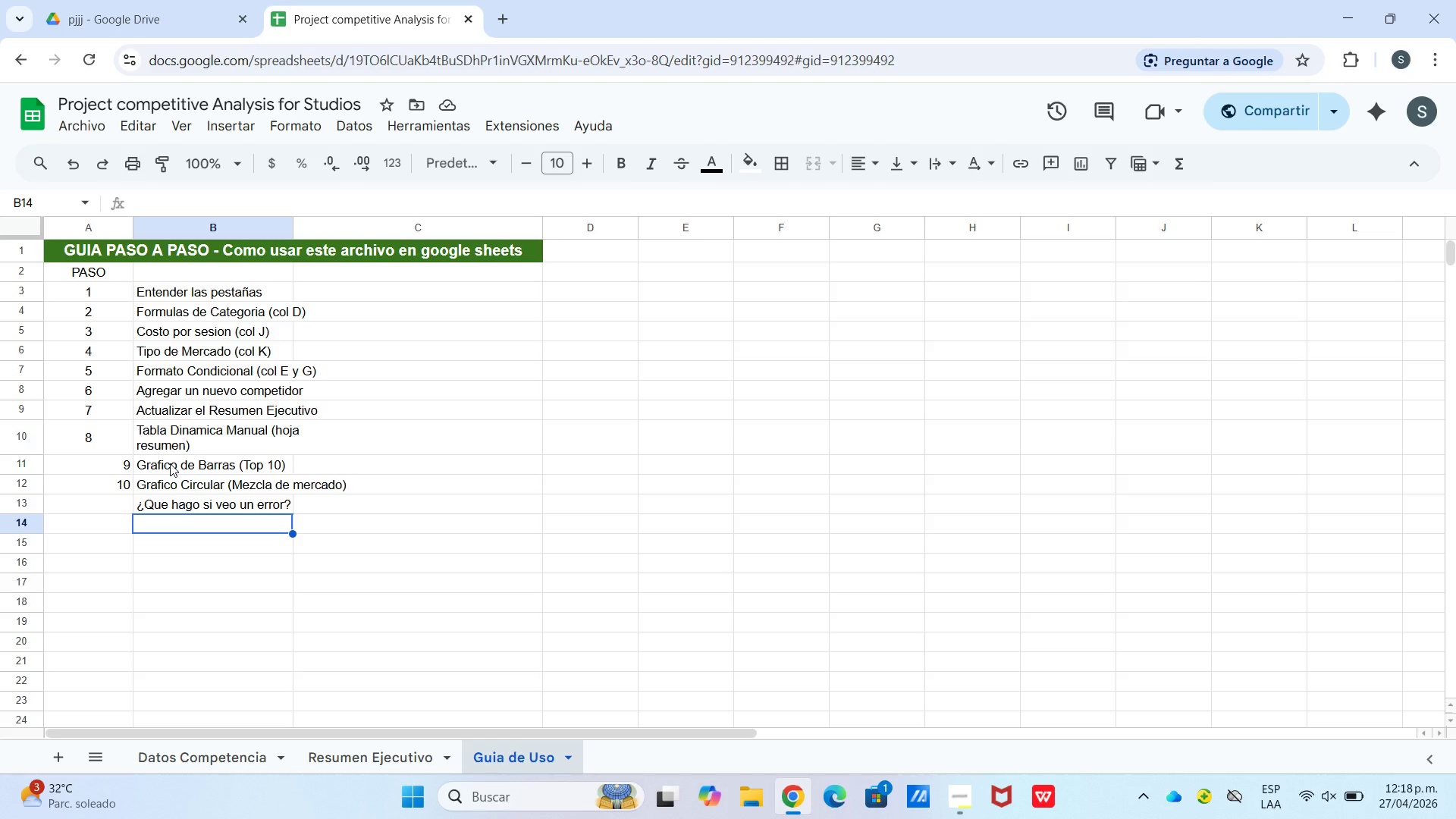 
double_click([180, 496])
 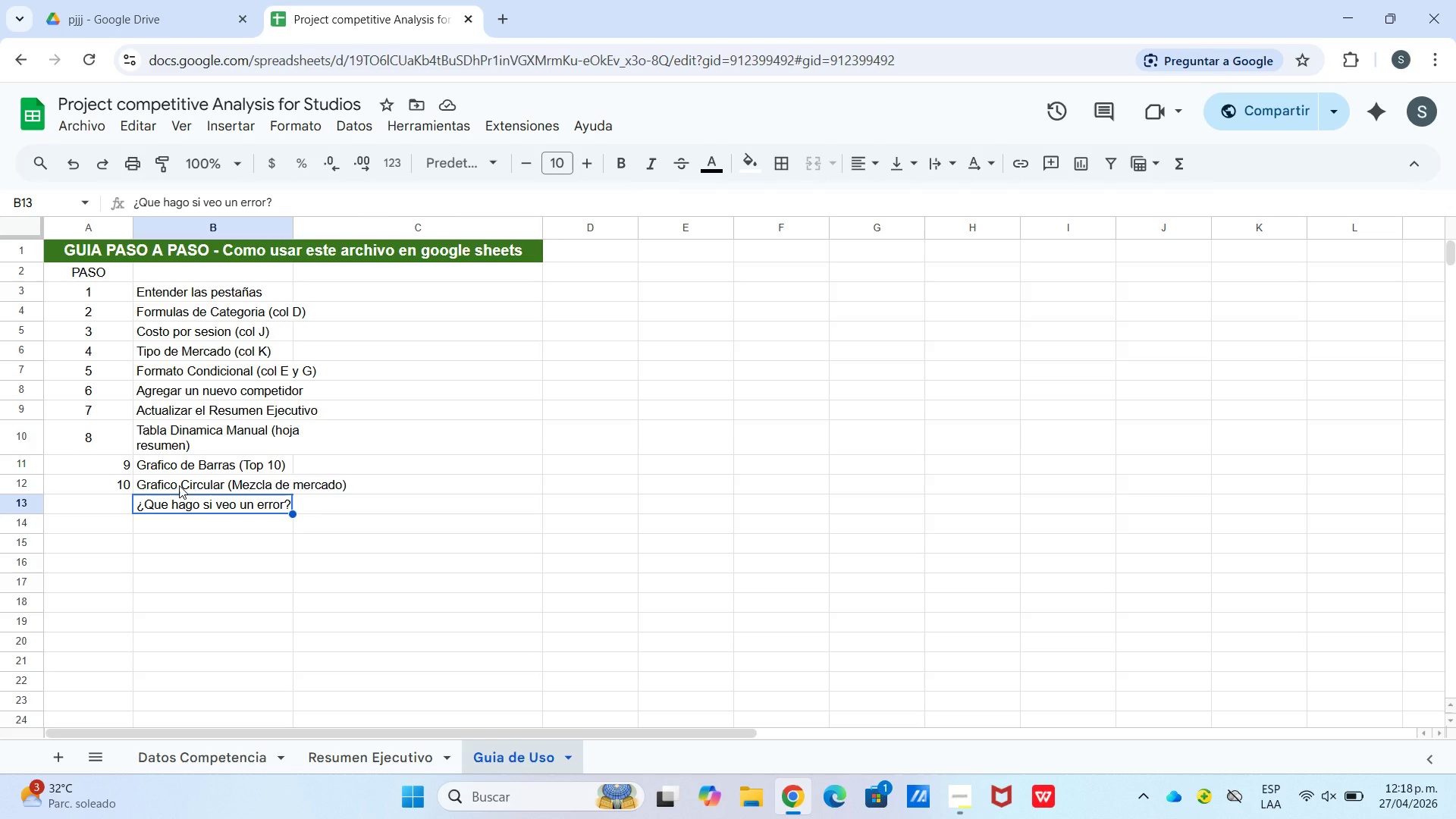 
key(Slash)
 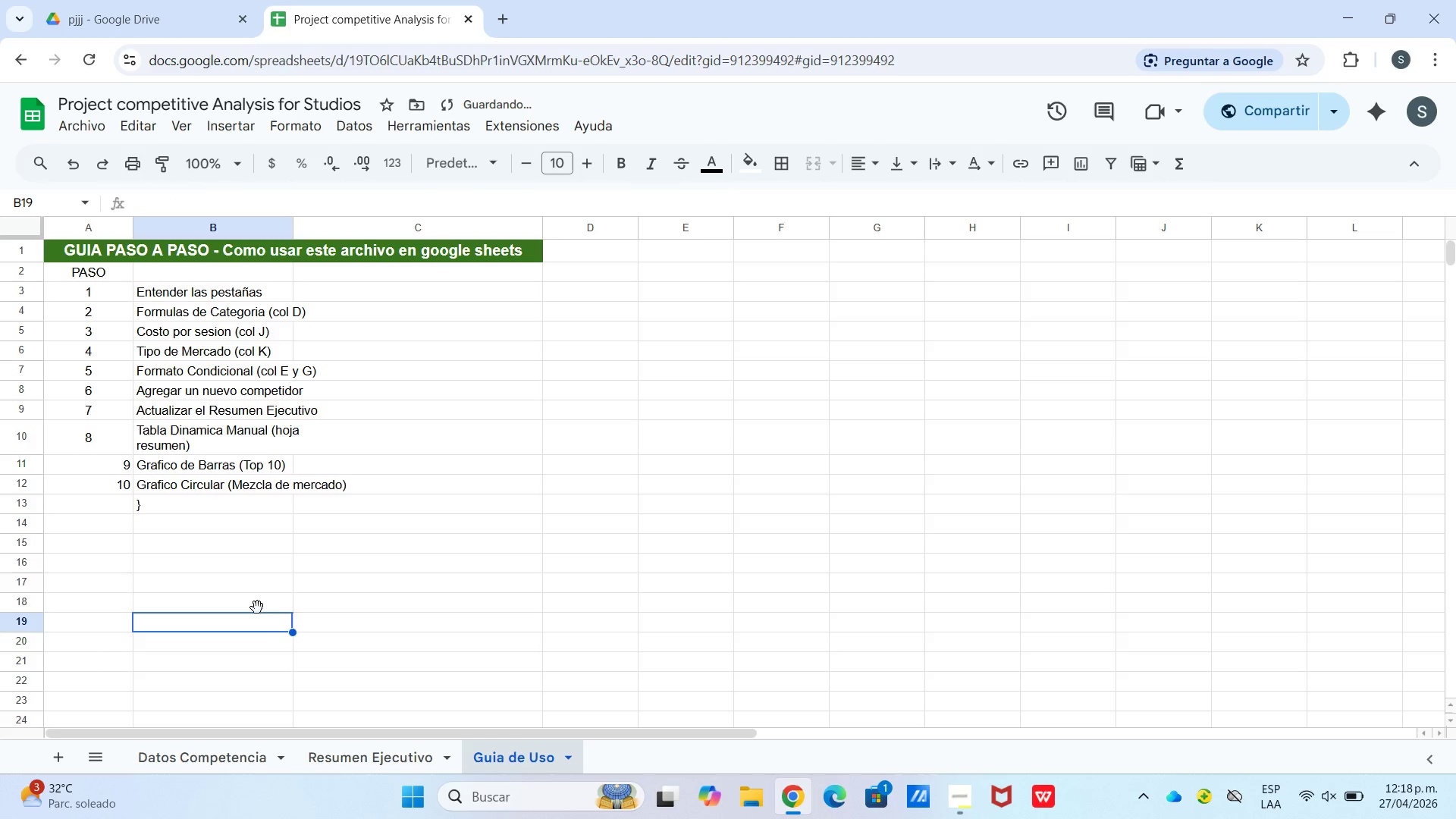 
left_click([80, 164])
 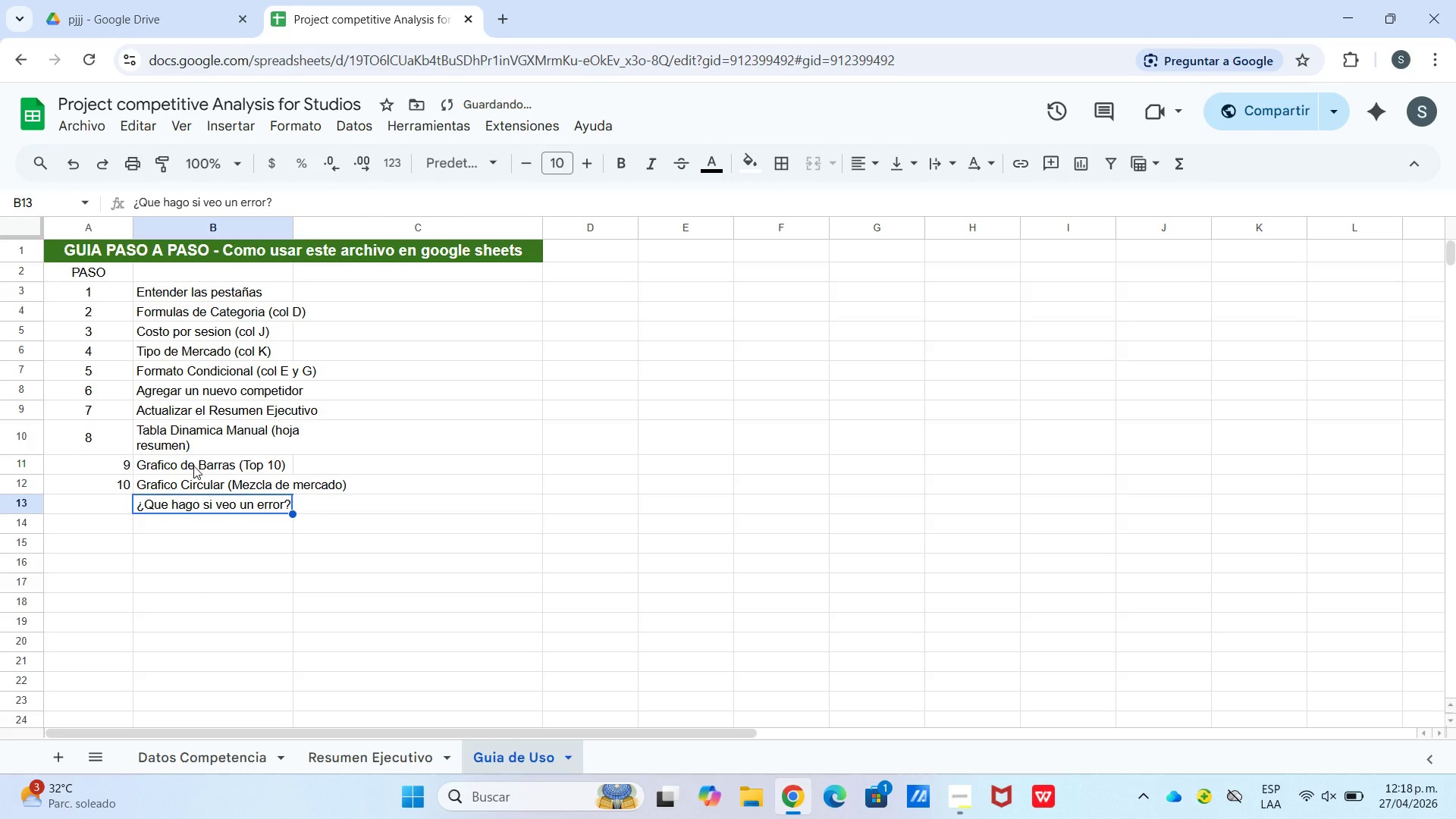 
key(Enter)
 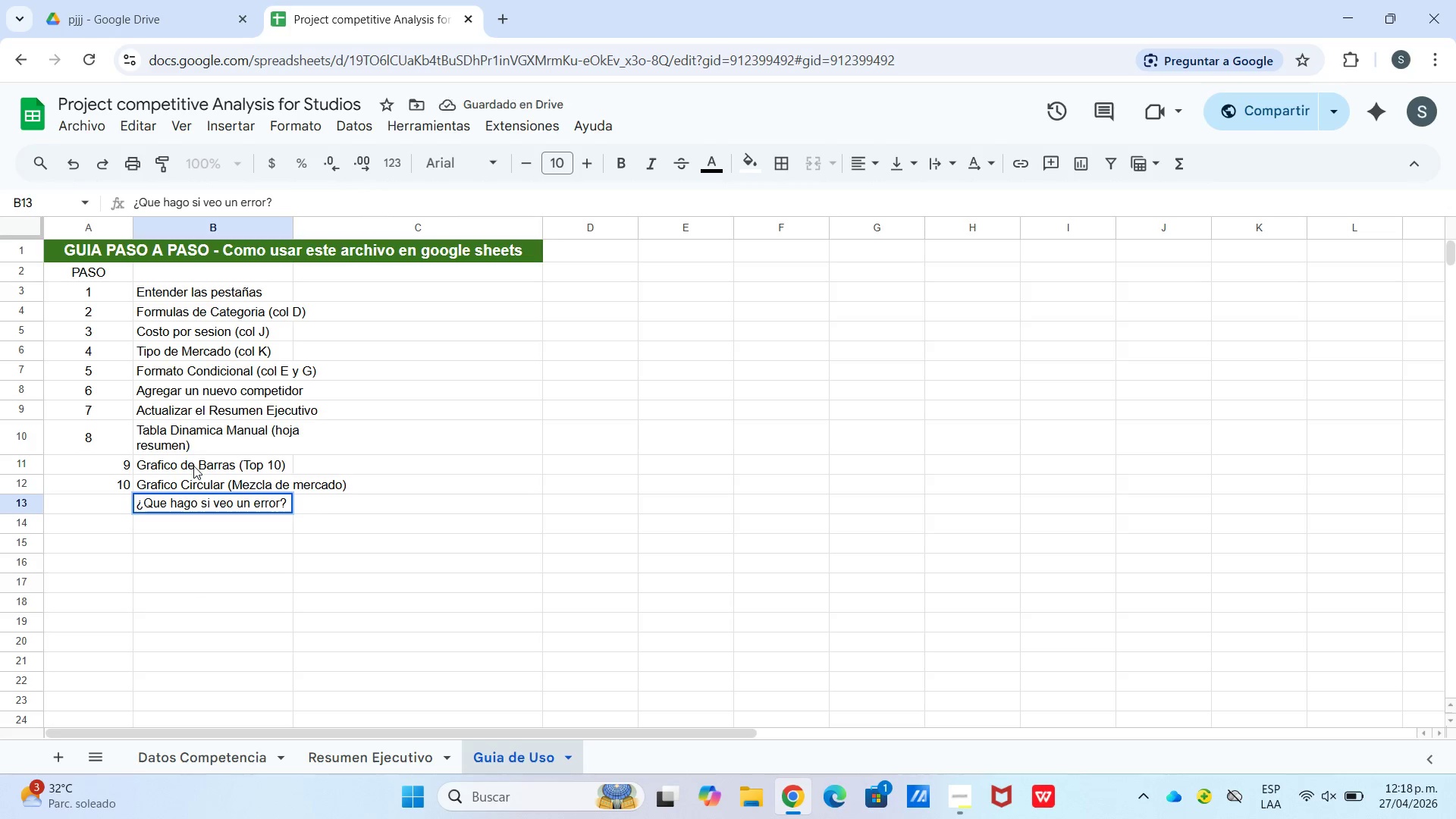 
key(Control+Enter)
 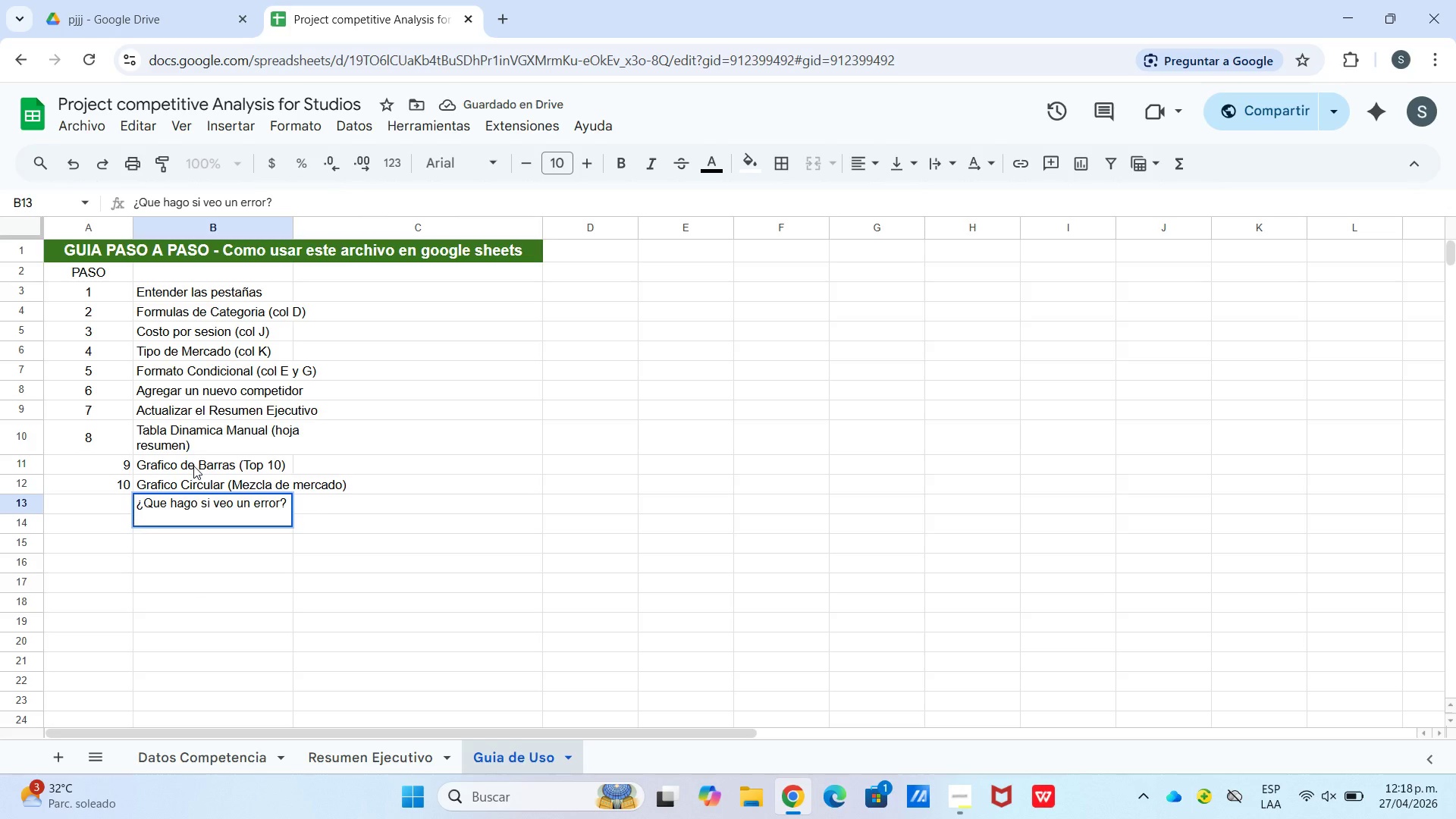 
key(Shift+3)
 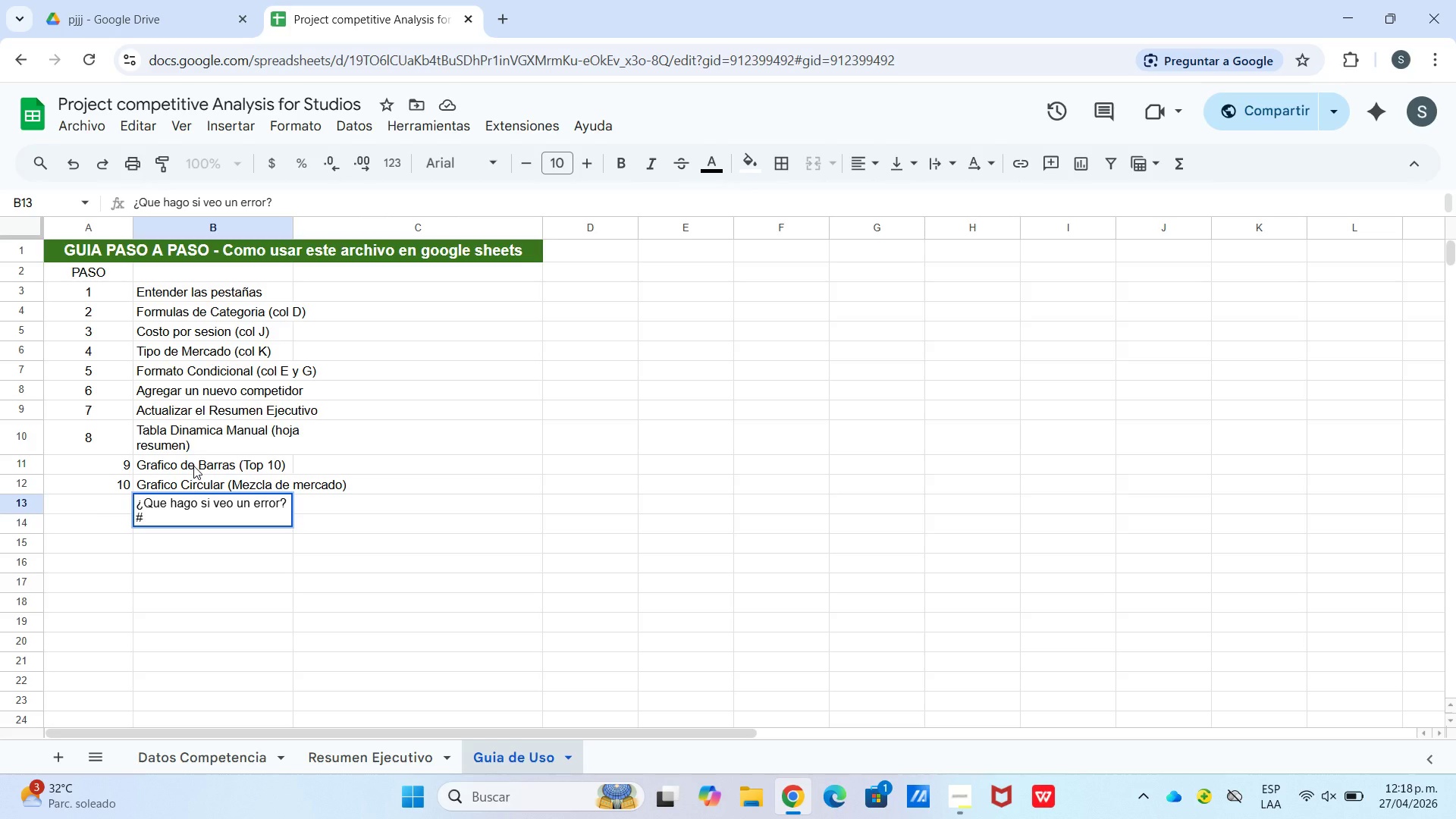 
wait(5.47)
 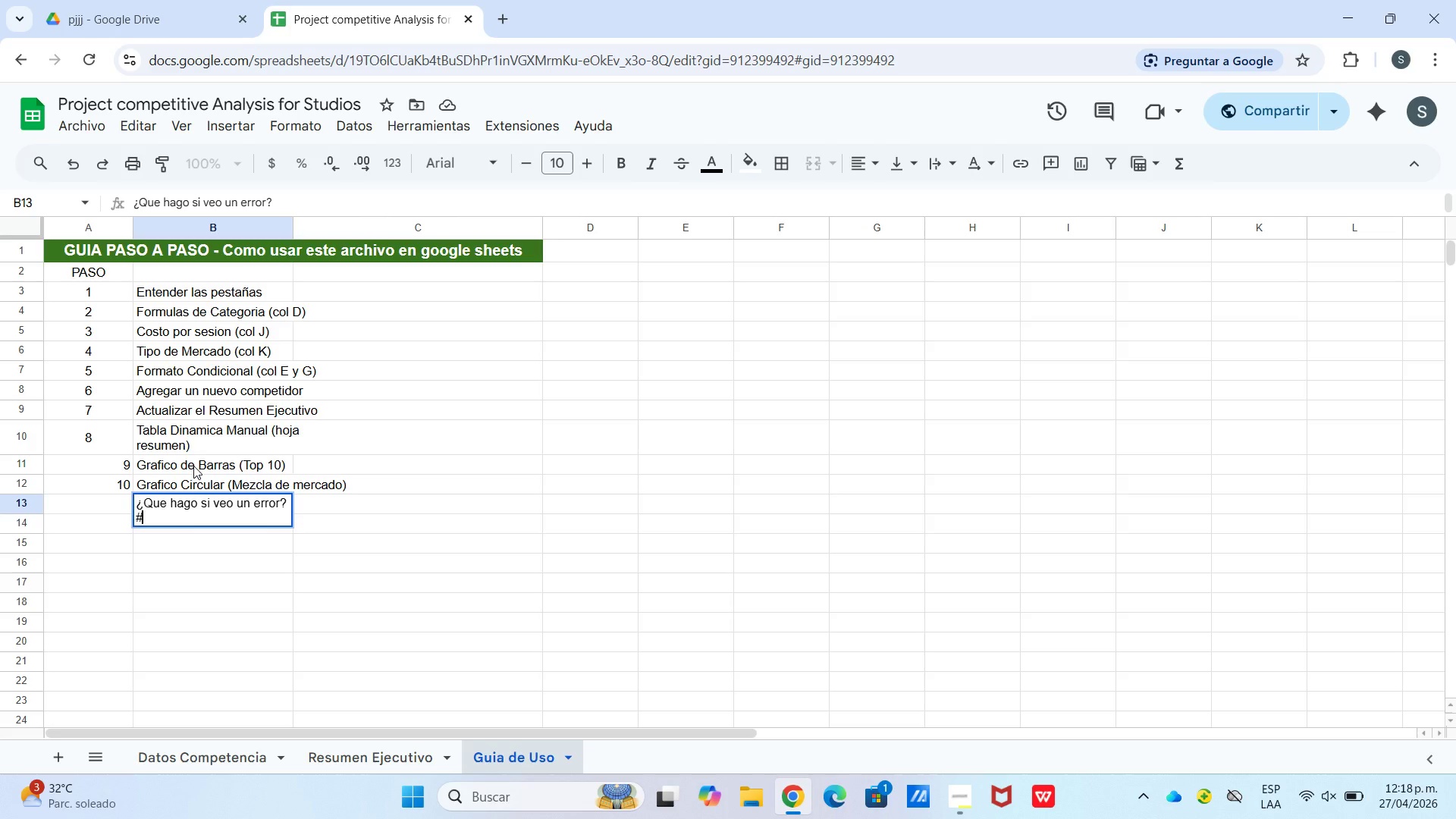 
hold_key(key=ShiftLeft, duration=0.52)
 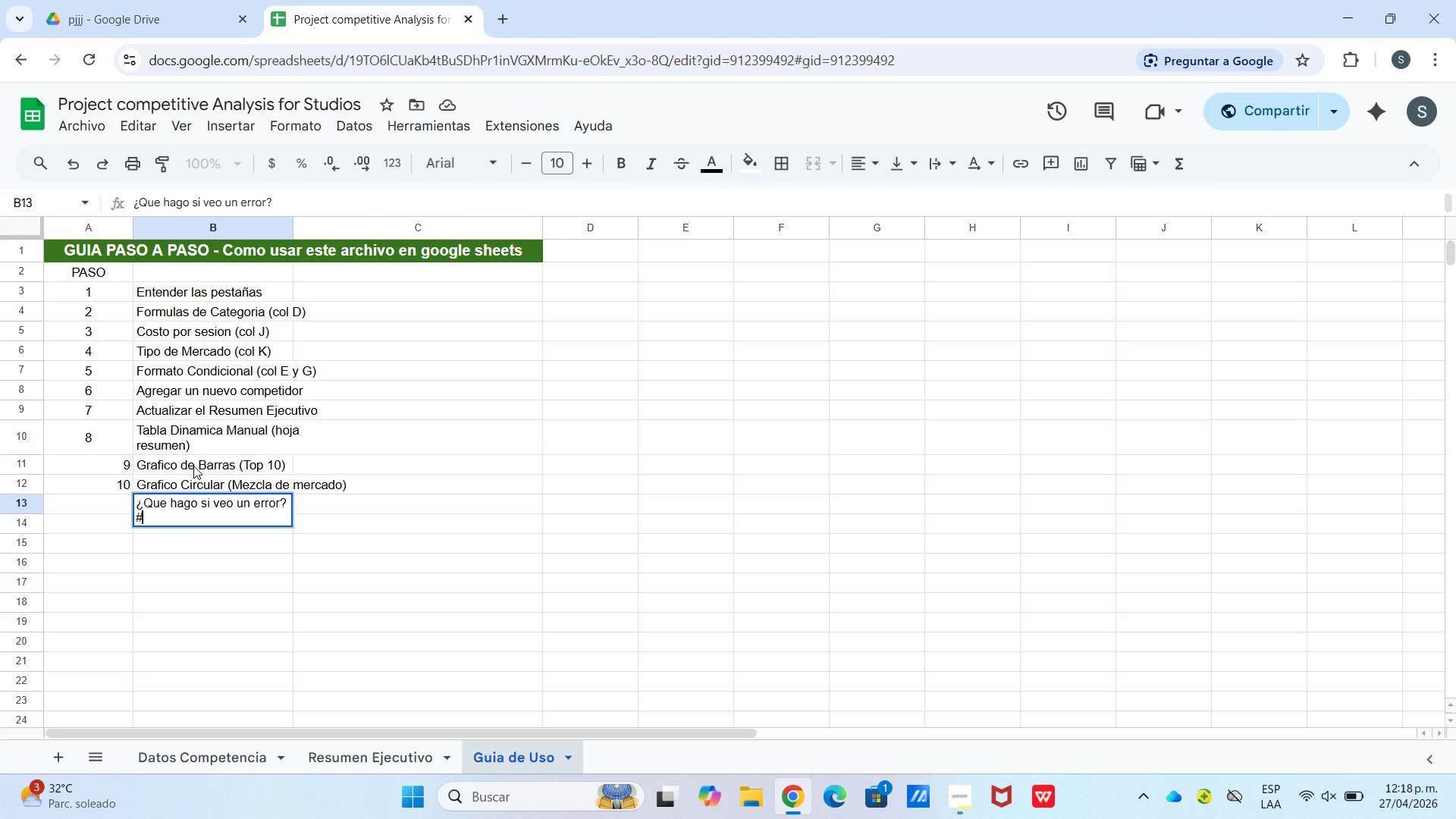 
hold_key(key=ShiftLeft, duration=0.31)
 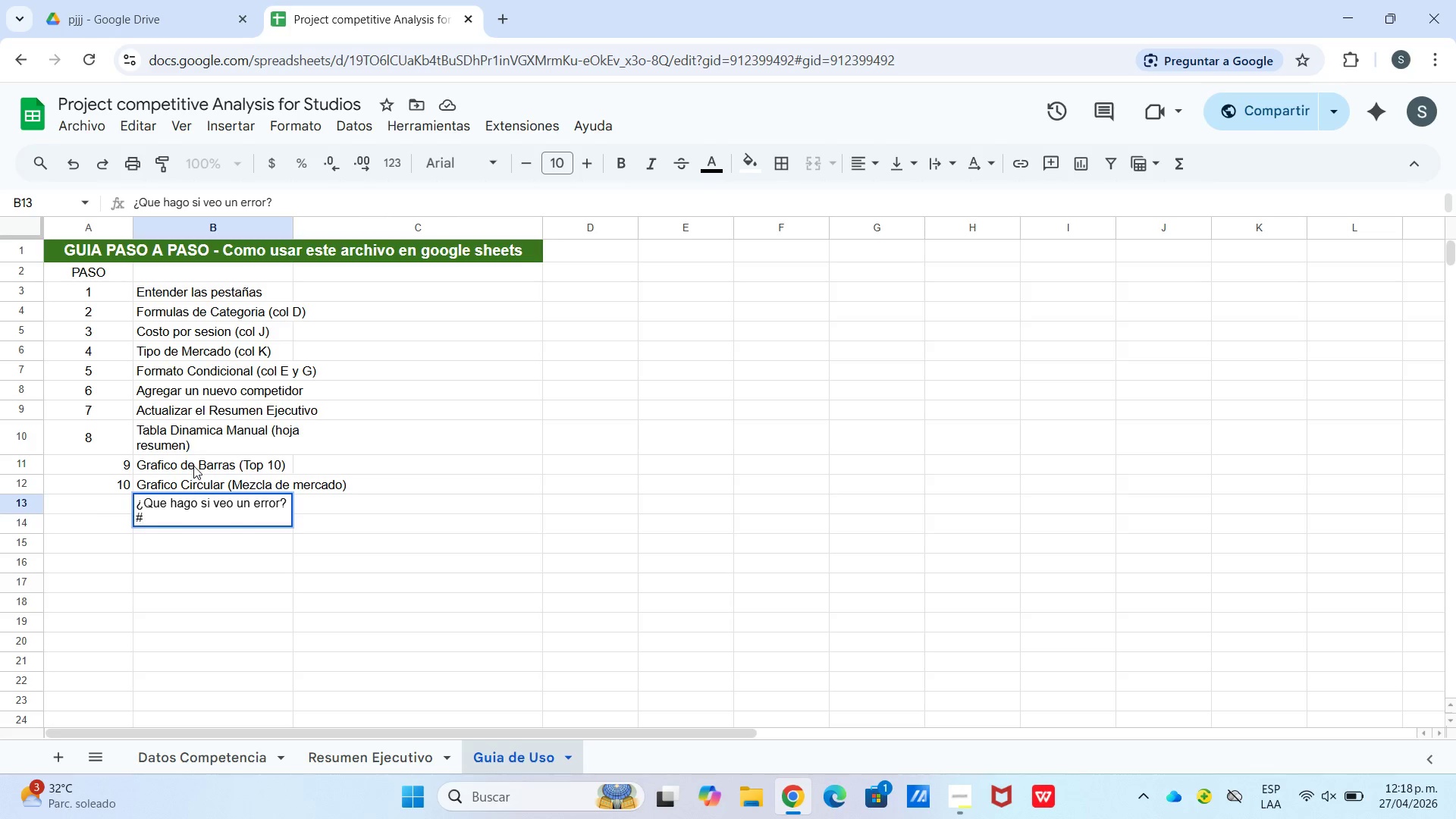 
type(VALUE)
 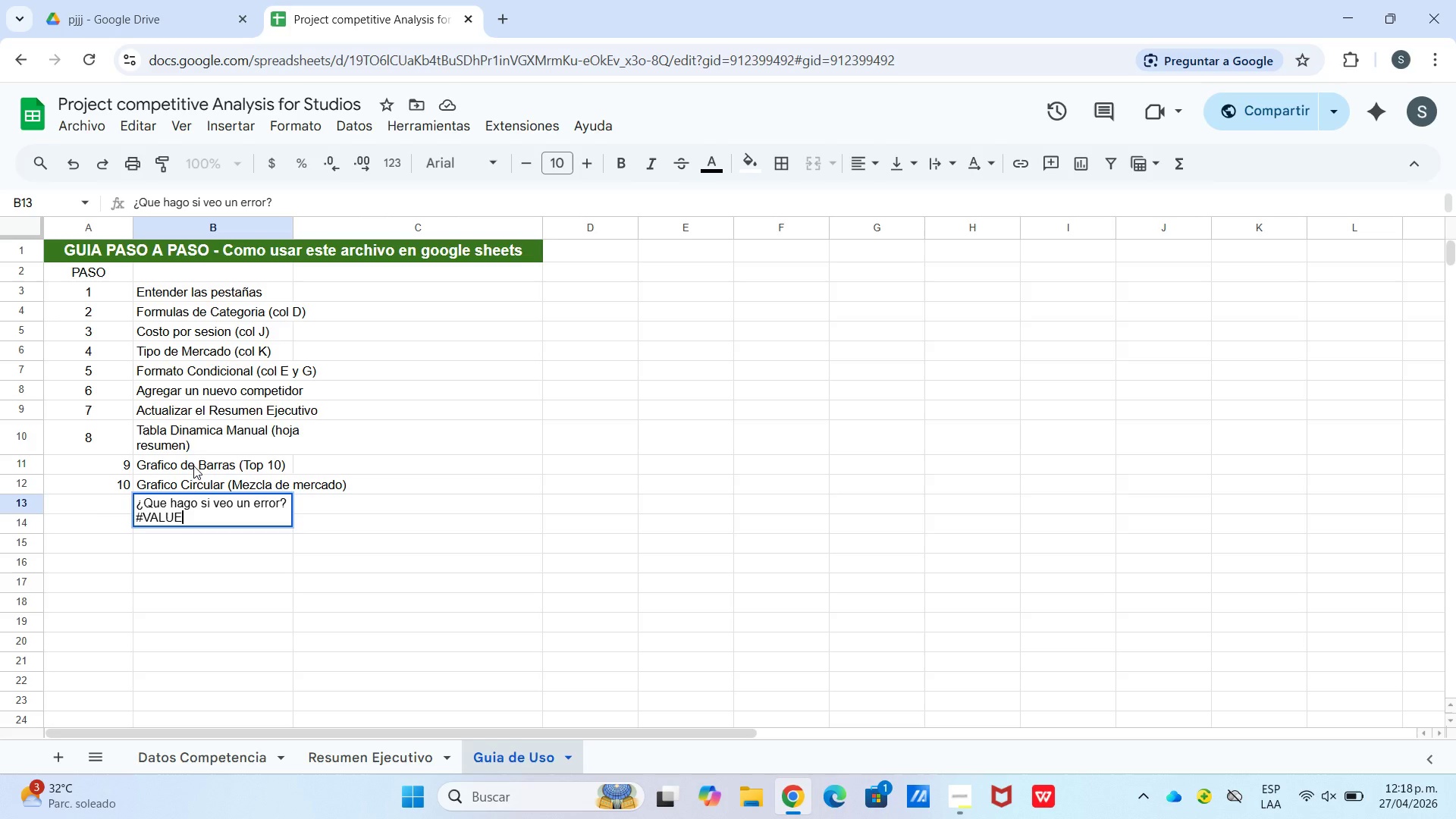 
hold_key(key=CapsLock, duration=0.62)
 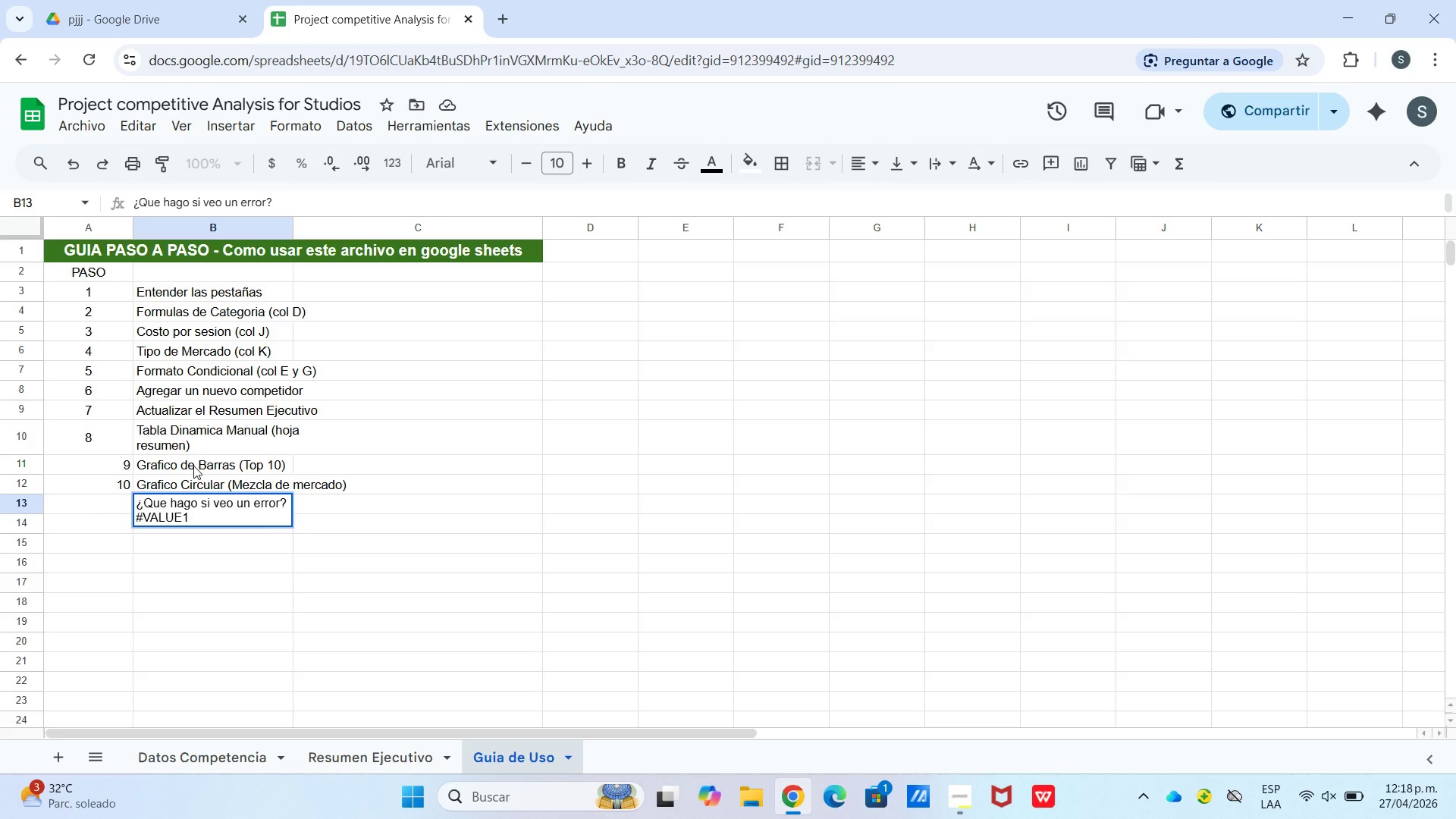 
key(1)
 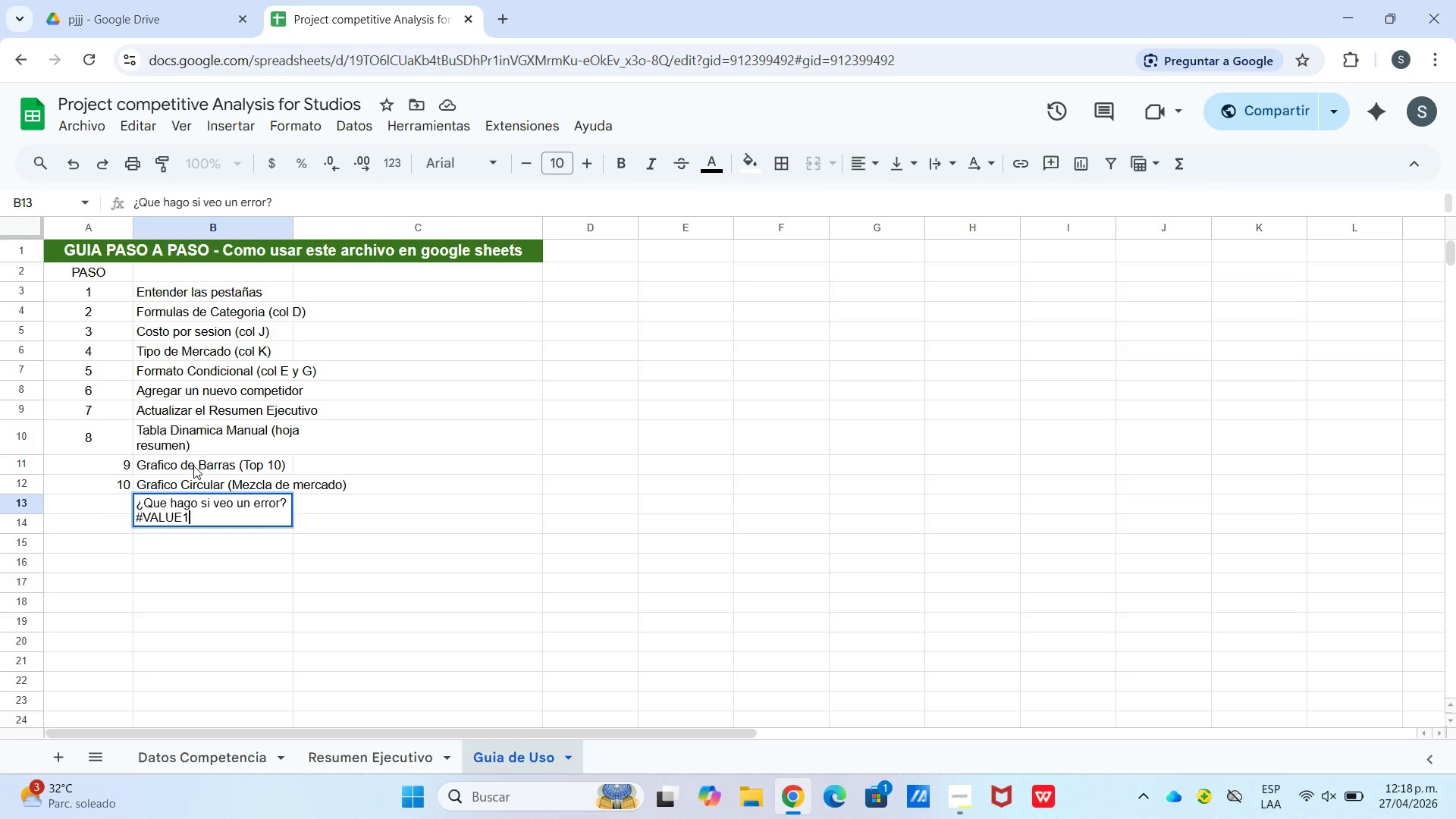 
key(Backspace)
 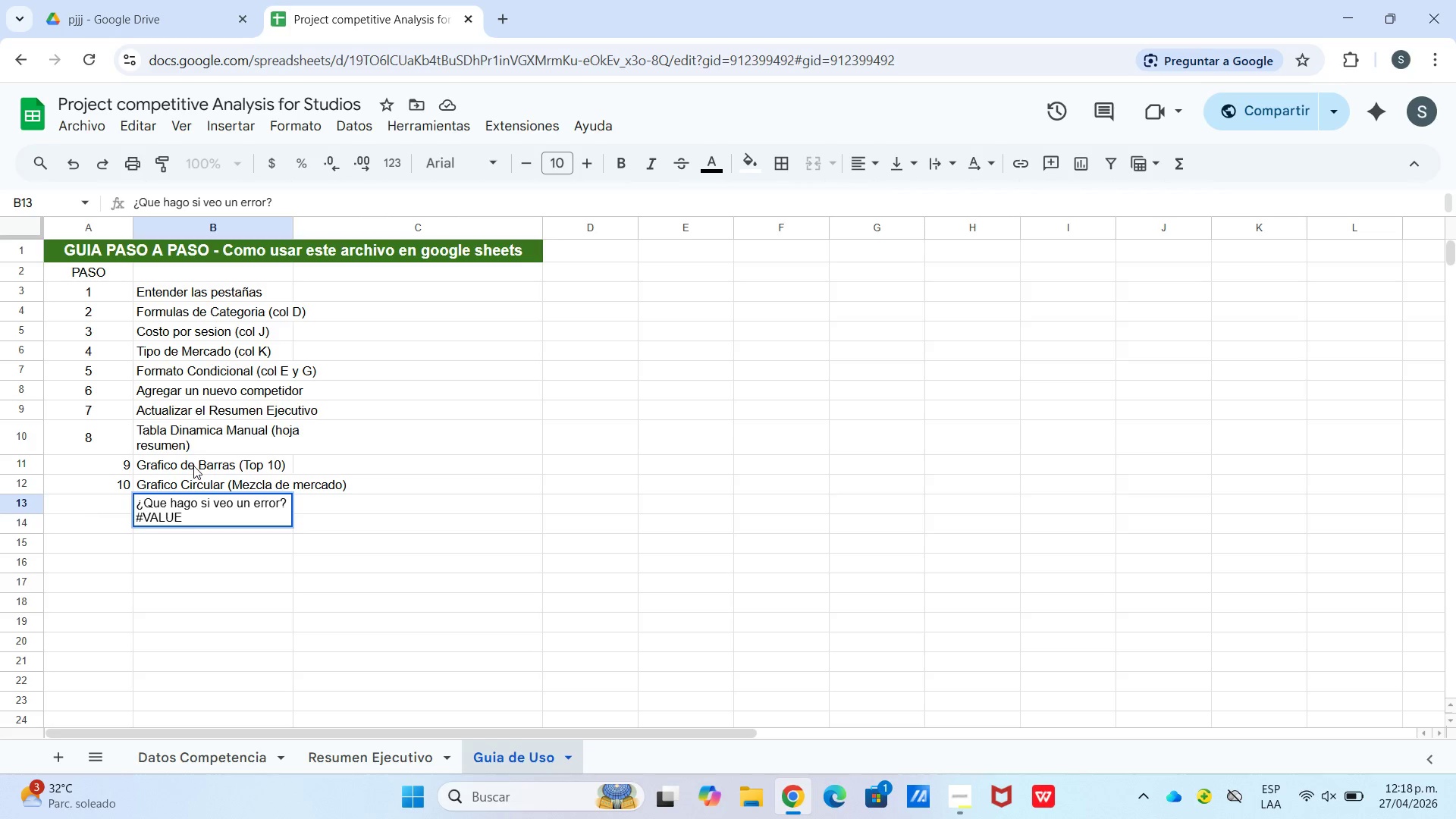 
key(Shift+1)
 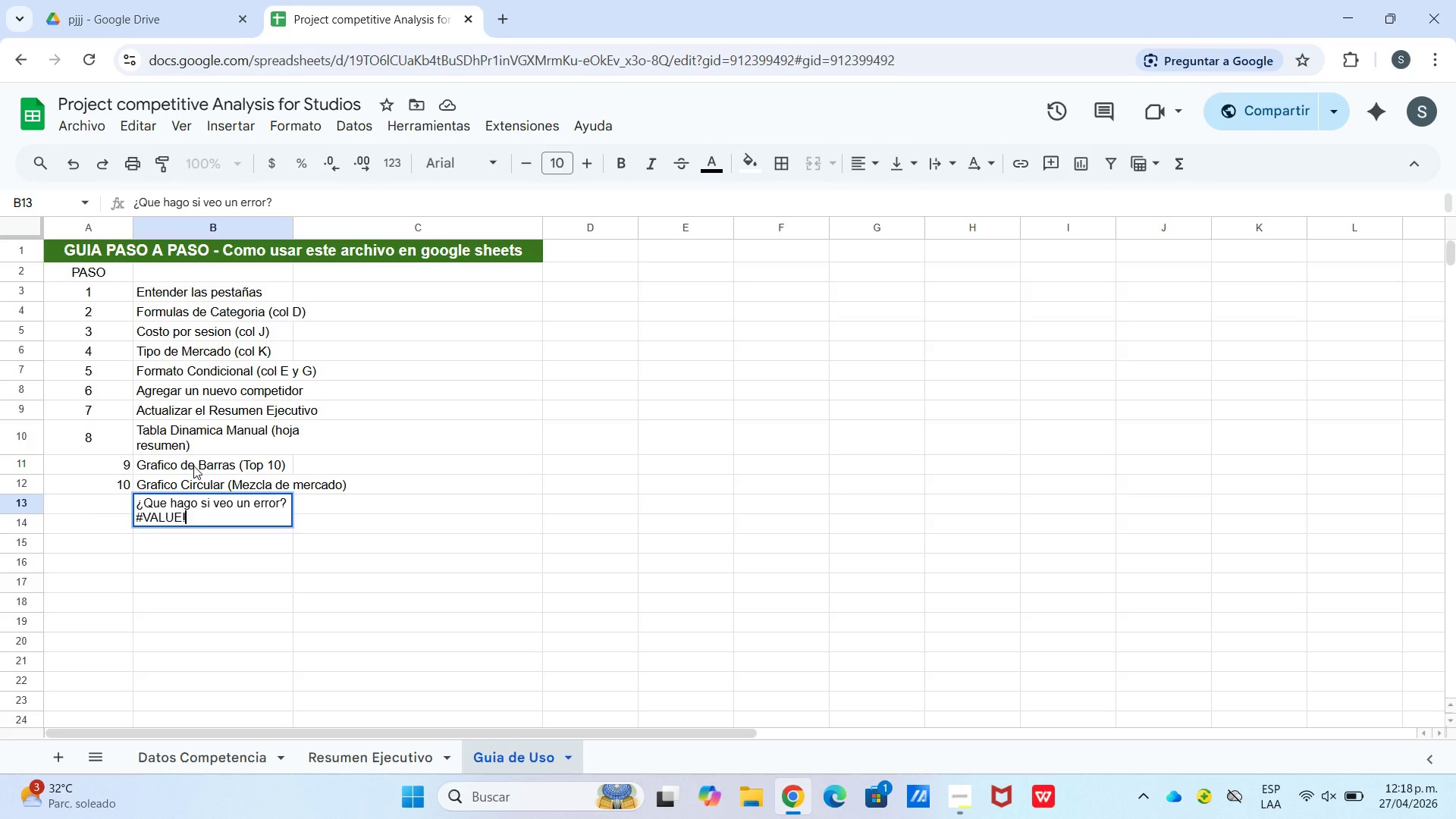 
type( o #REF)
 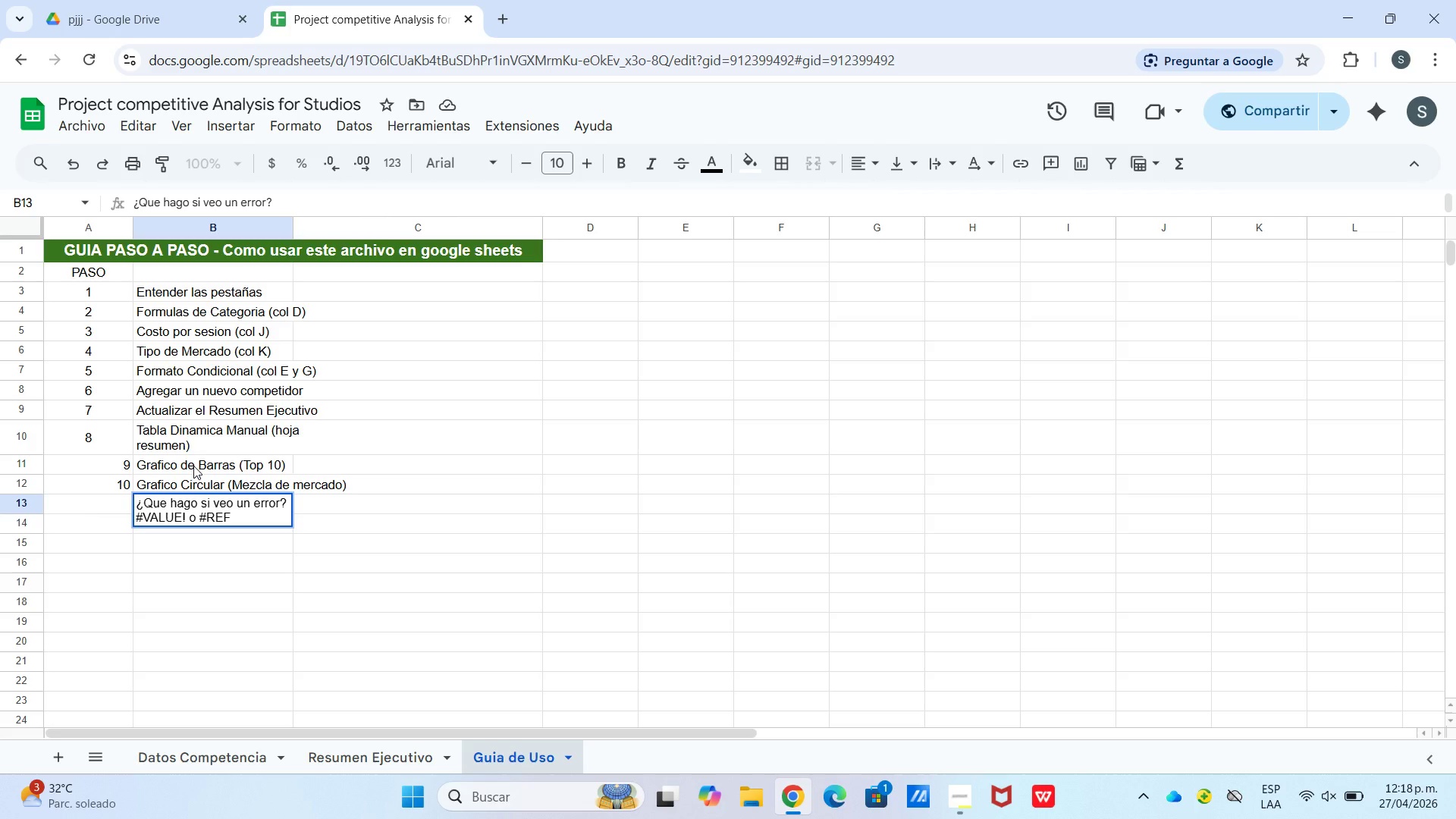 
key(Shift+1)
 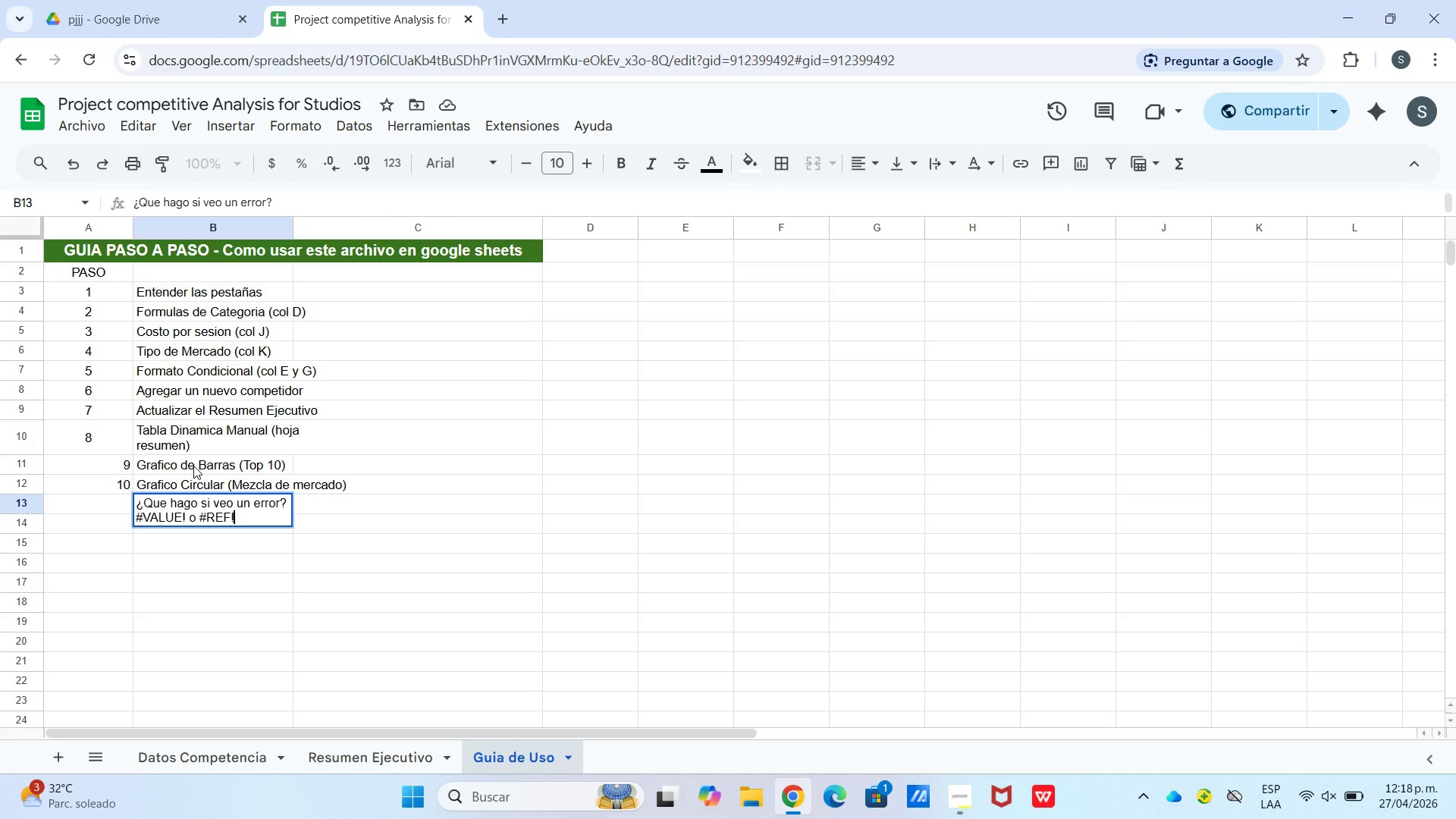 
key(Backspace)
 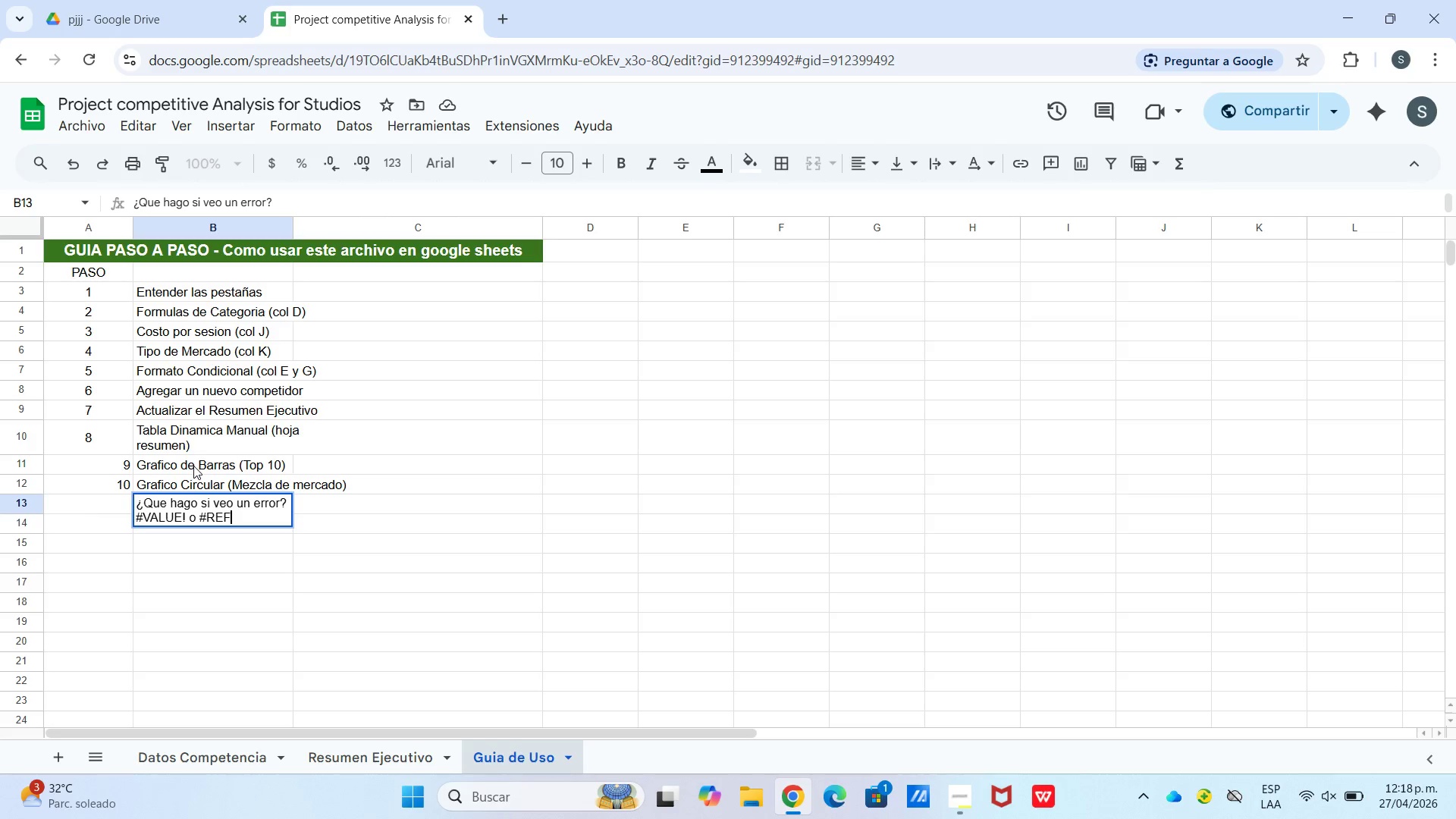 
key(Shift+1)
 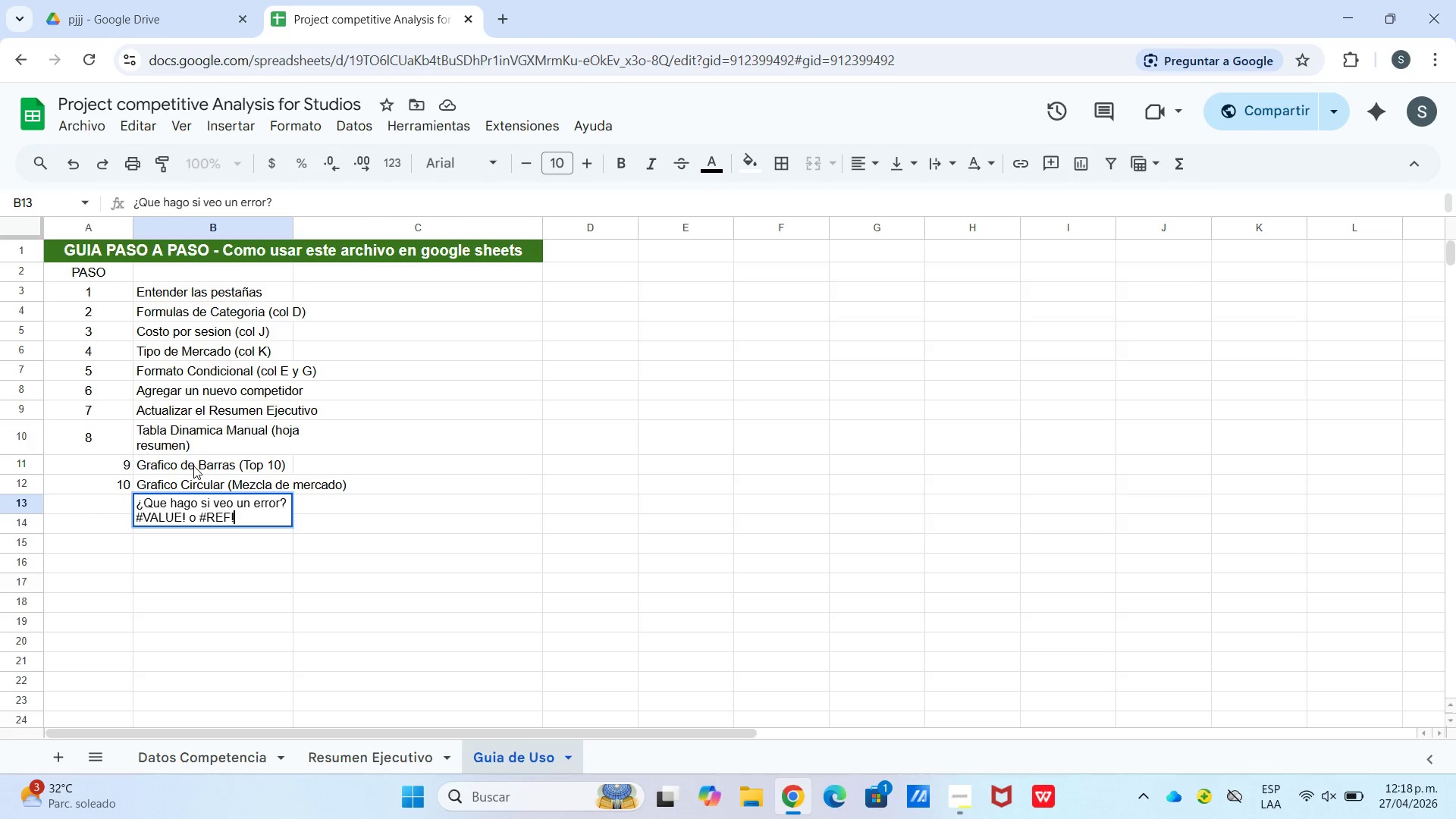 
key(Shift+BracketLeft)
 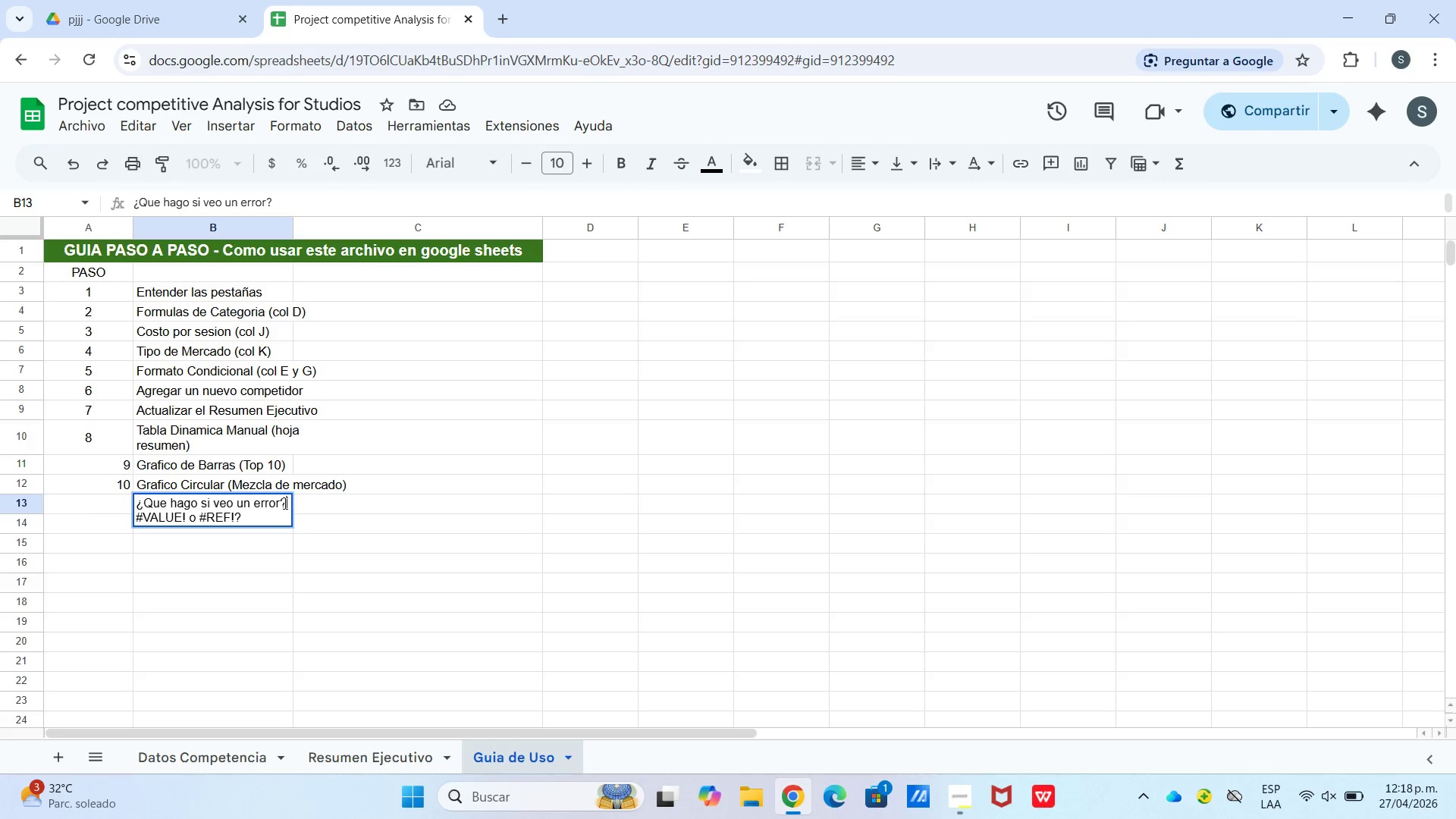 
key(Backspace)
 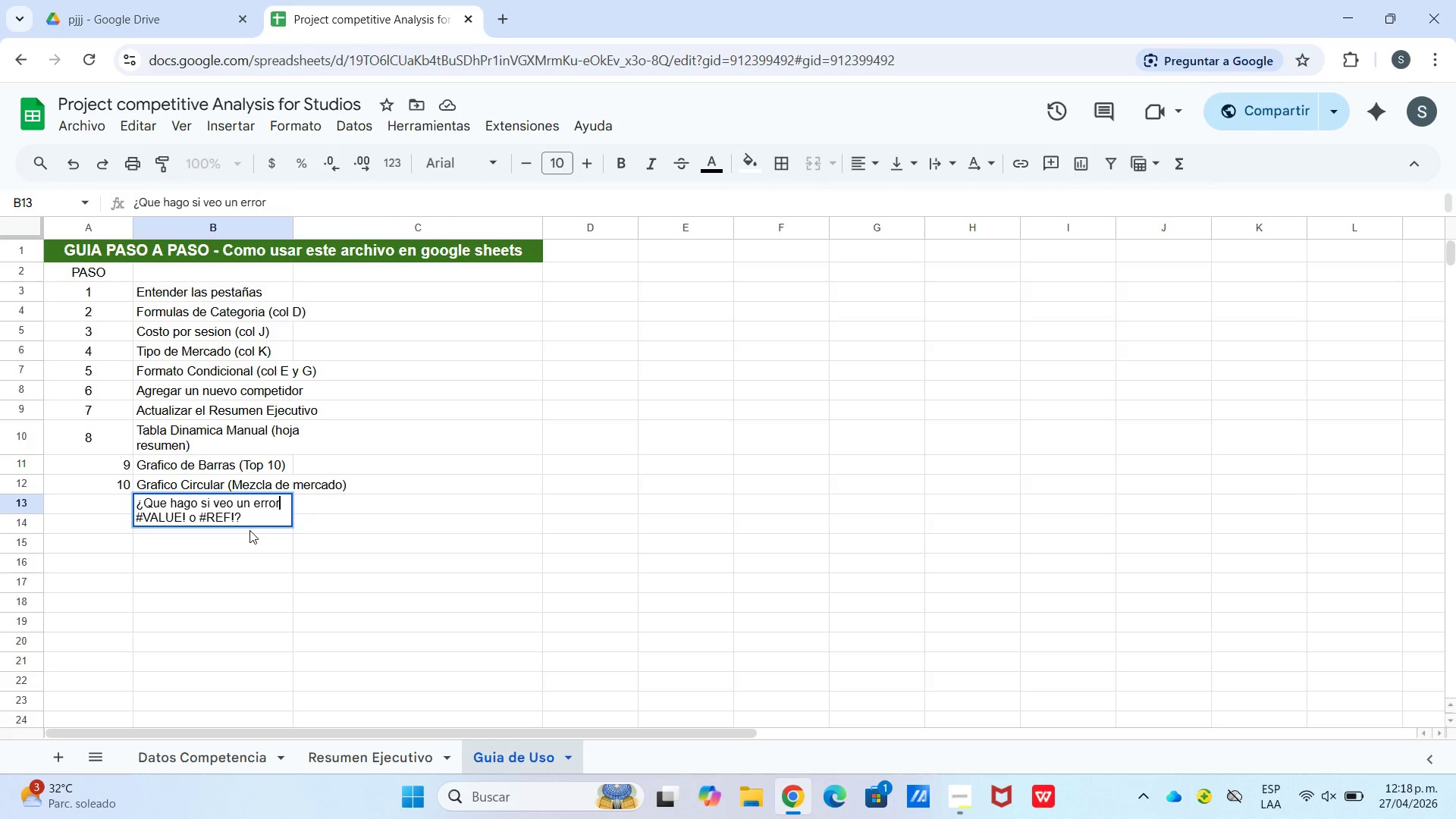 
key(Enter)
 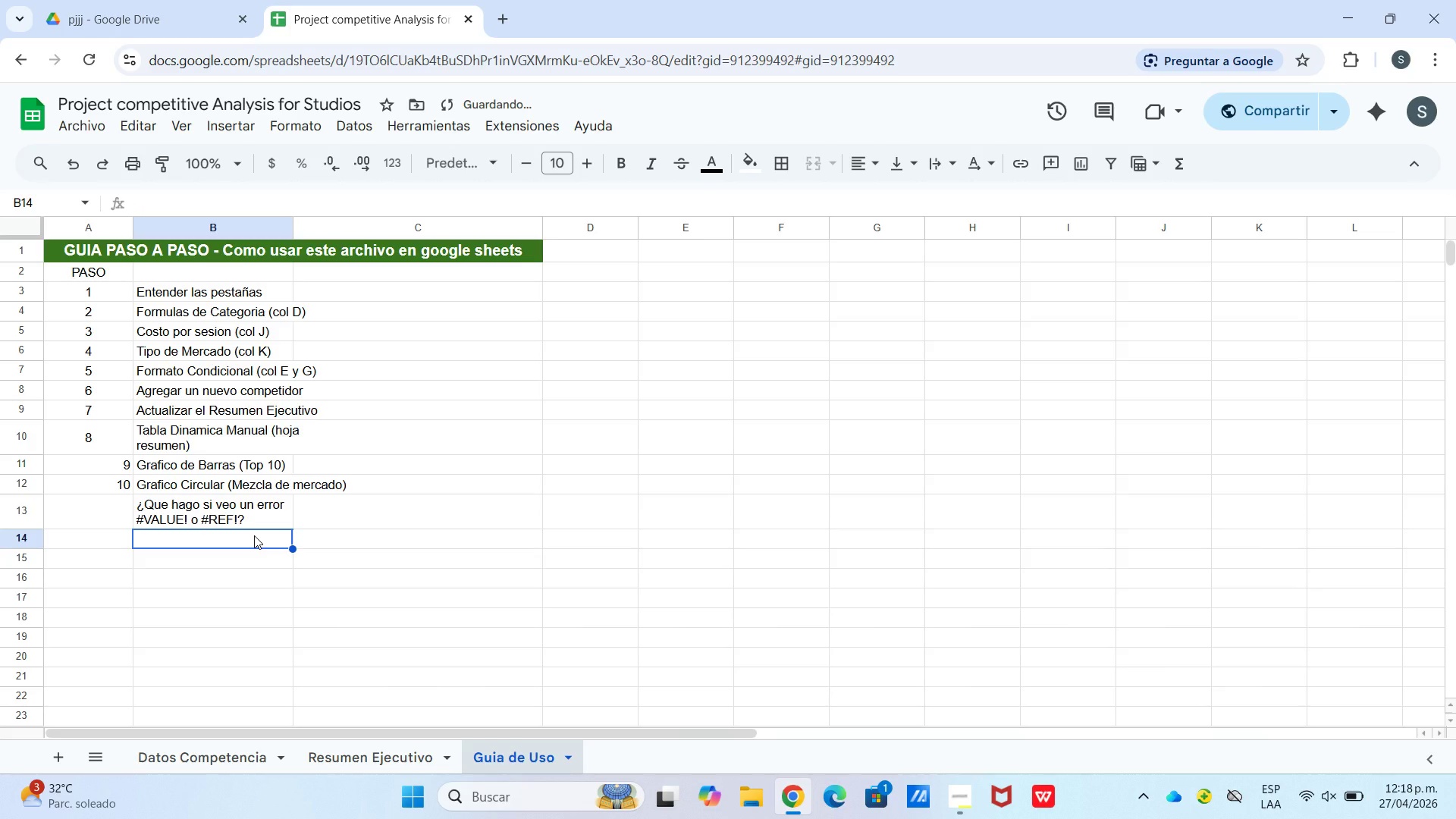 
key(CapsLock)
 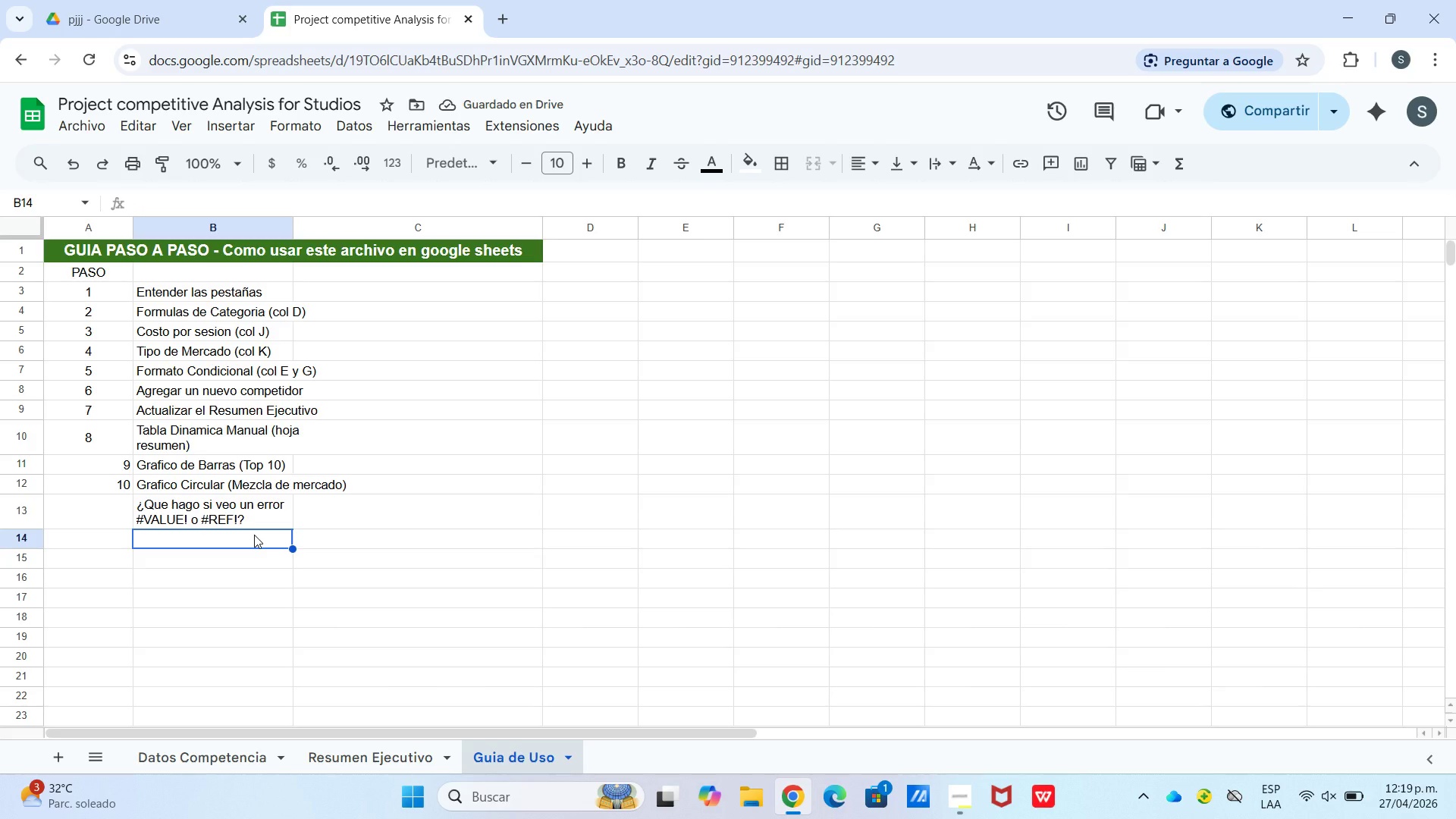 
wait(8.27)
 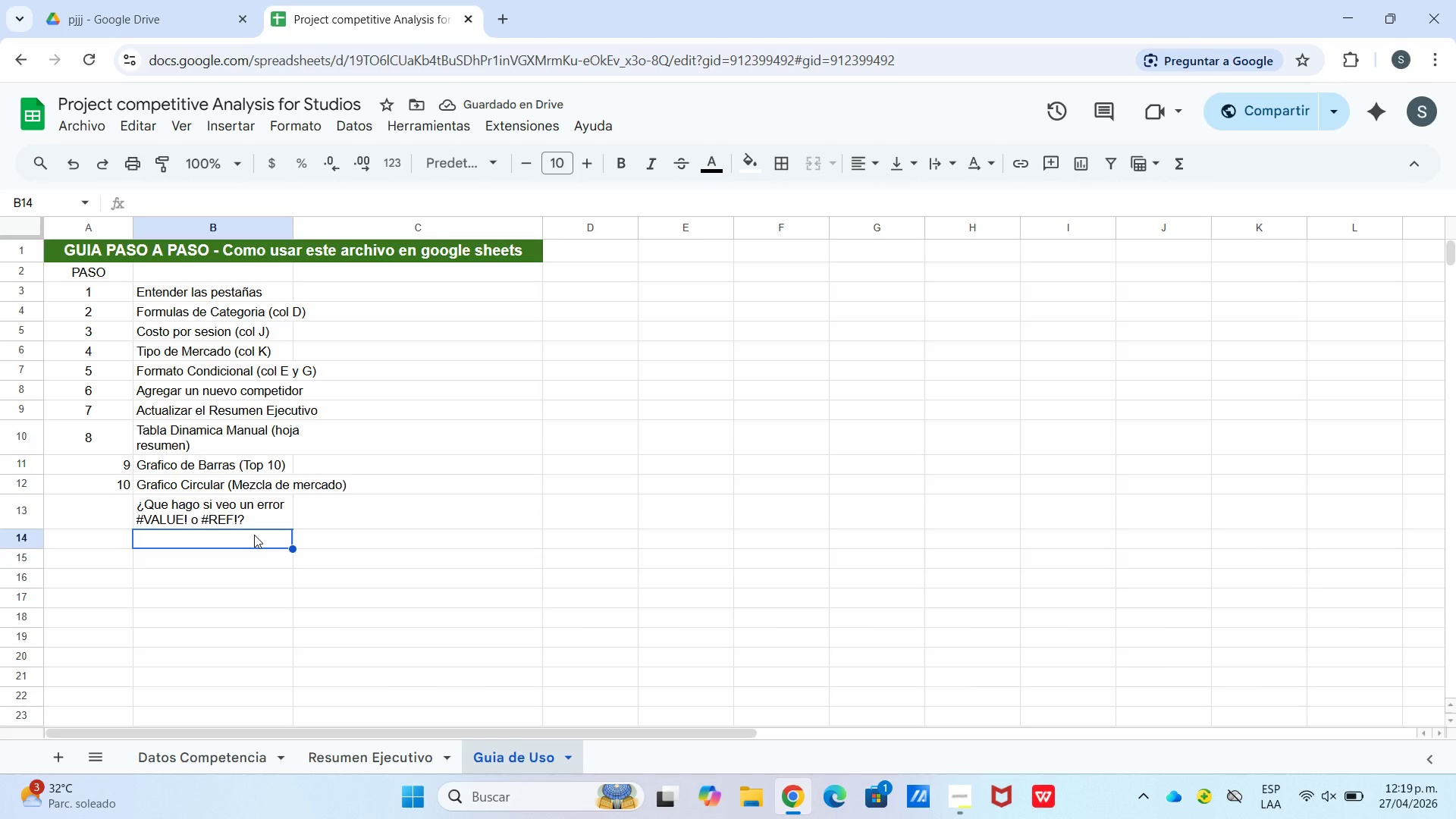 
type(cam)
key(Backspace)
key(Backspace)
key(Backspace)
key(Backspace)
type(Cambiar colores del trem)
key(Backspace)
key(Backspace)
key(Backspace)
type(ema)
 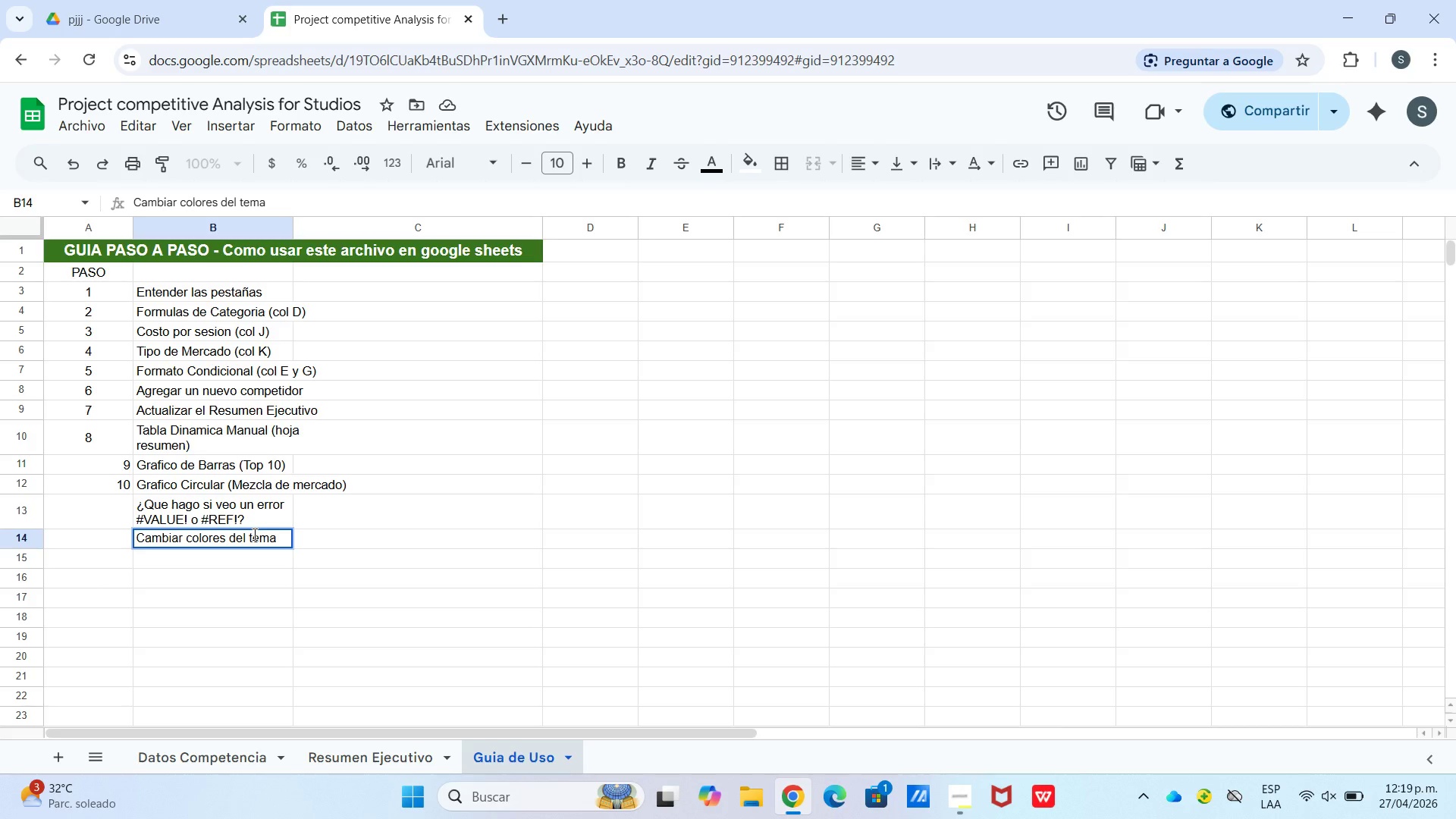 
key(Enter)
 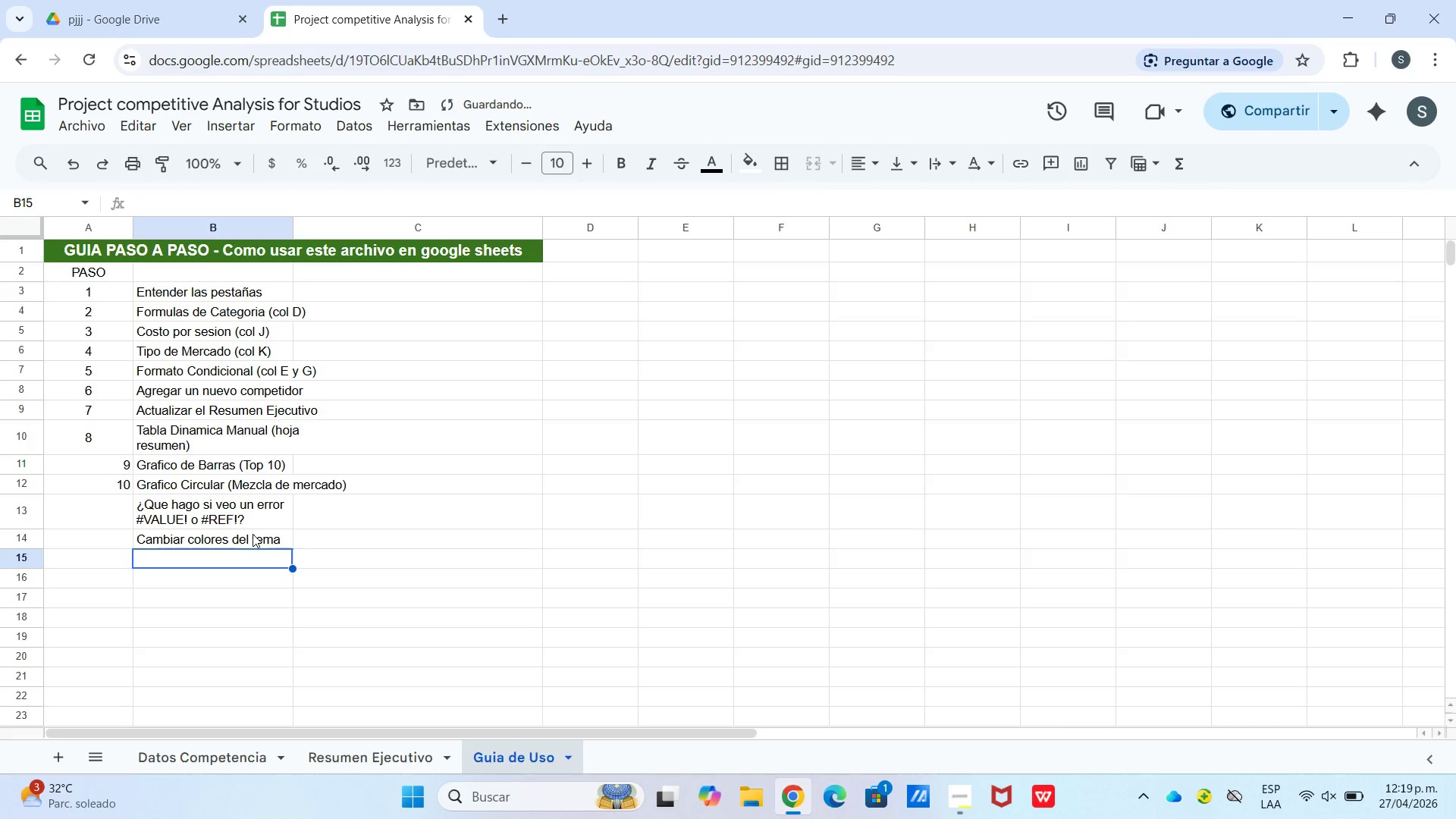 
type(Guardar cambios)
 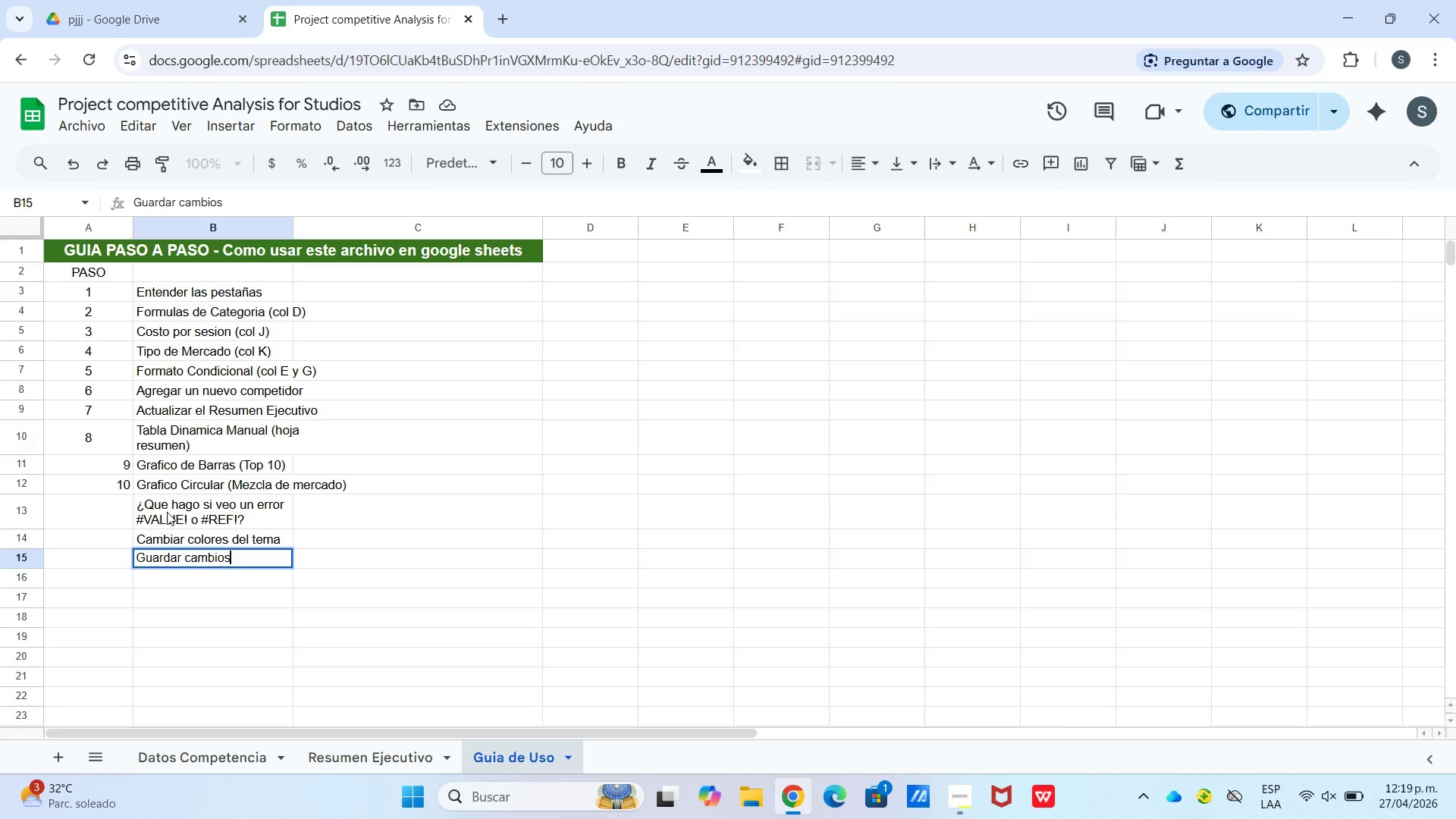 
left_click([118, 500])
 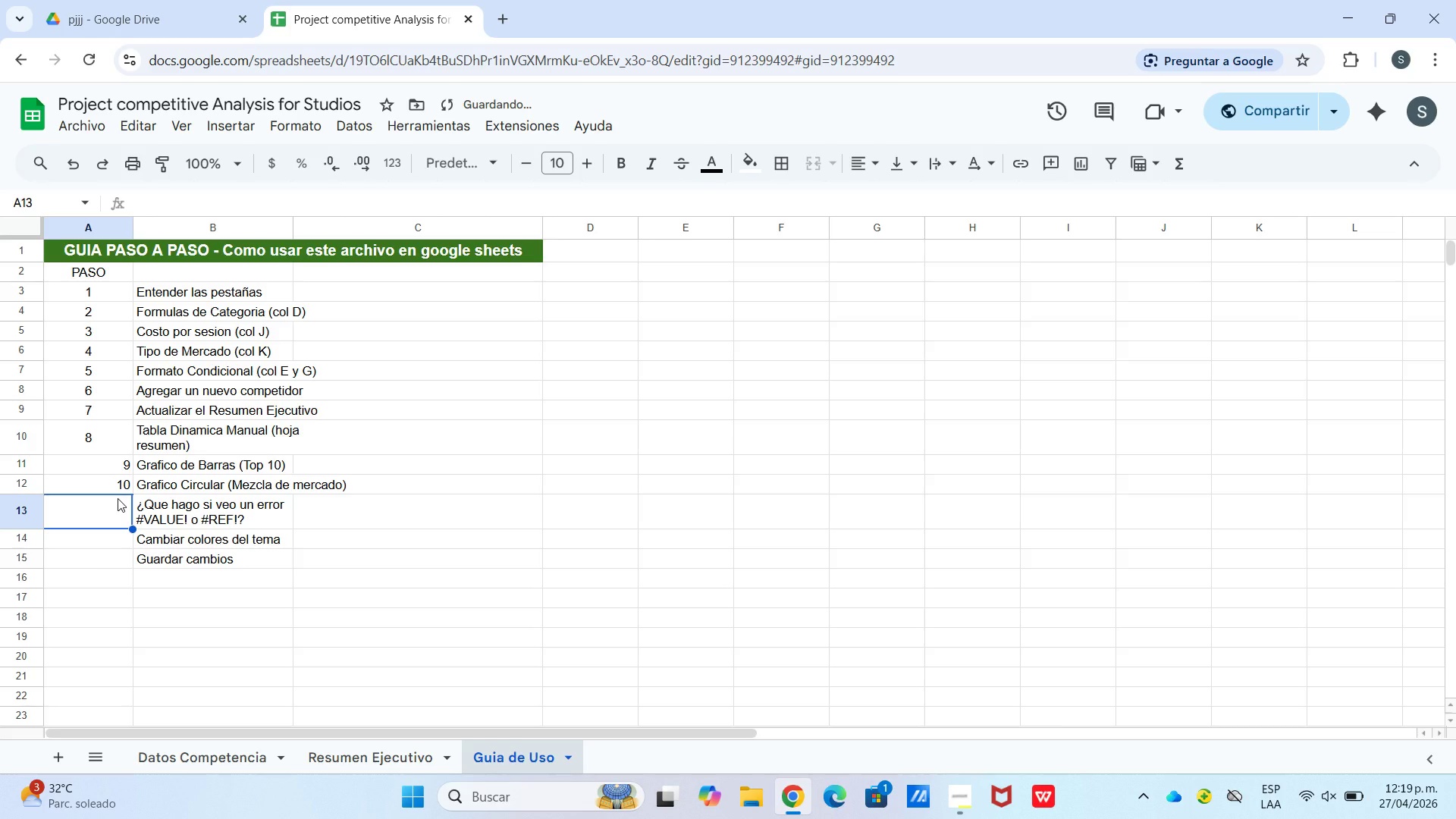 
key(Numpad1)
 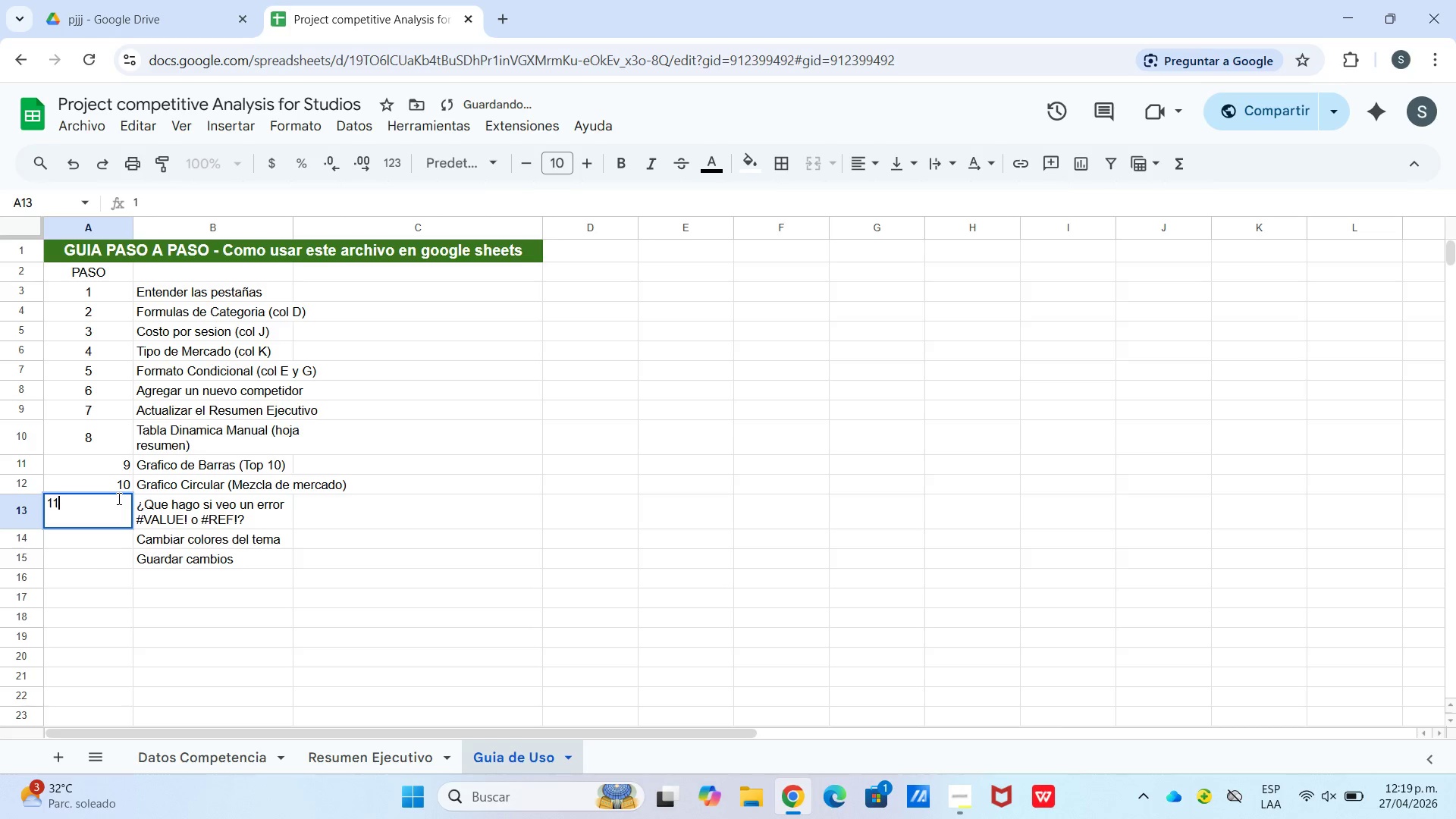 
key(Numpad1)
 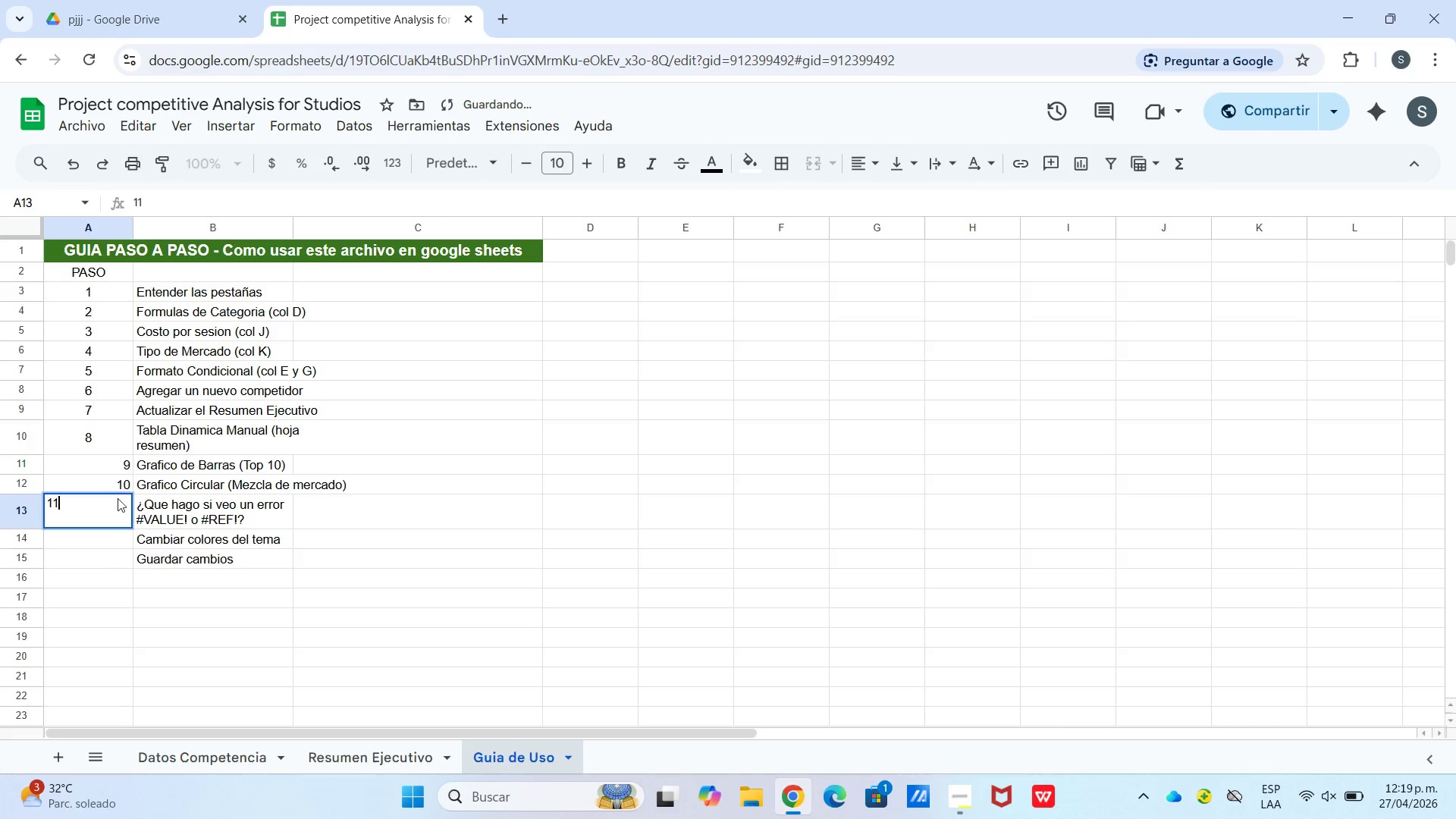 
key(Enter)
 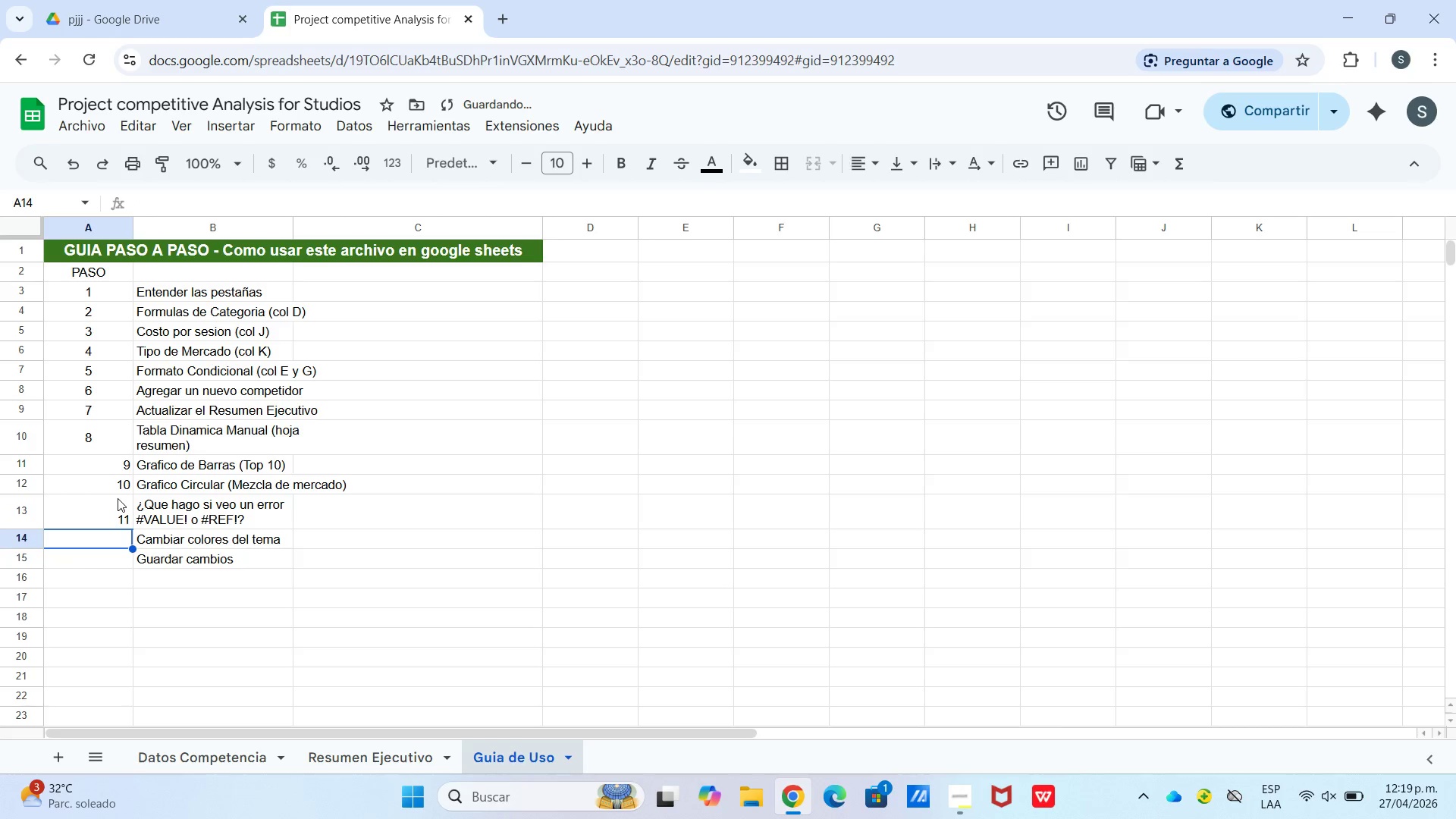 
key(Numpad1)
 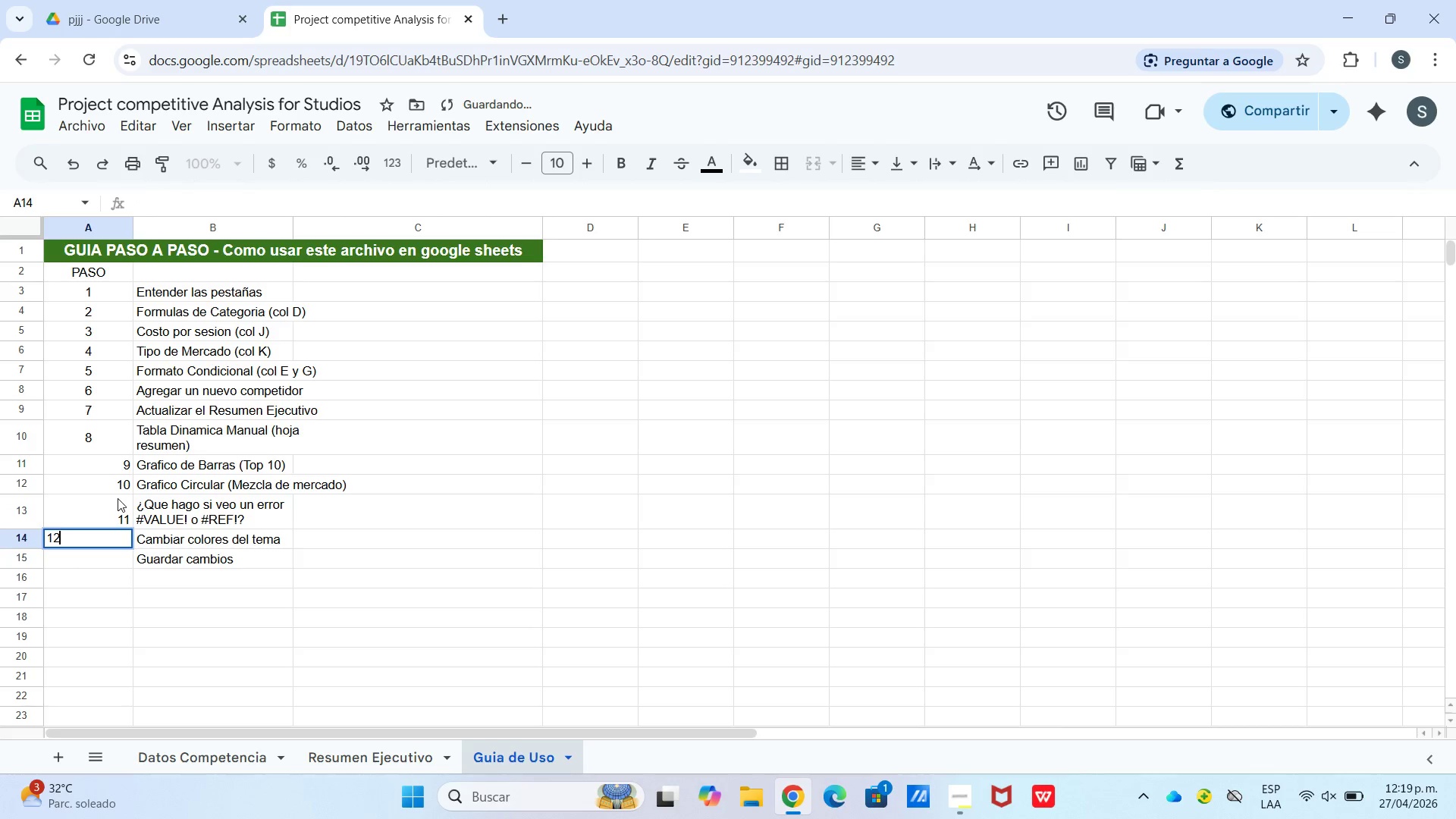 
key(Numpad2)
 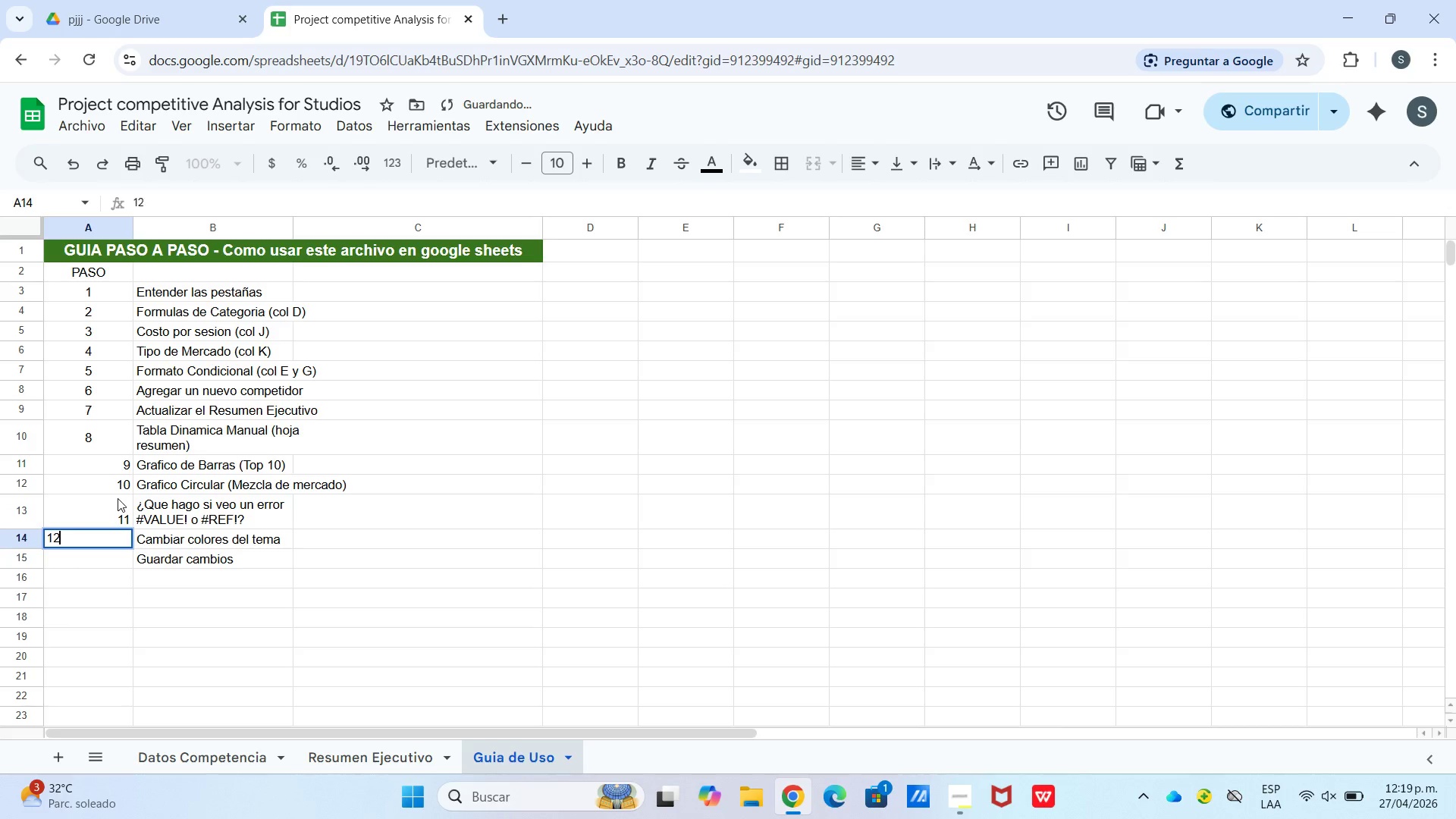 
key(Enter)
 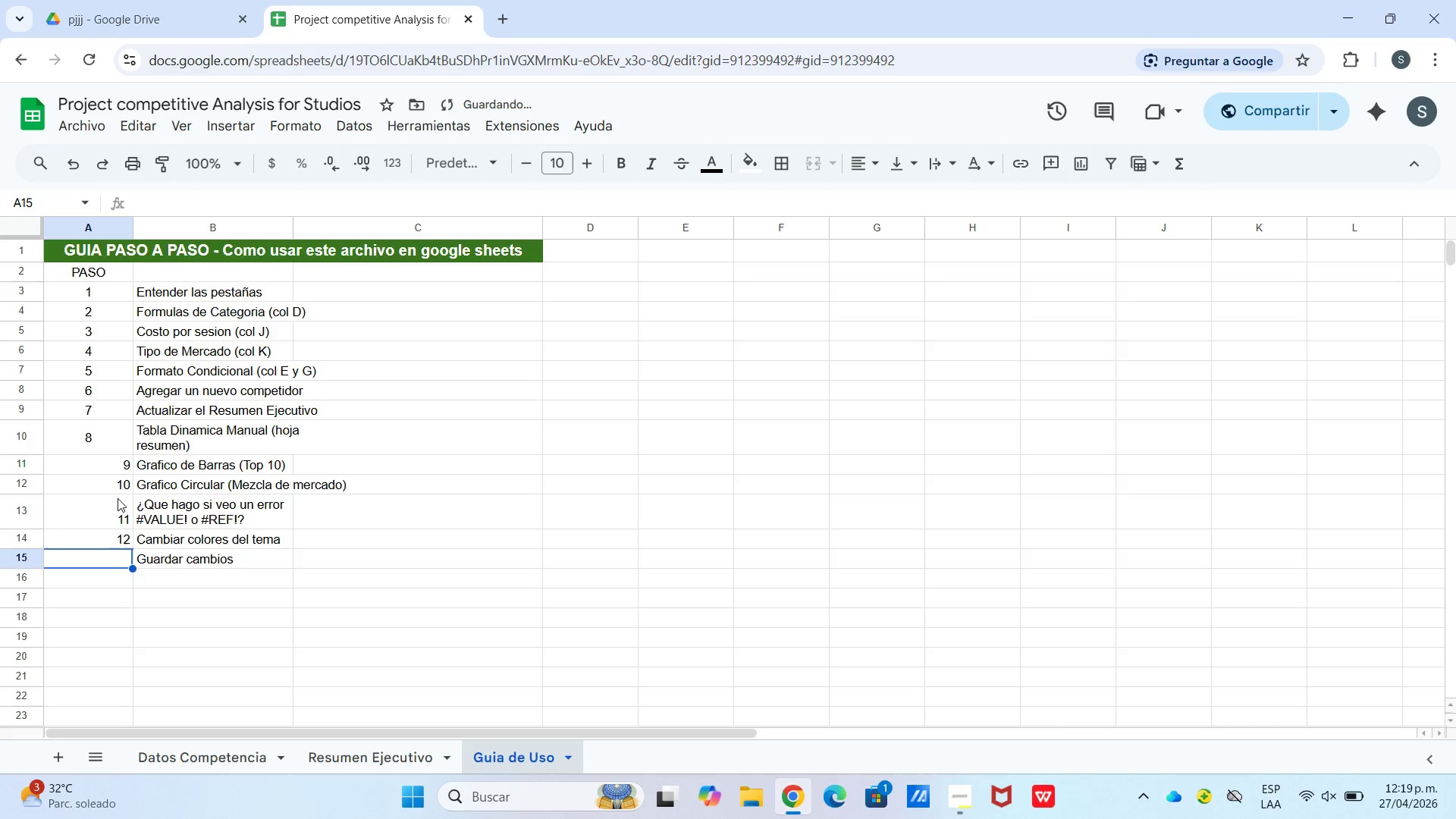 
key(Numpad1)
 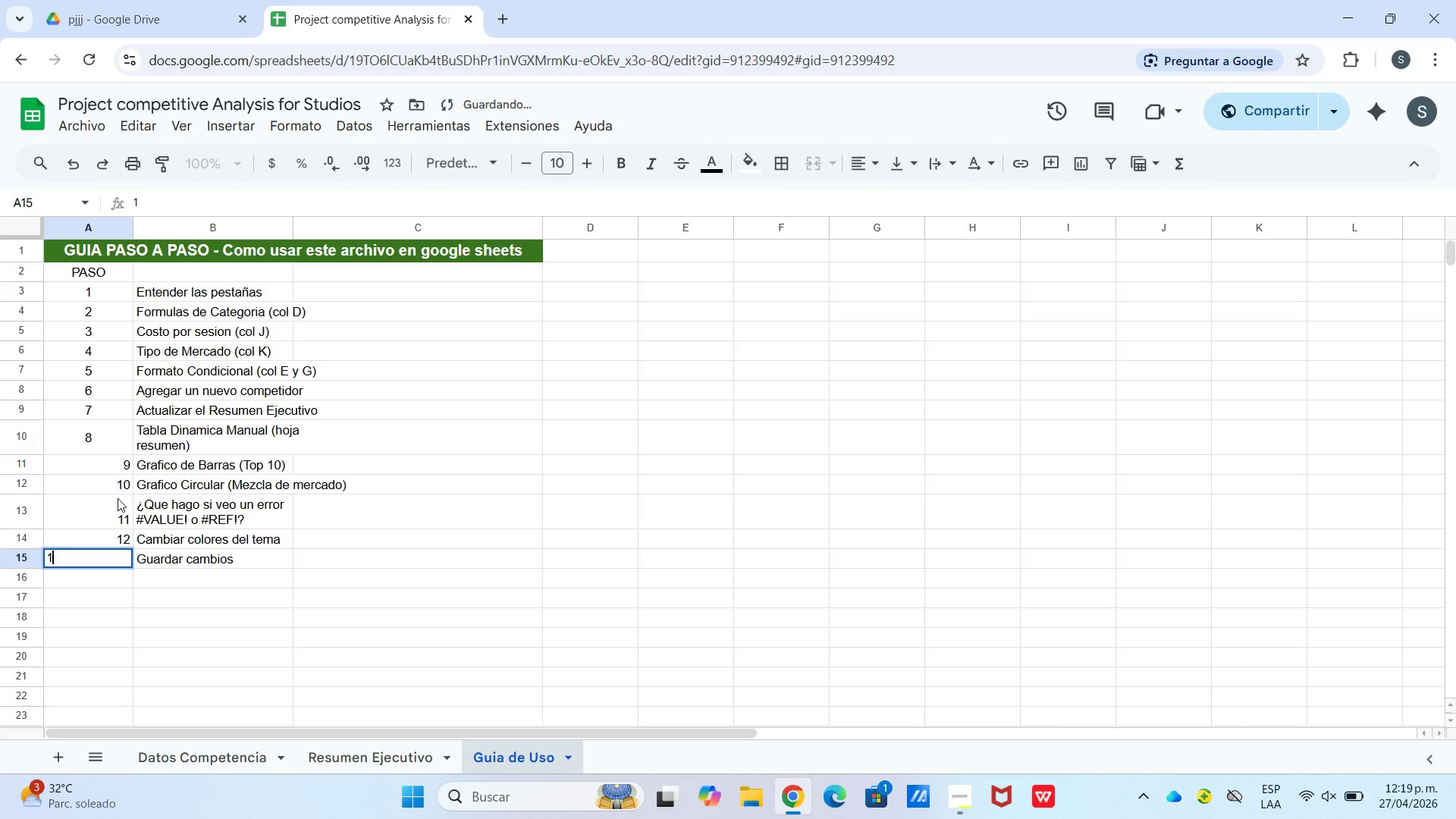 
key(Numpad3)
 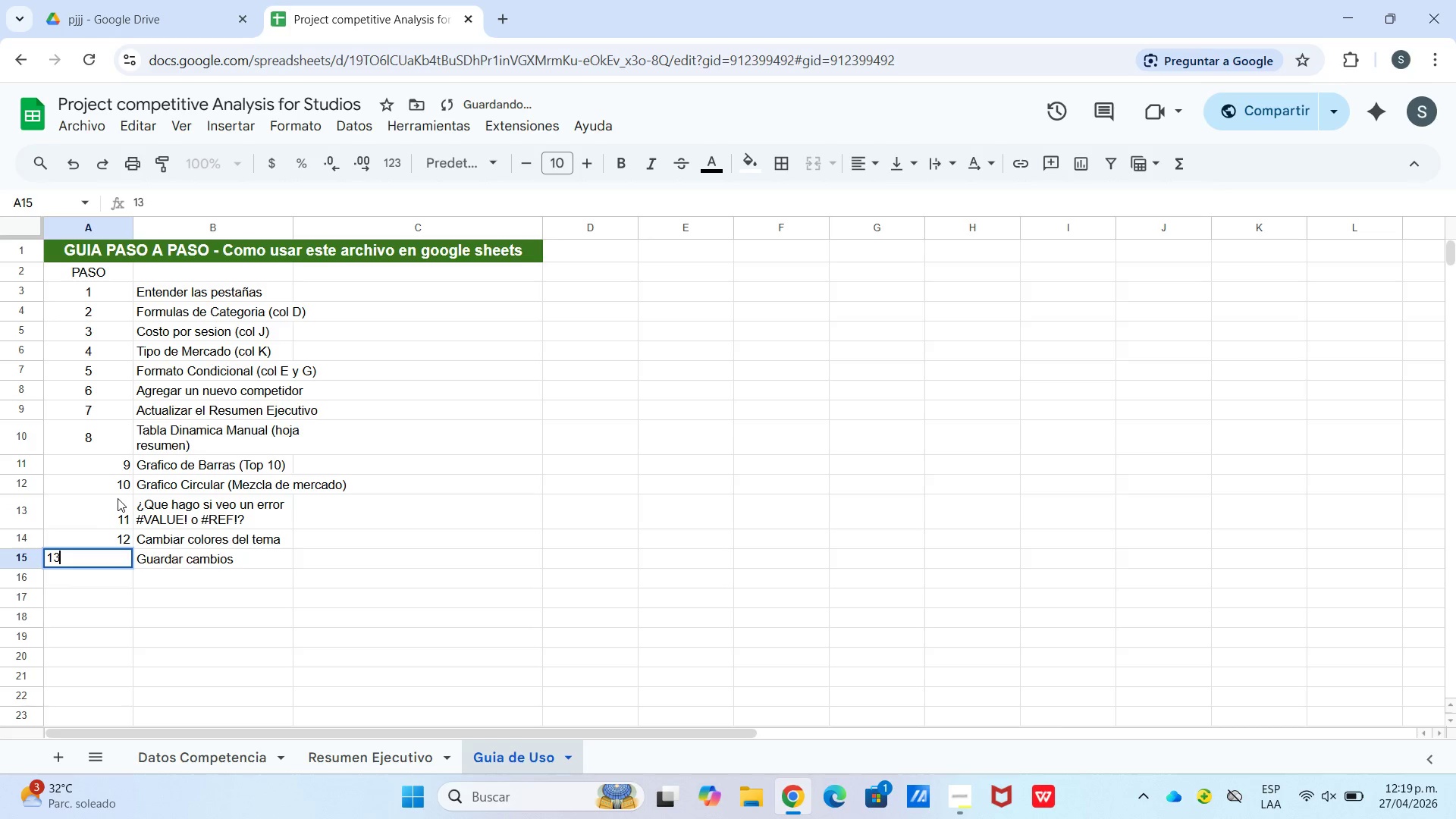 
key(Enter)
 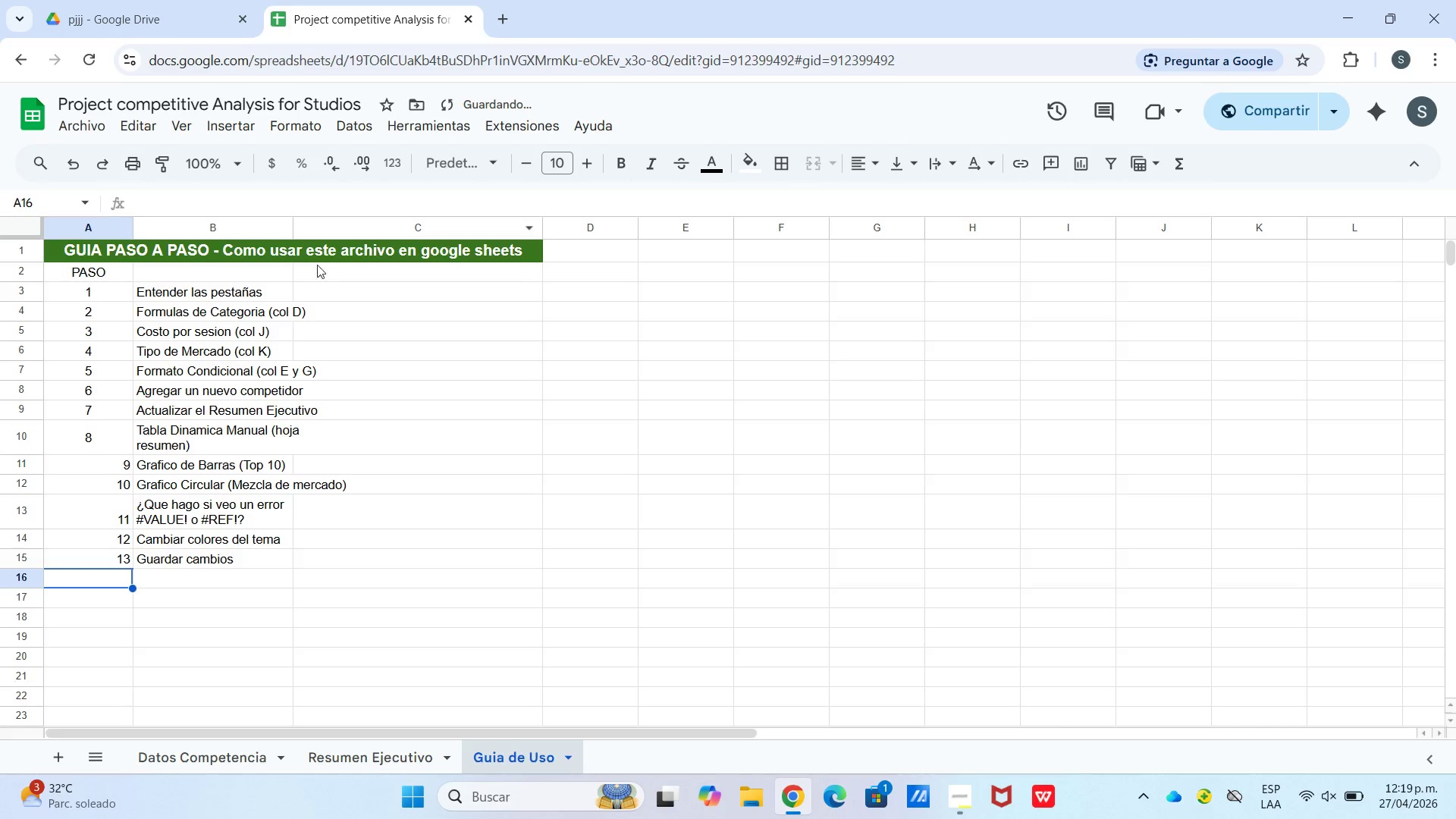 
left_click([240, 271])
 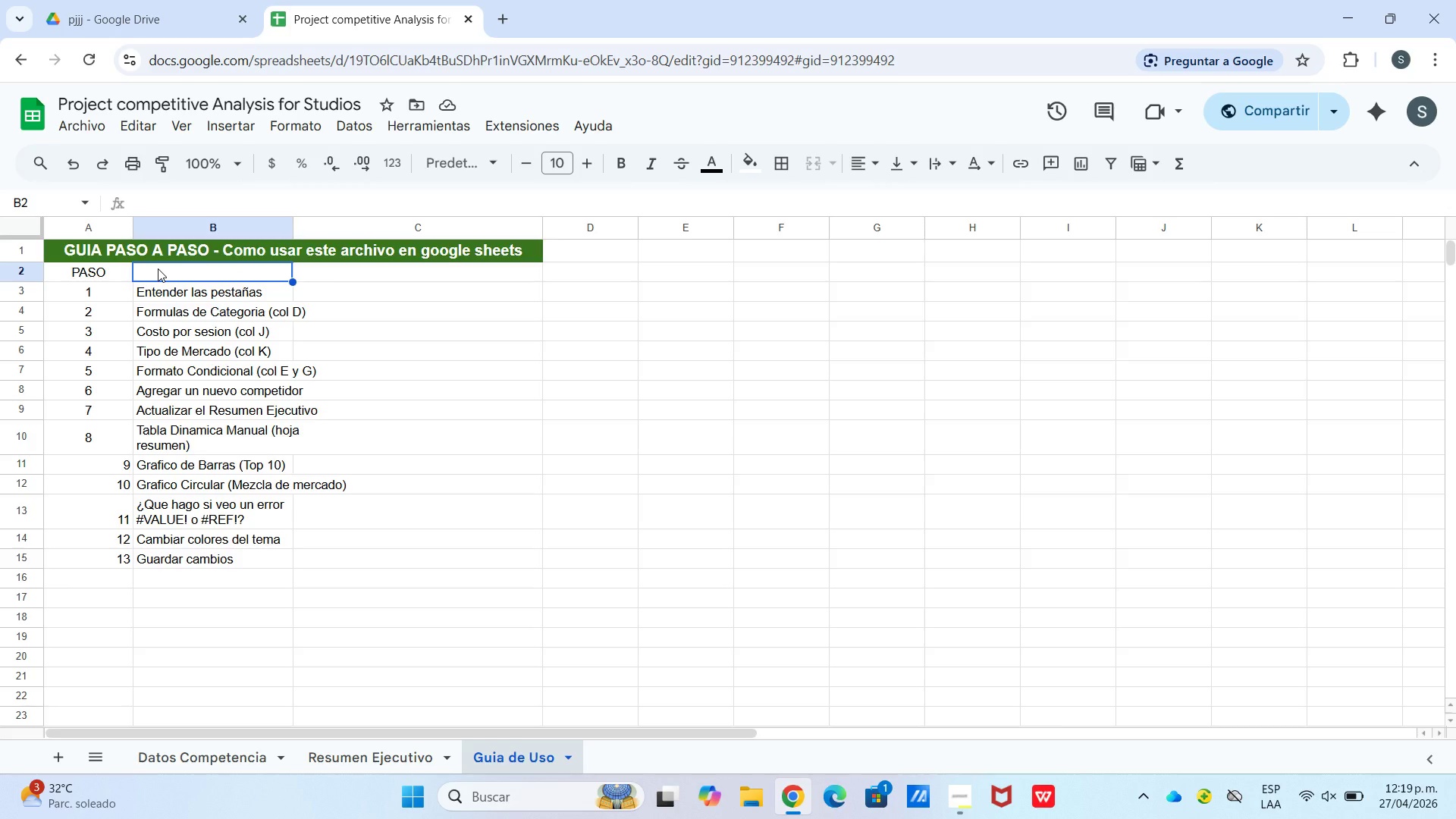 
type(QUE HACER)
 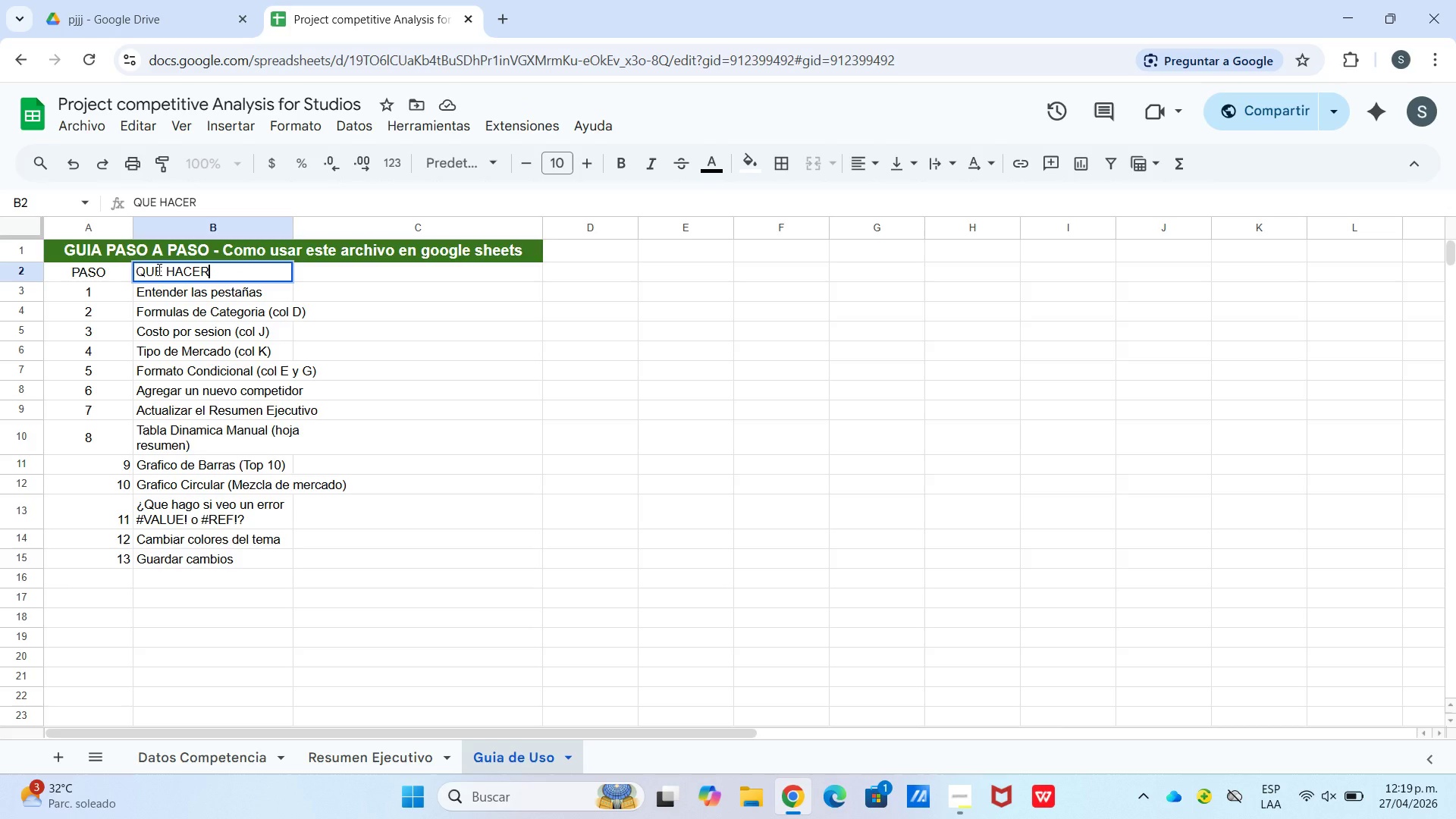 
key(ArrowRight)
 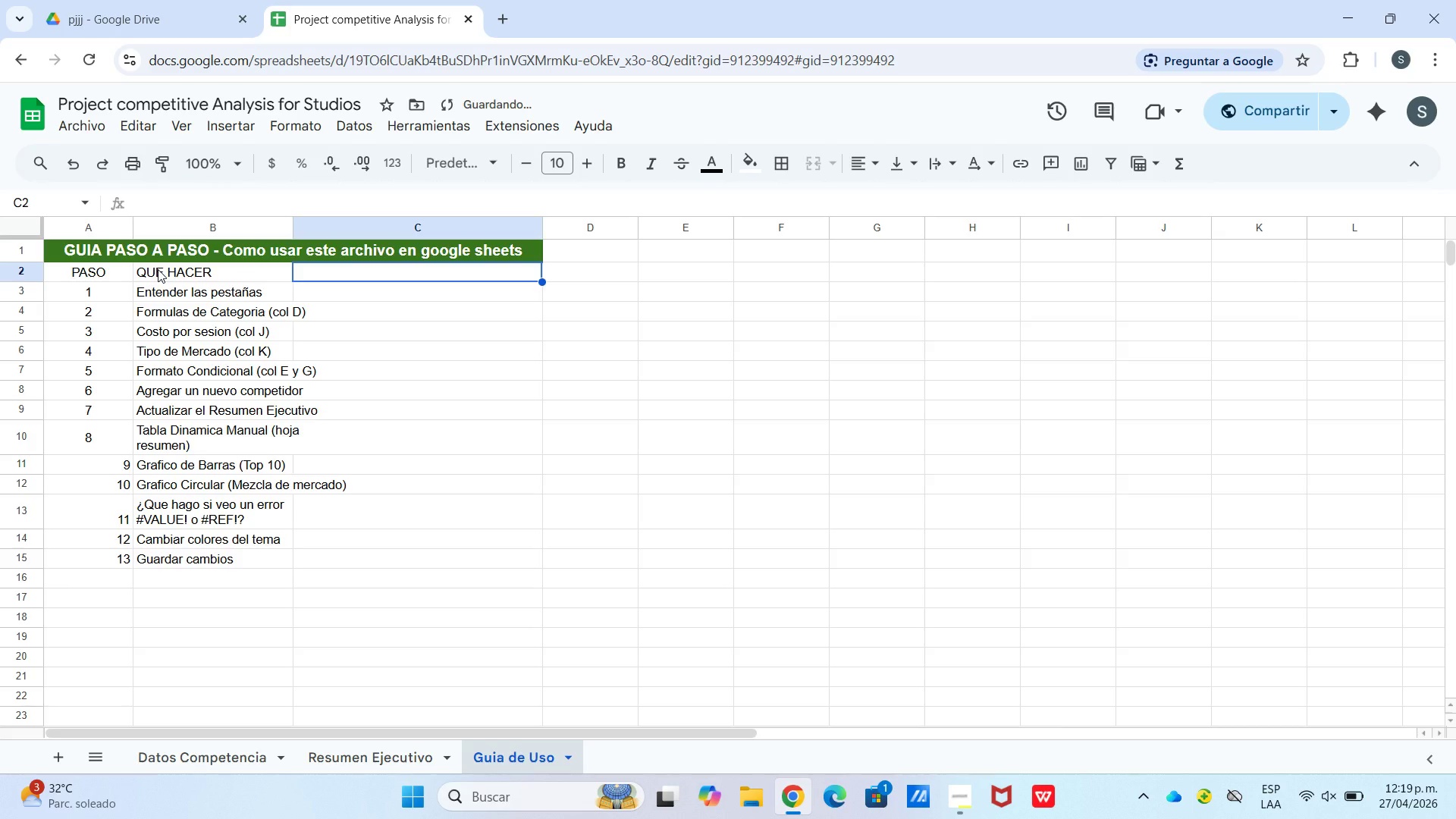 
type(INSTRUC)
 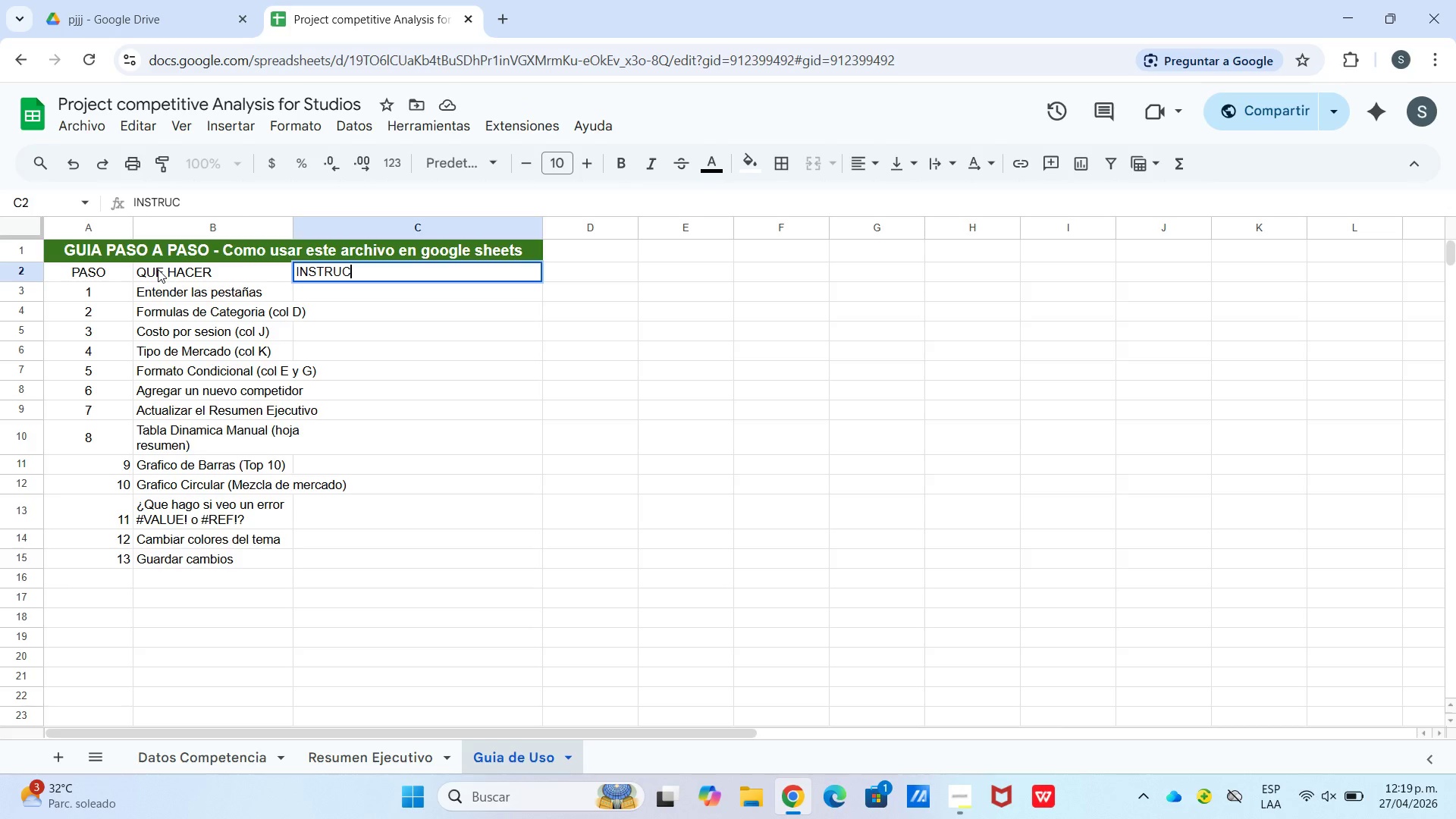 
type(CIO)
key(Backspace)
key(Backspace)
key(Backspace)
key(Backspace)
key(Backspace)
type(ODUCCIOND)
key(Backspace)
type(ES DD)
key(Backspace)
type(ETALLLA)
key(Backspace)
key(Backspace)
type(ADAS PARA GOOGLE SHEETS)
 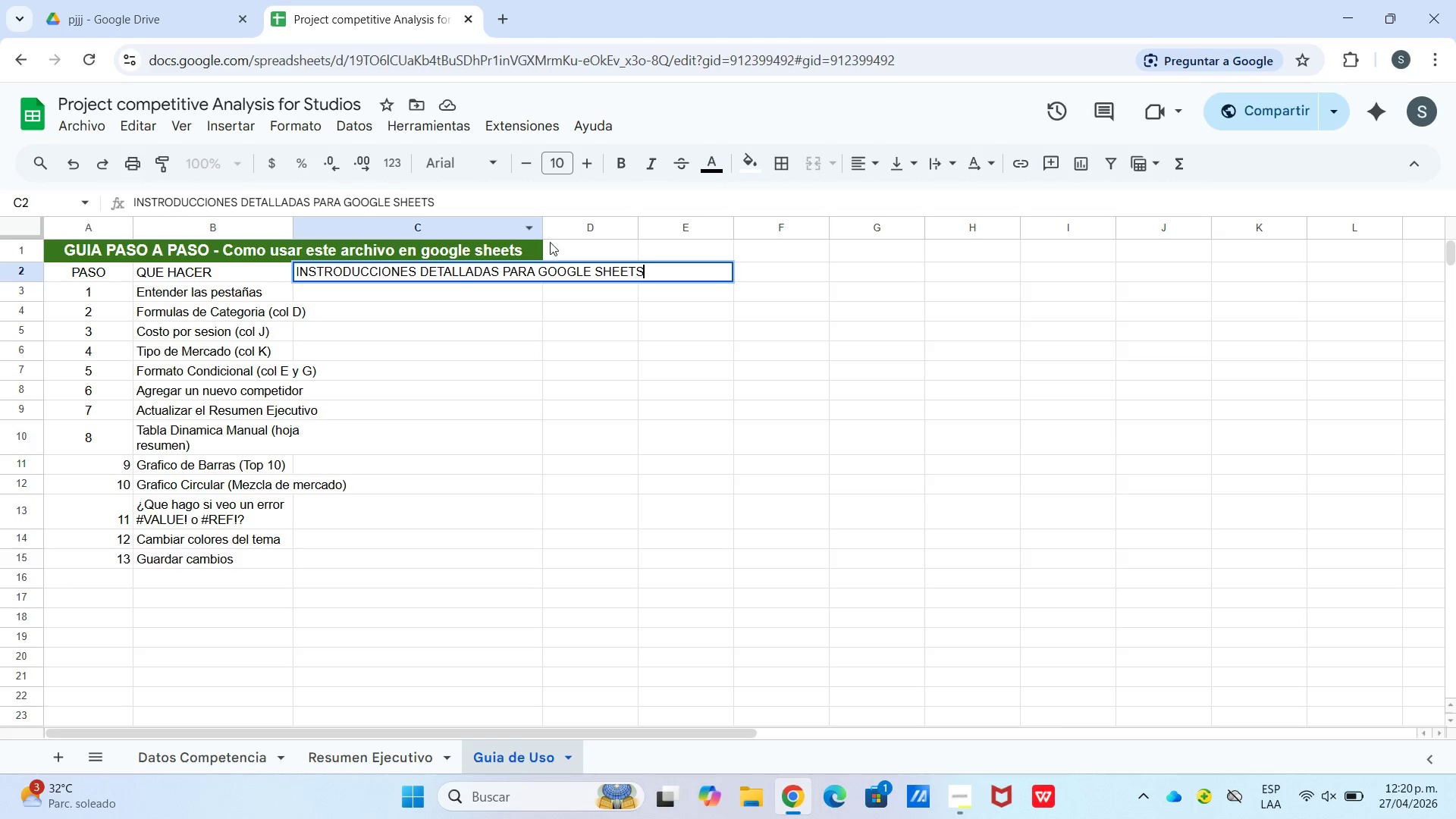 
left_click_drag(start_coordinate=[544, 230], to_coordinate=[656, 212])
 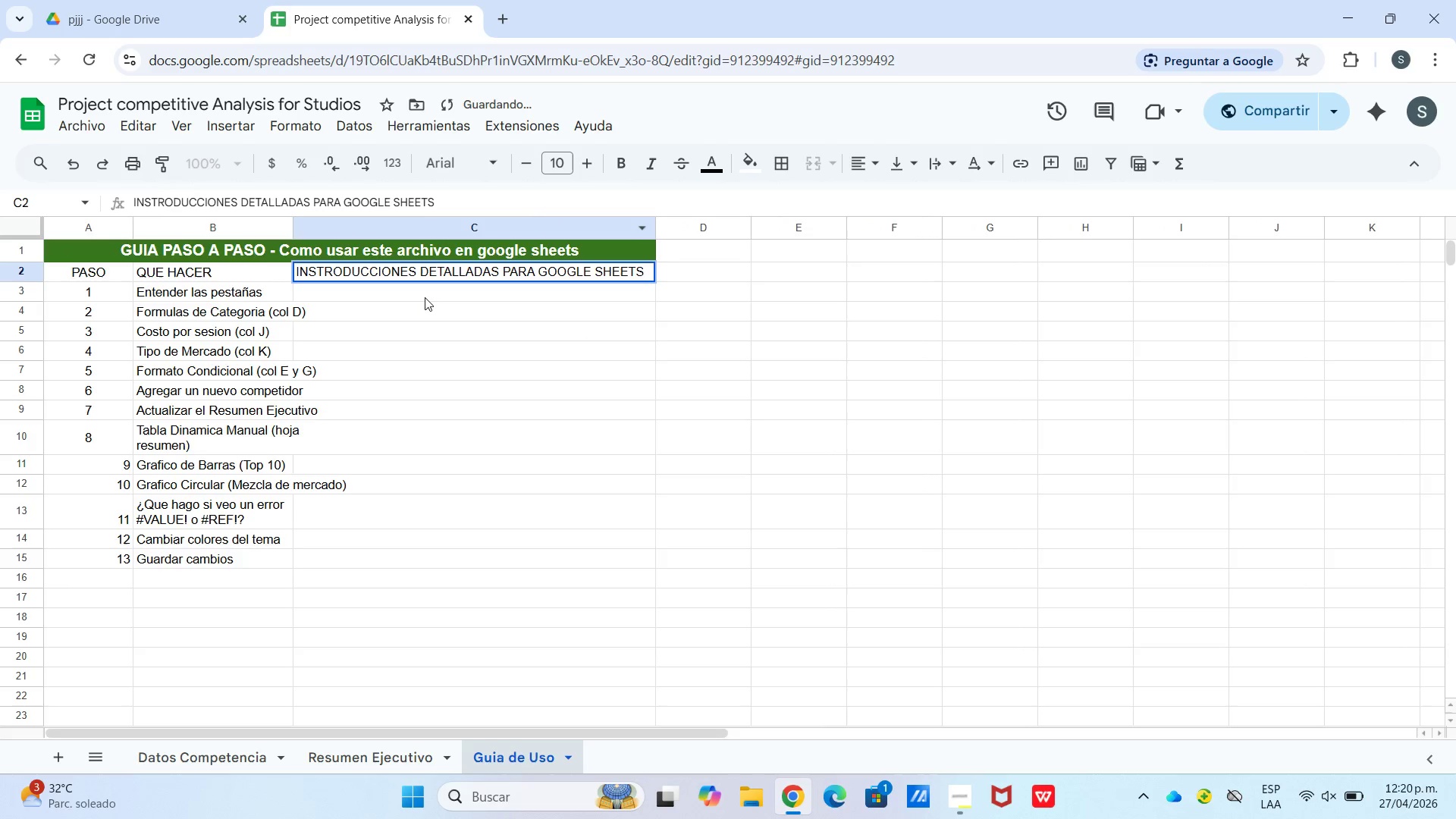 
left_click([437, 261])
 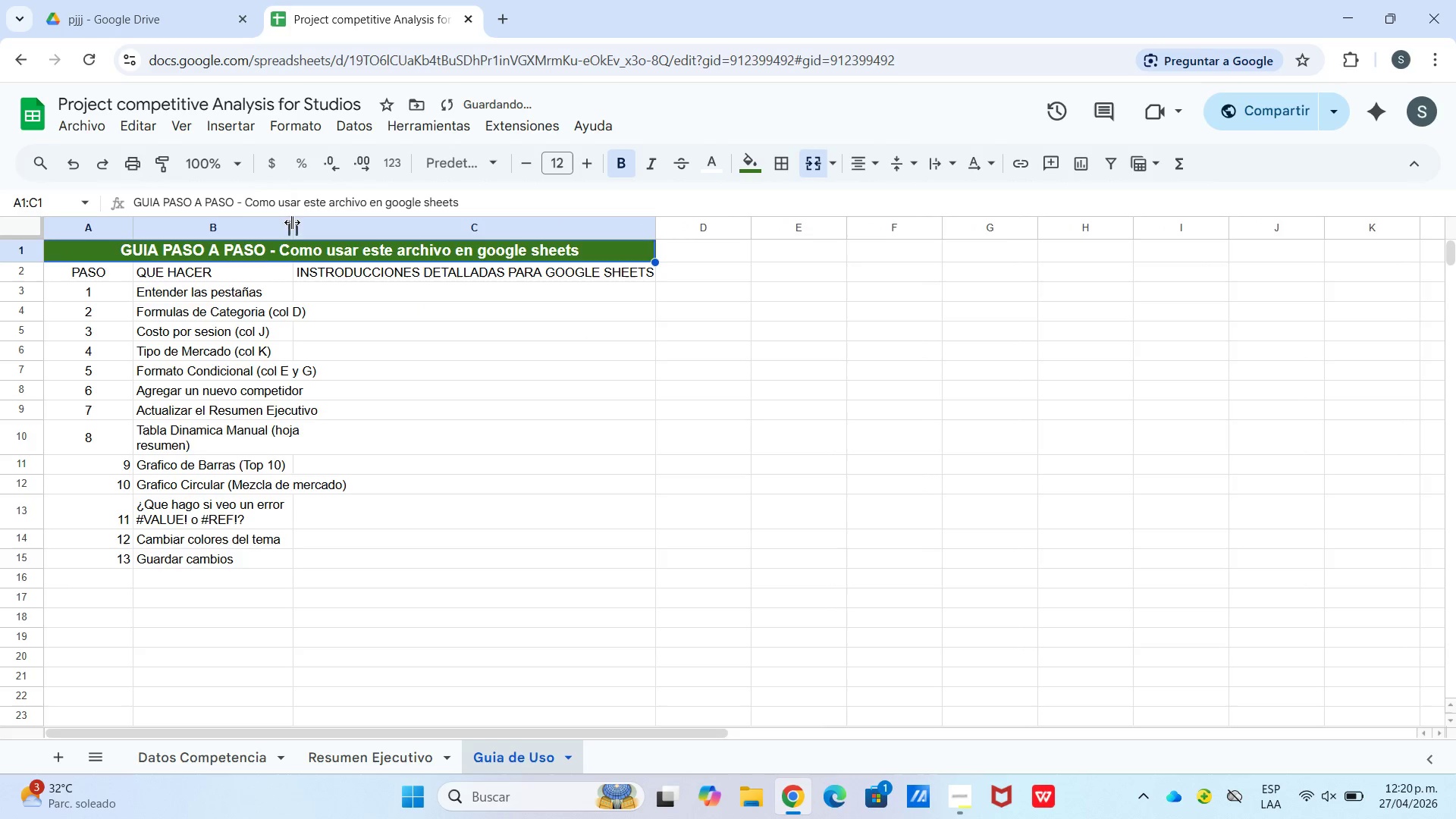 
left_click_drag(start_coordinate=[287, 221], to_coordinate=[293, 221])
 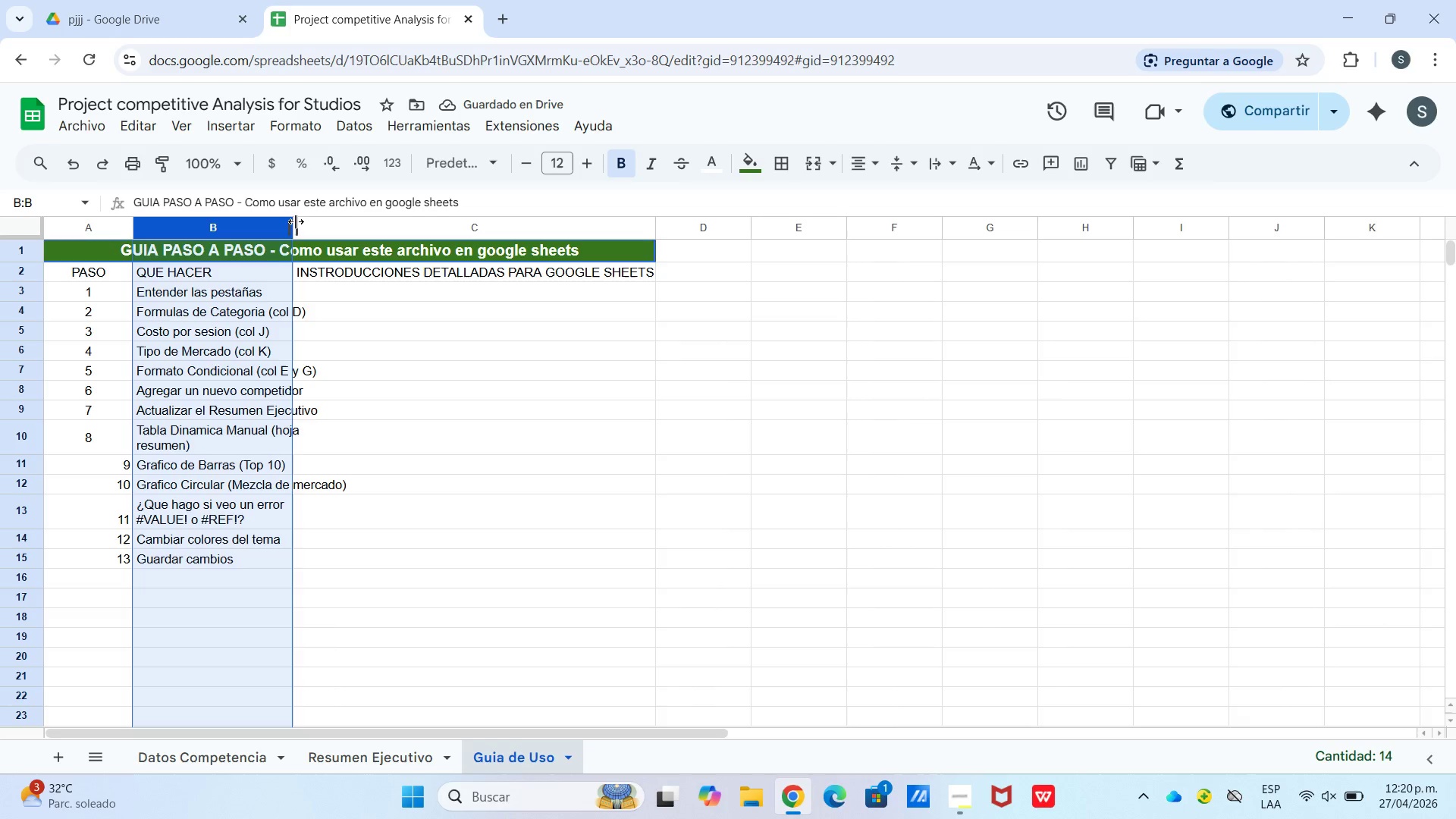 
left_click_drag(start_coordinate=[296, 221], to_coordinate=[359, 225])
 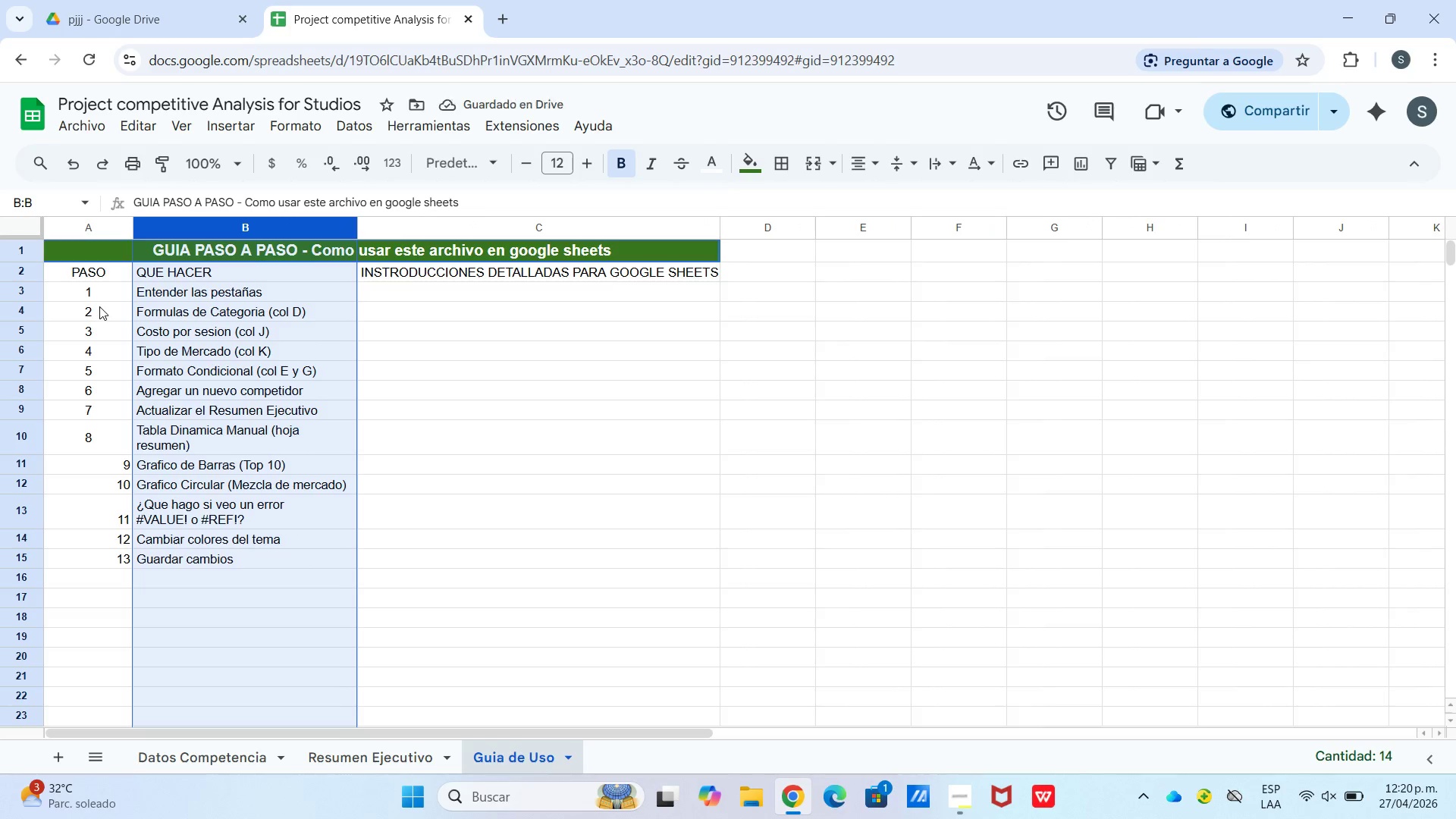 
left_click_drag(start_coordinate=[99, 275], to_coordinate=[96, 552])
 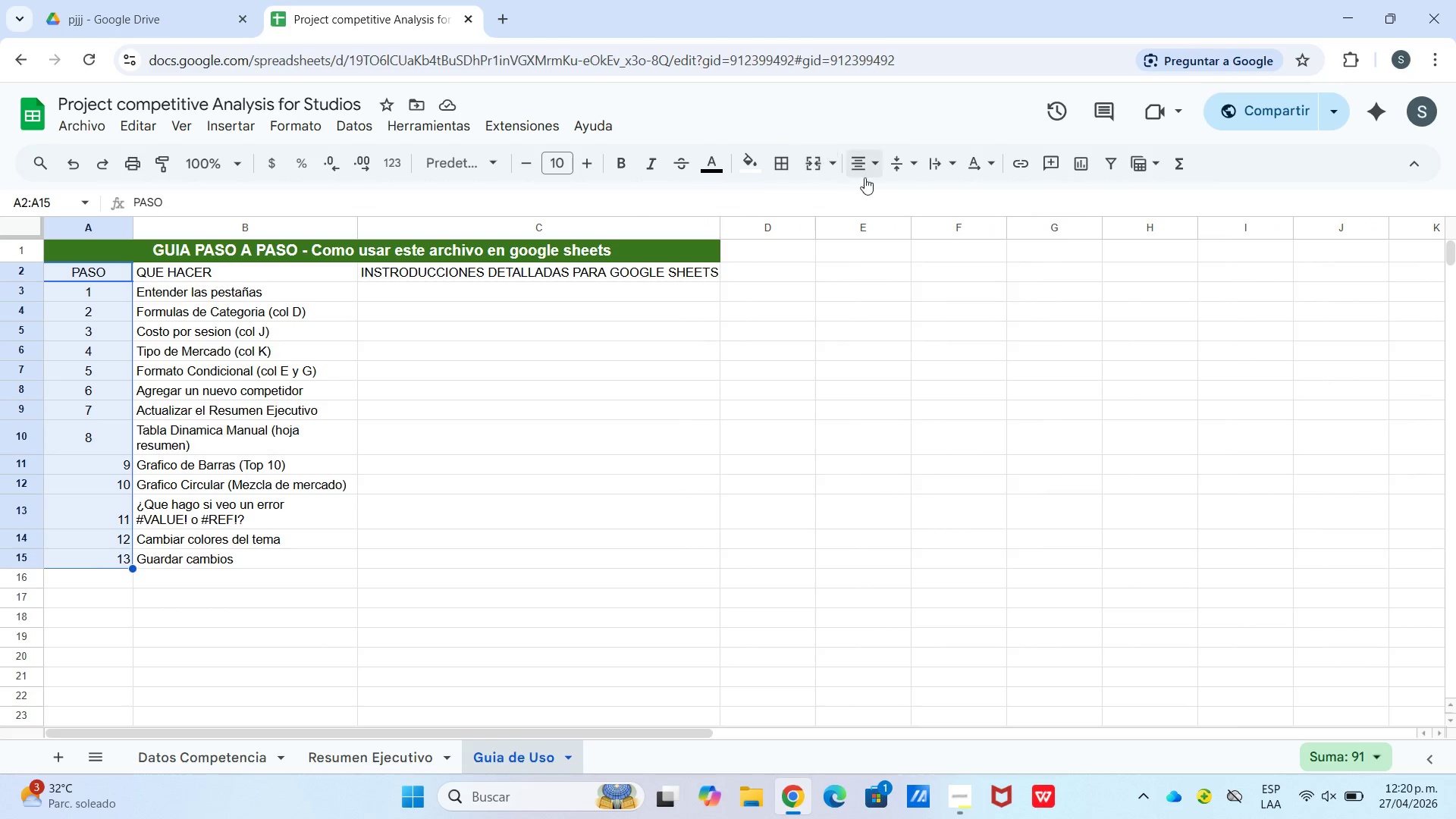 
left_click([871, 174])
 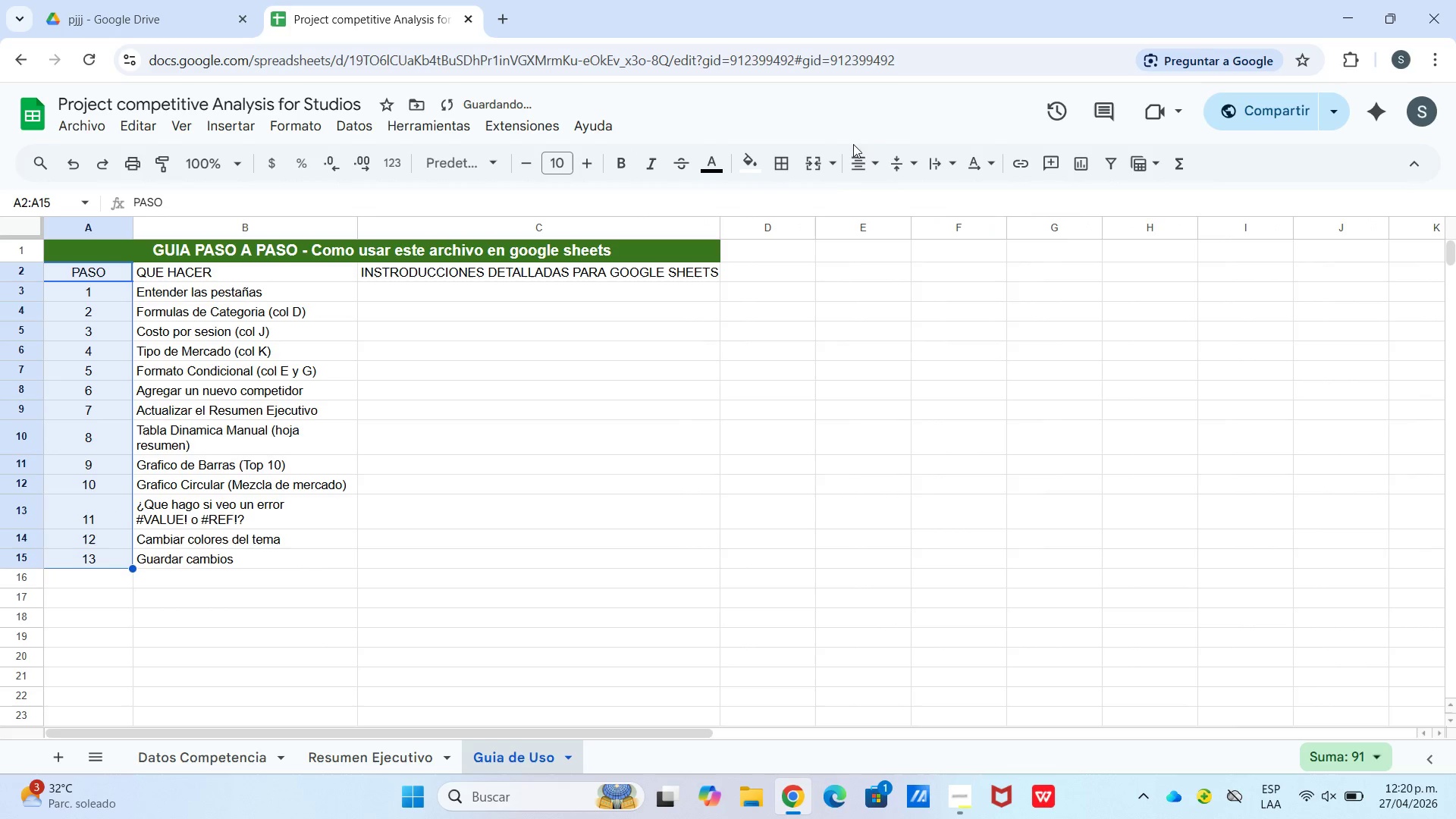 
left_click([896, 151])
 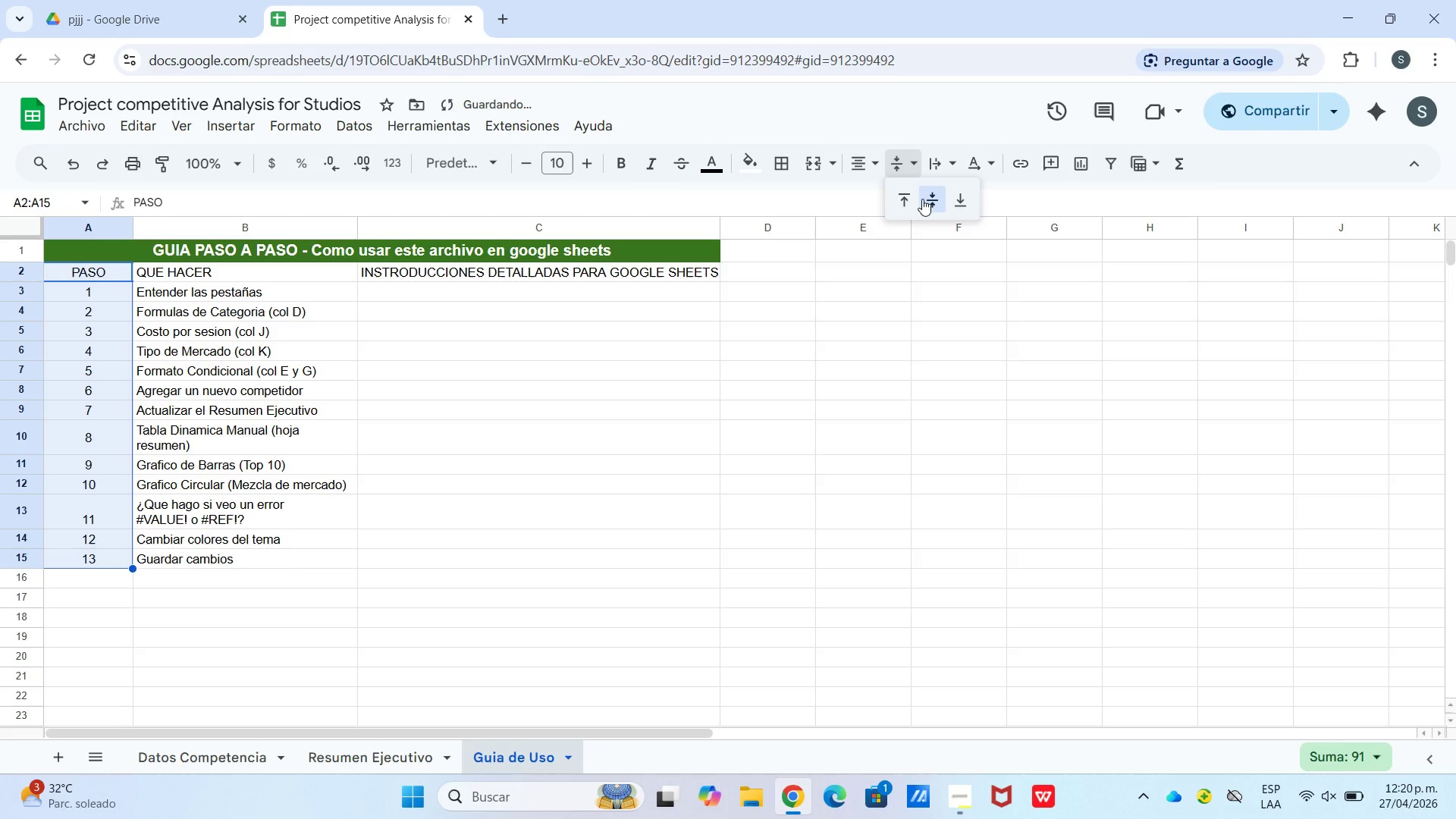 
left_click([925, 197])
 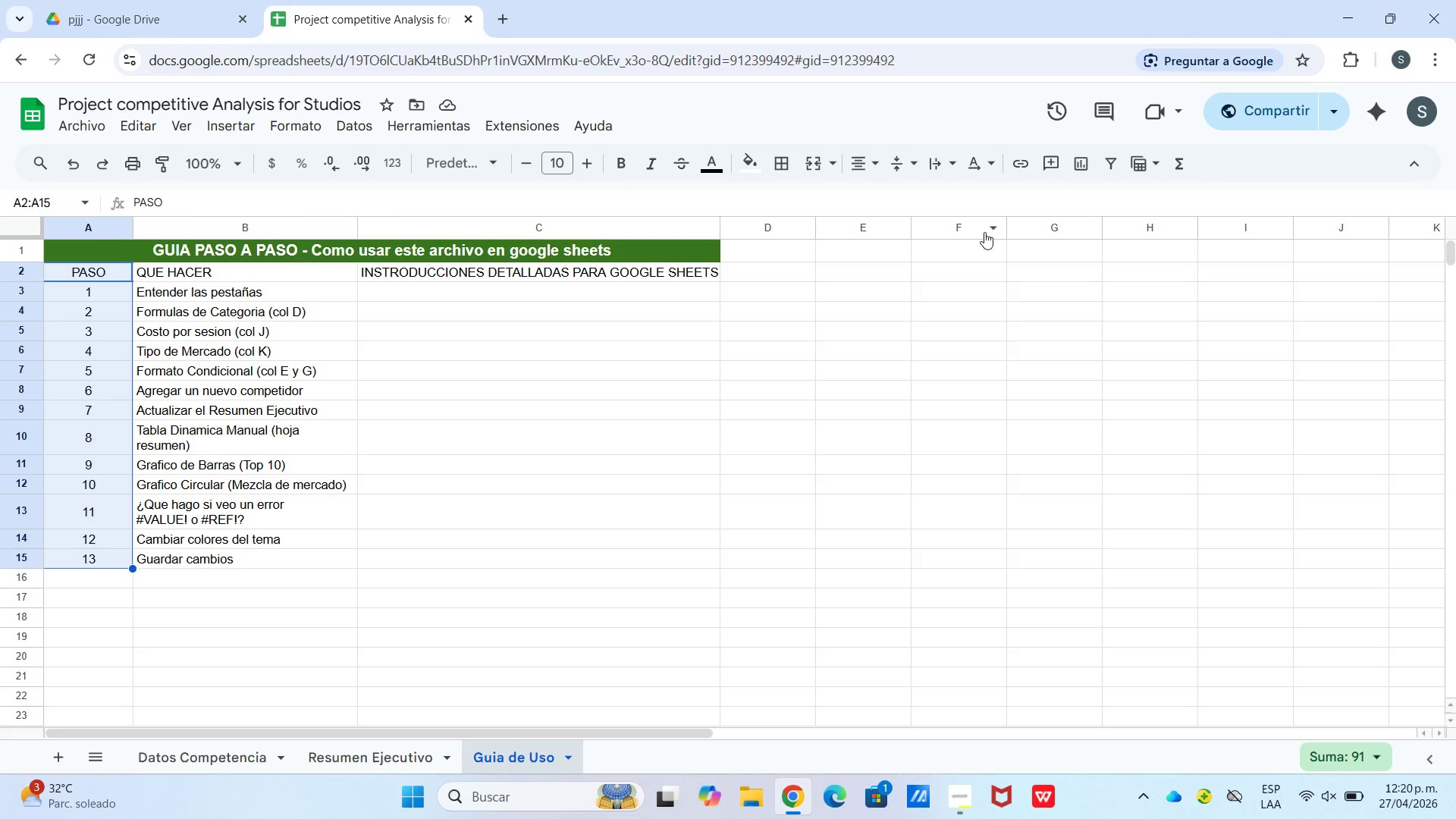 
wait(12.86)
 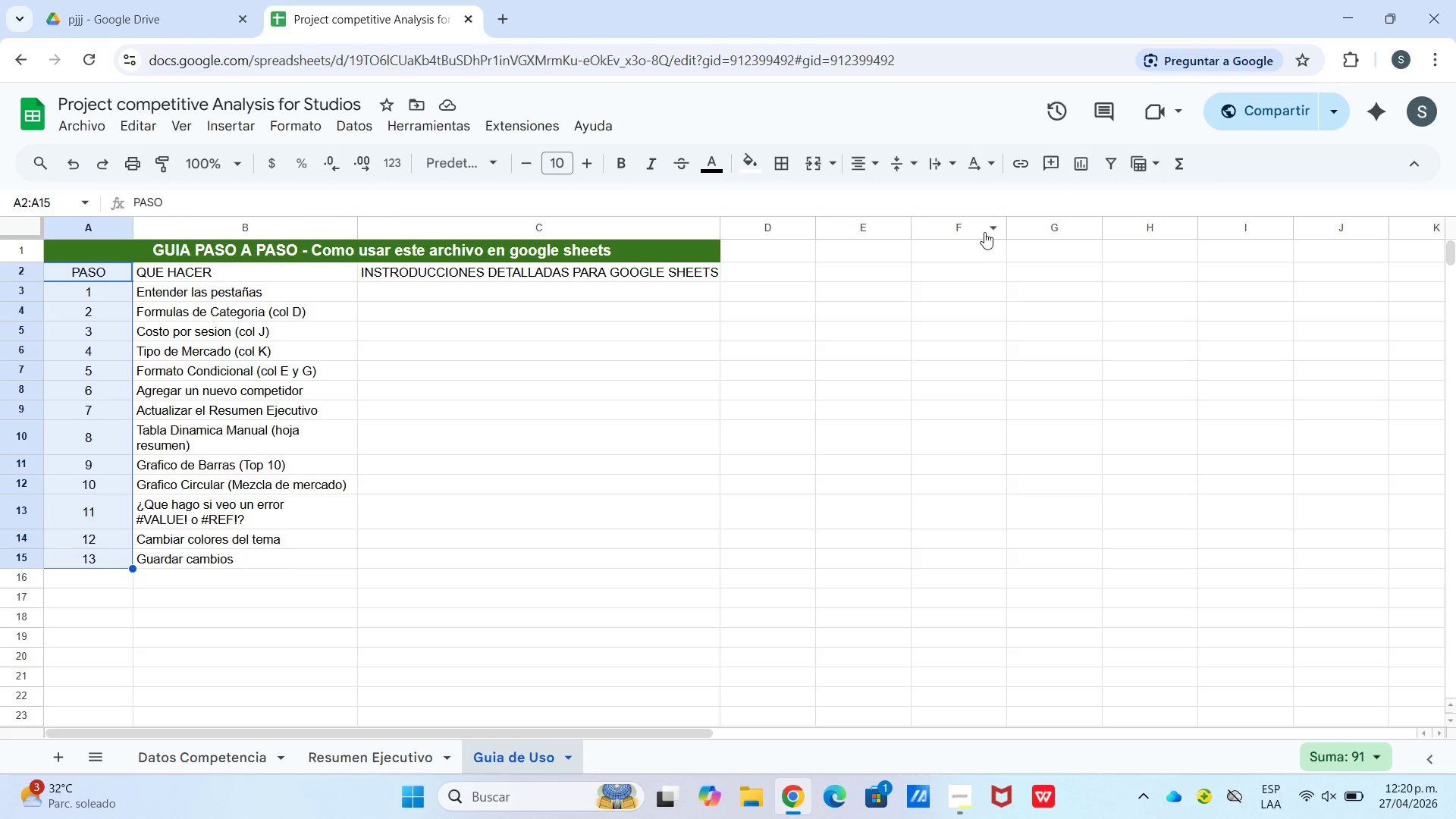 
left_click_drag(start_coordinate=[102, 270], to_coordinate=[475, 265])
 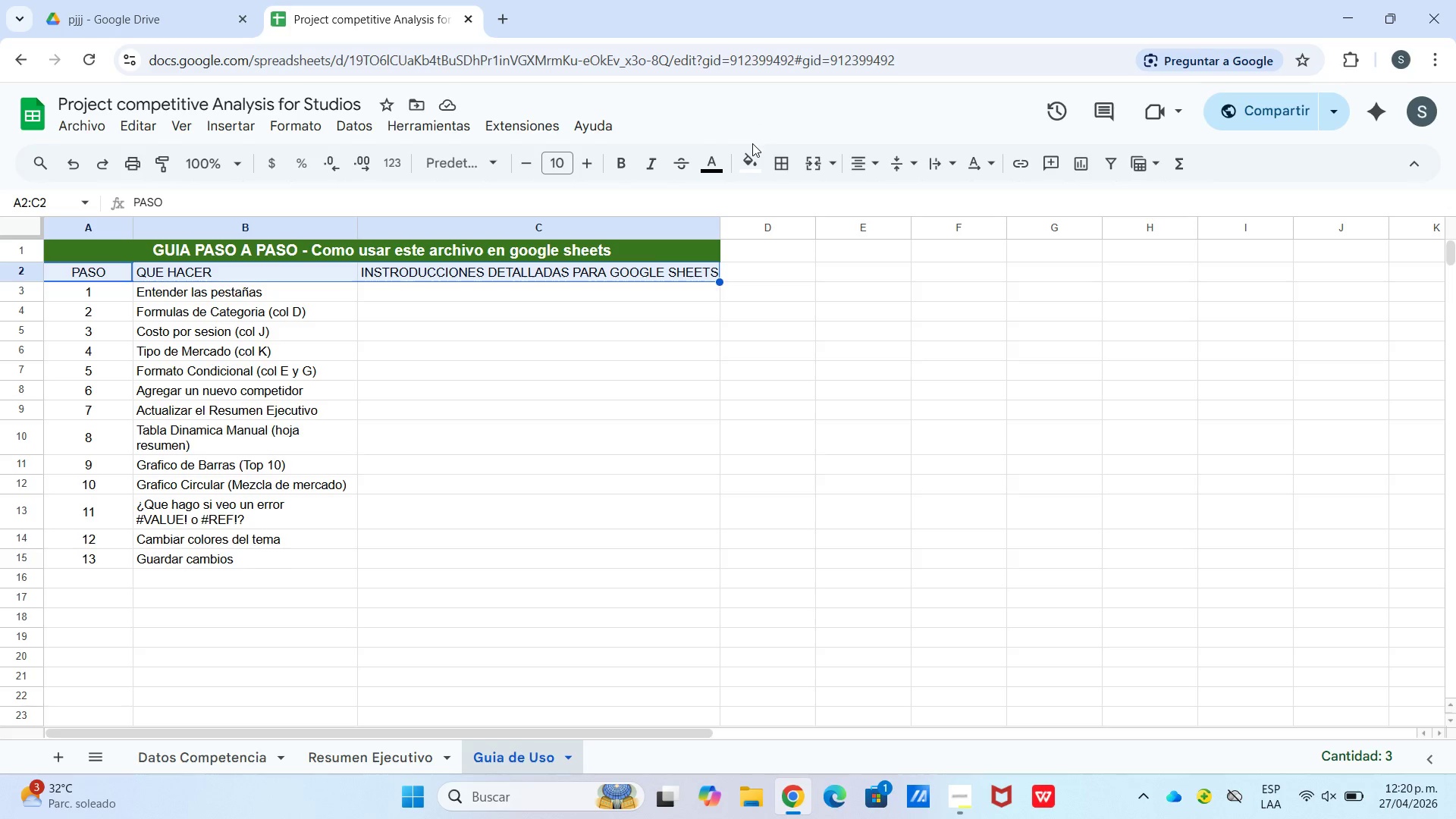 
left_click([753, 151])
 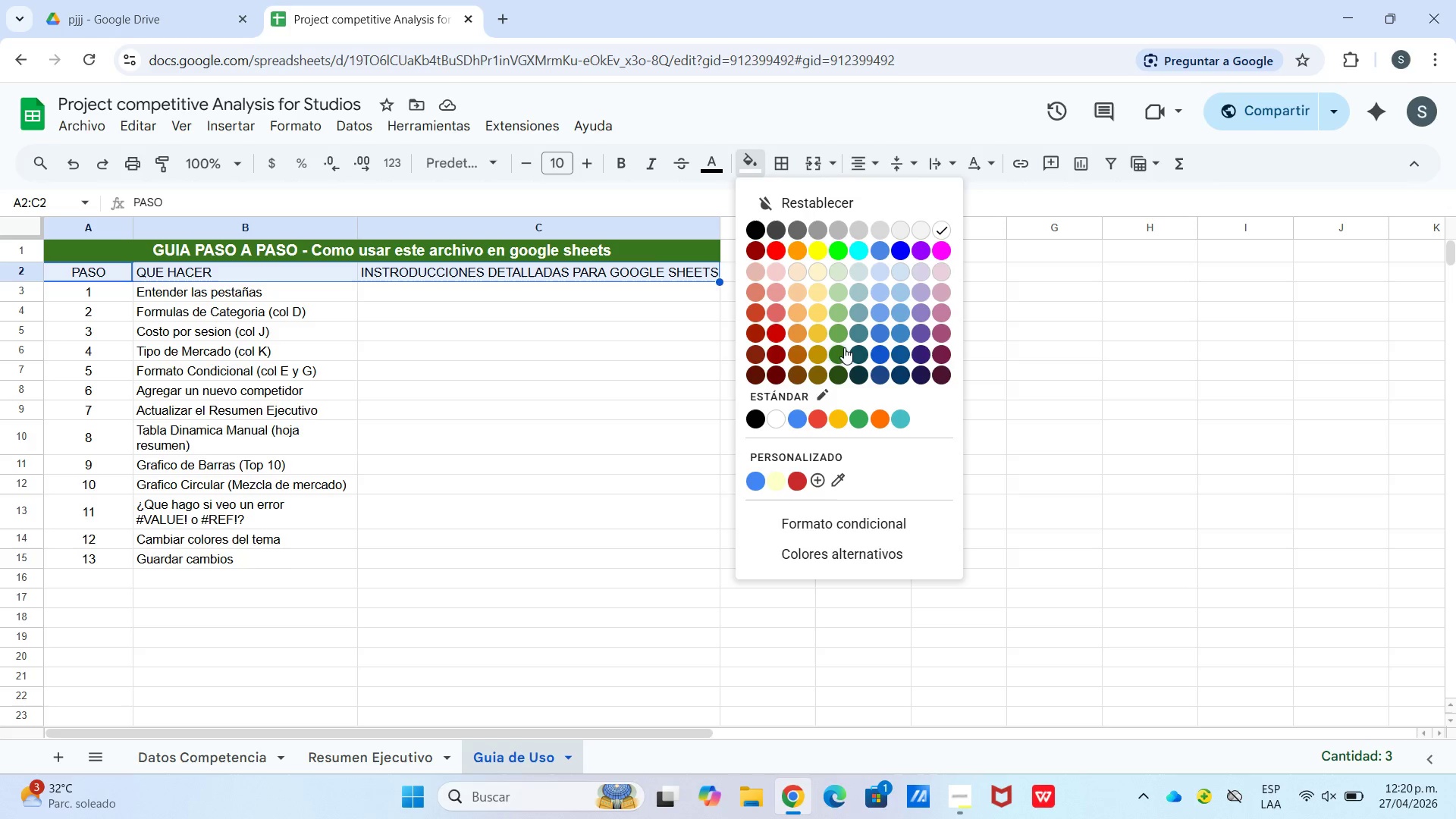 
left_click([839, 351])
 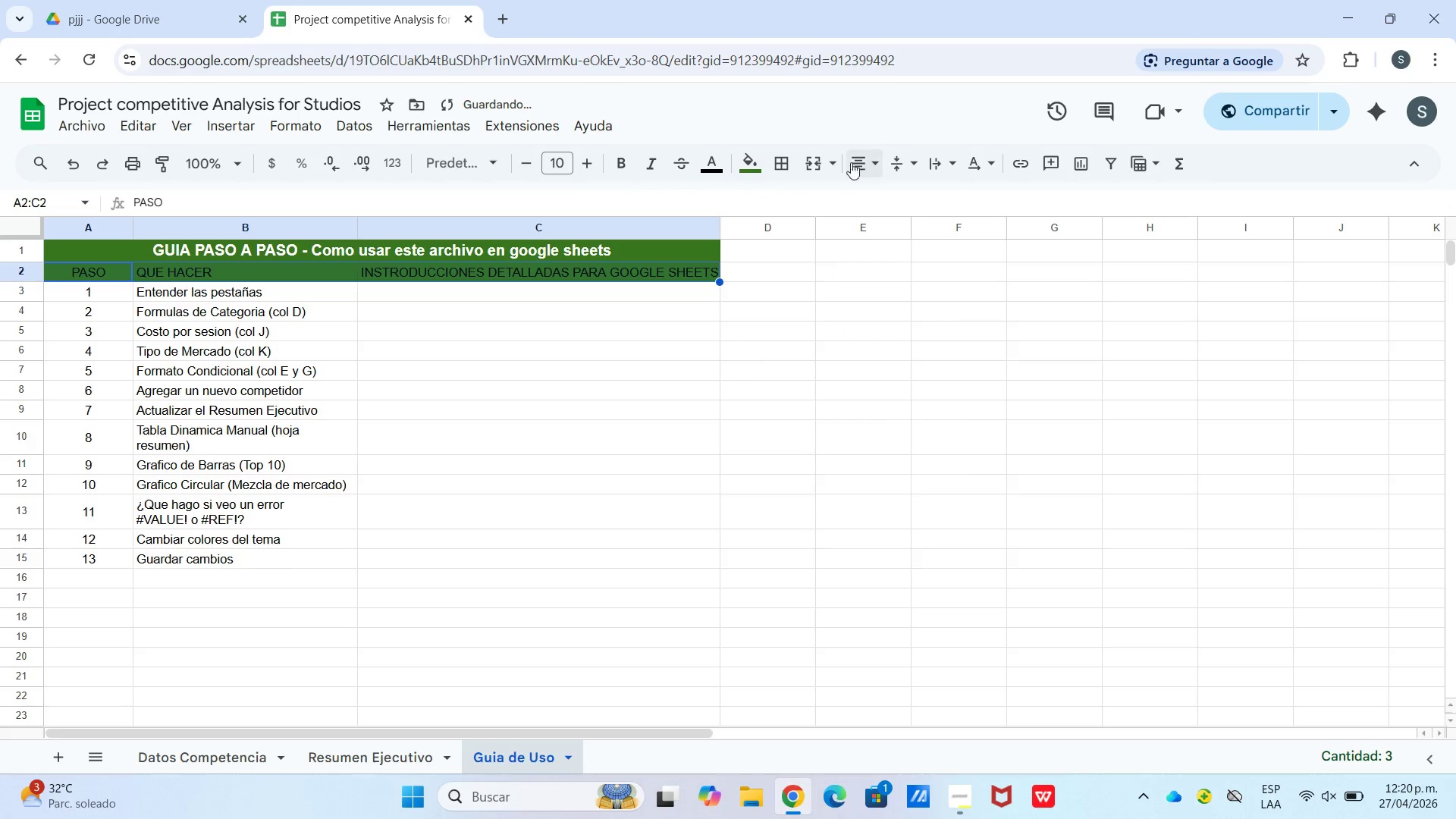 
left_click([848, 170])
 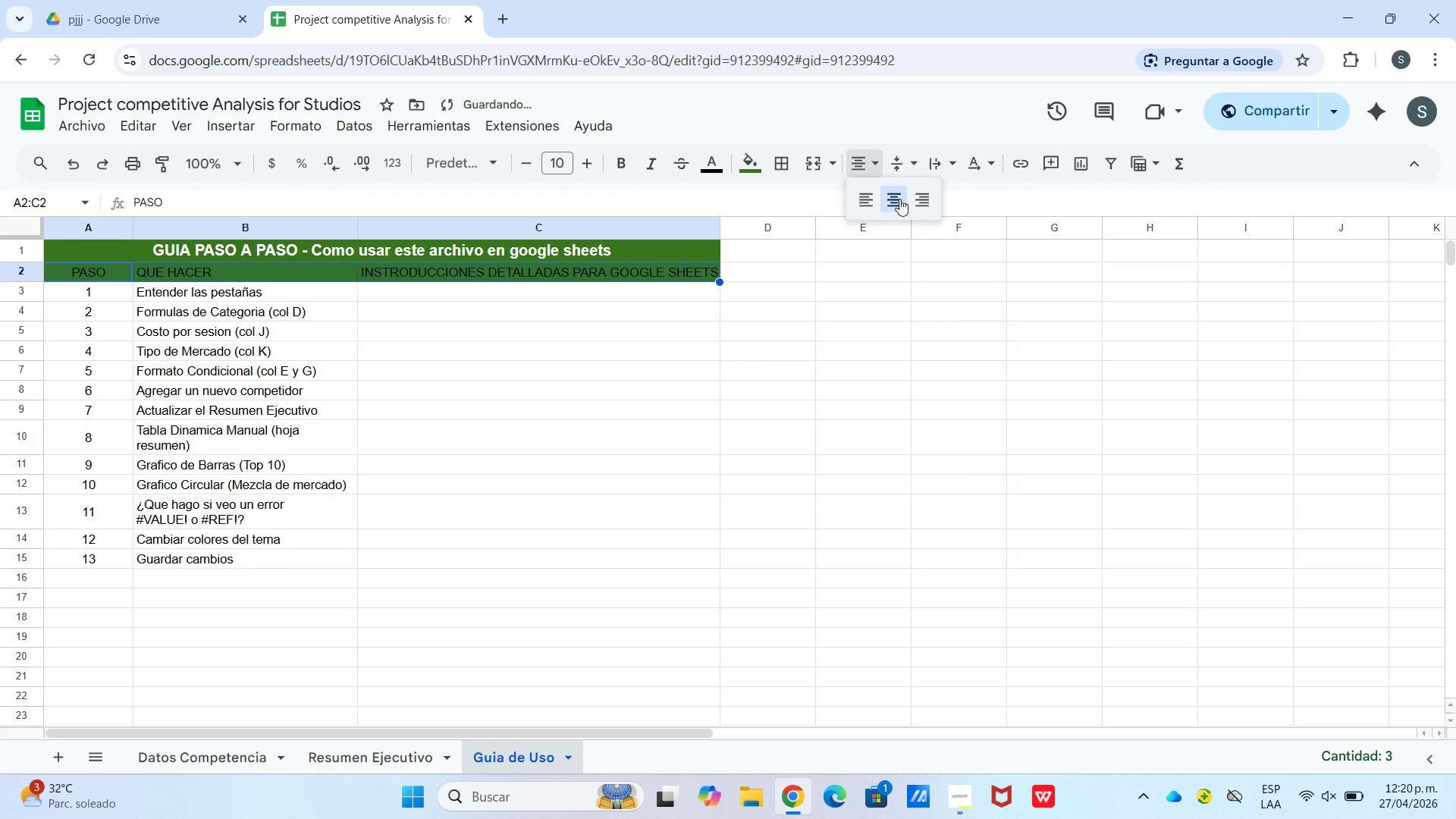 
left_click_drag(start_coordinate=[899, 199], to_coordinate=[896, 199])
 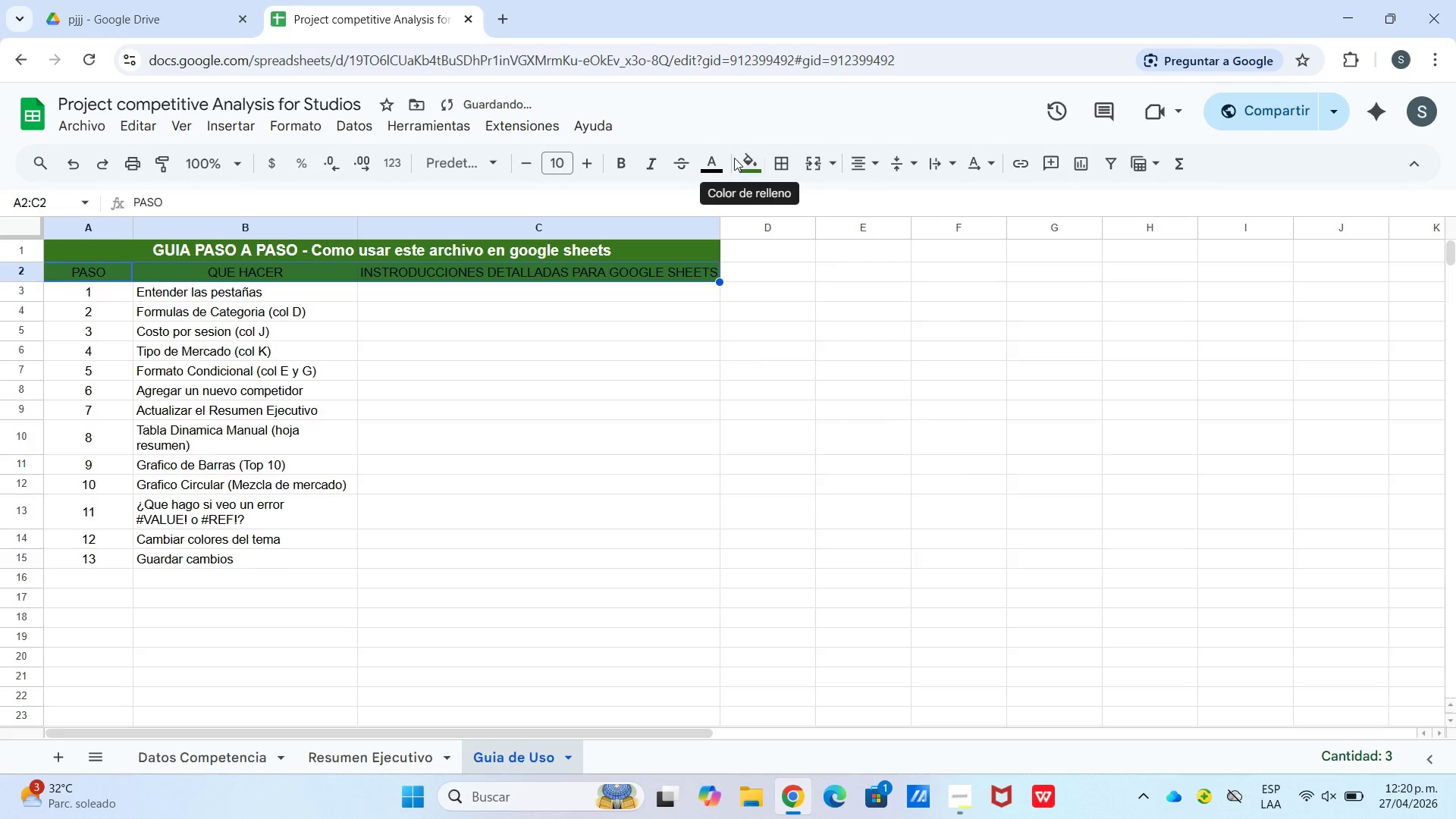 
left_click([726, 158])
 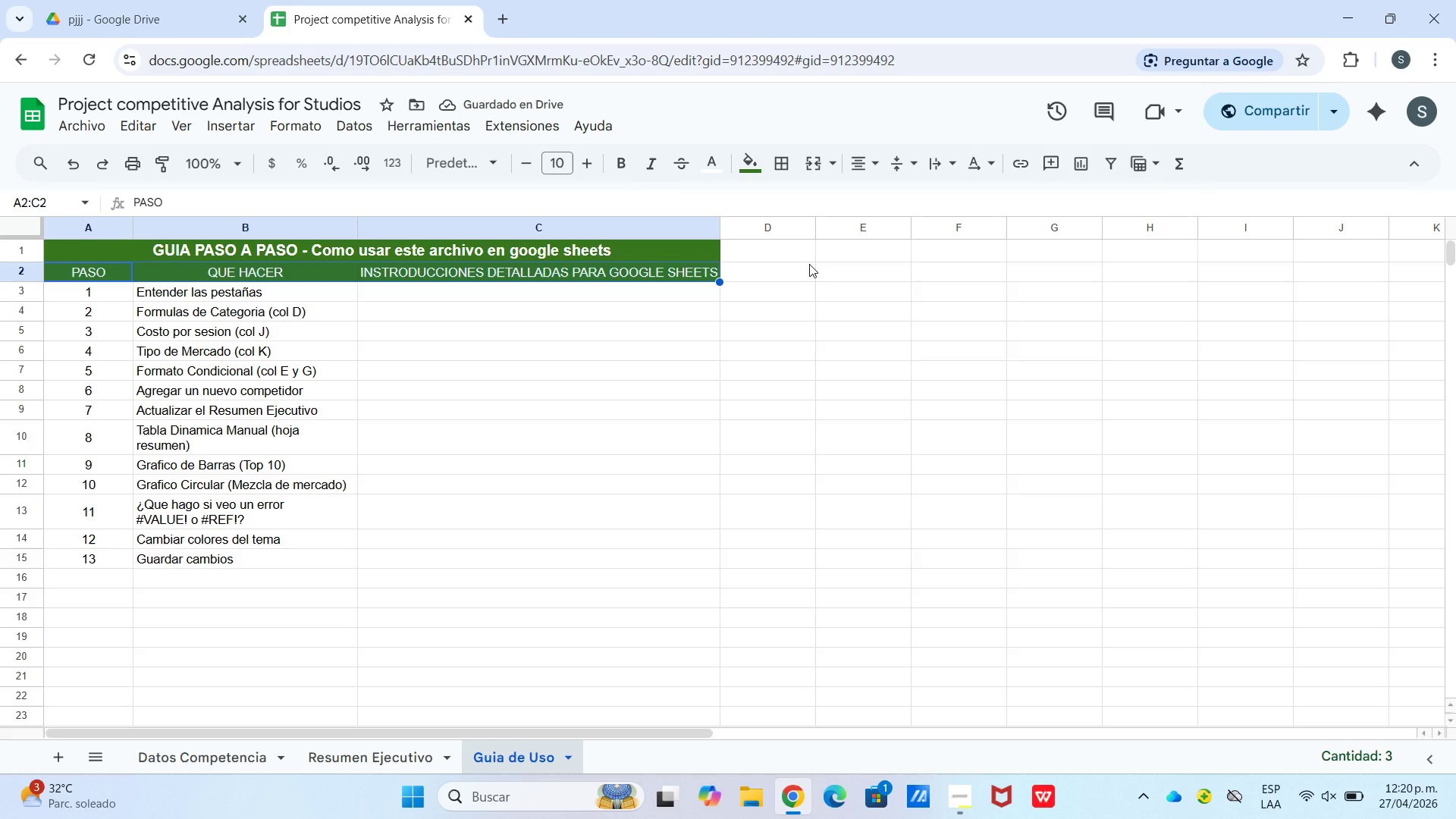 
wait(5.98)
 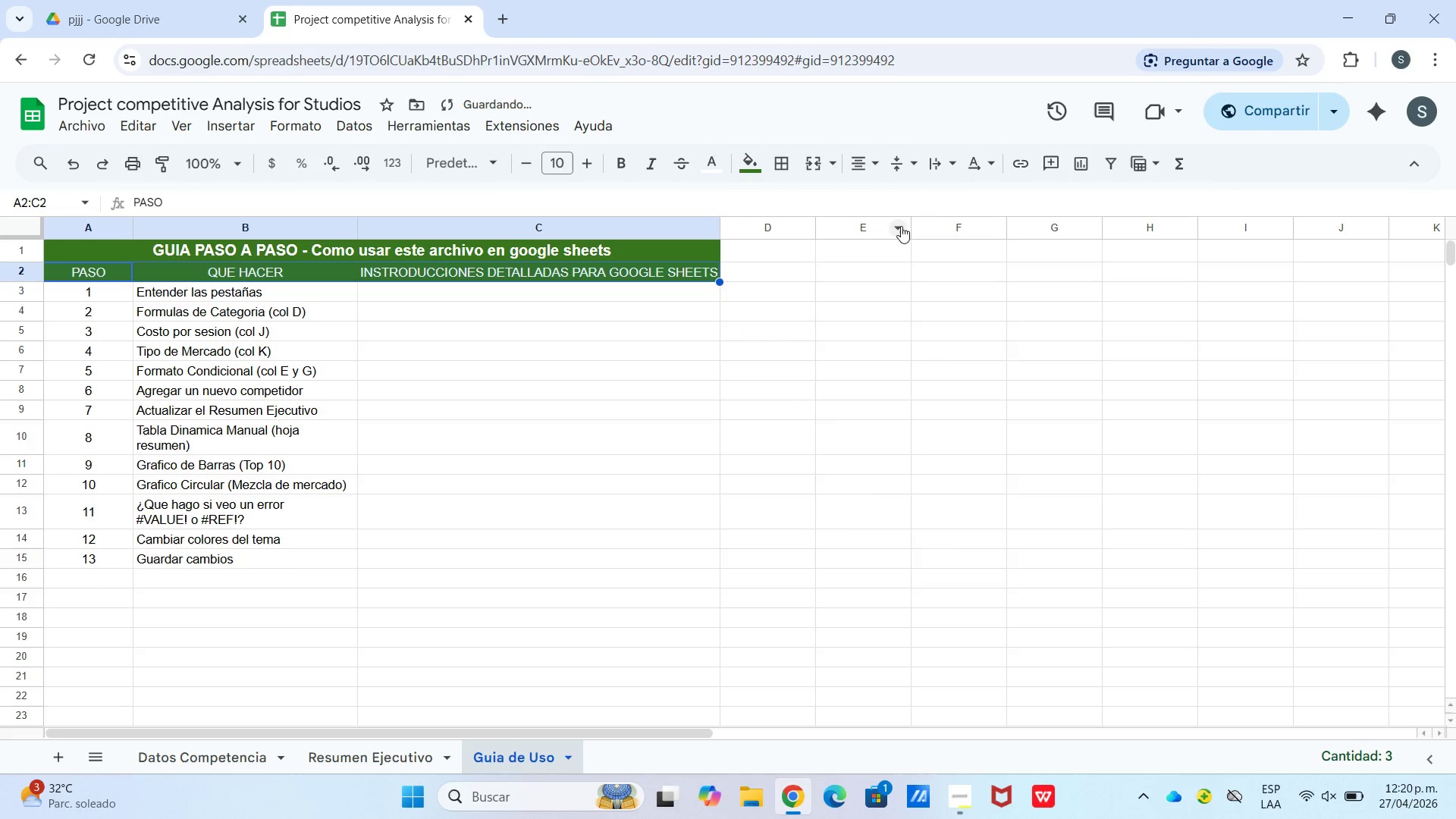 
left_click([614, 155])
 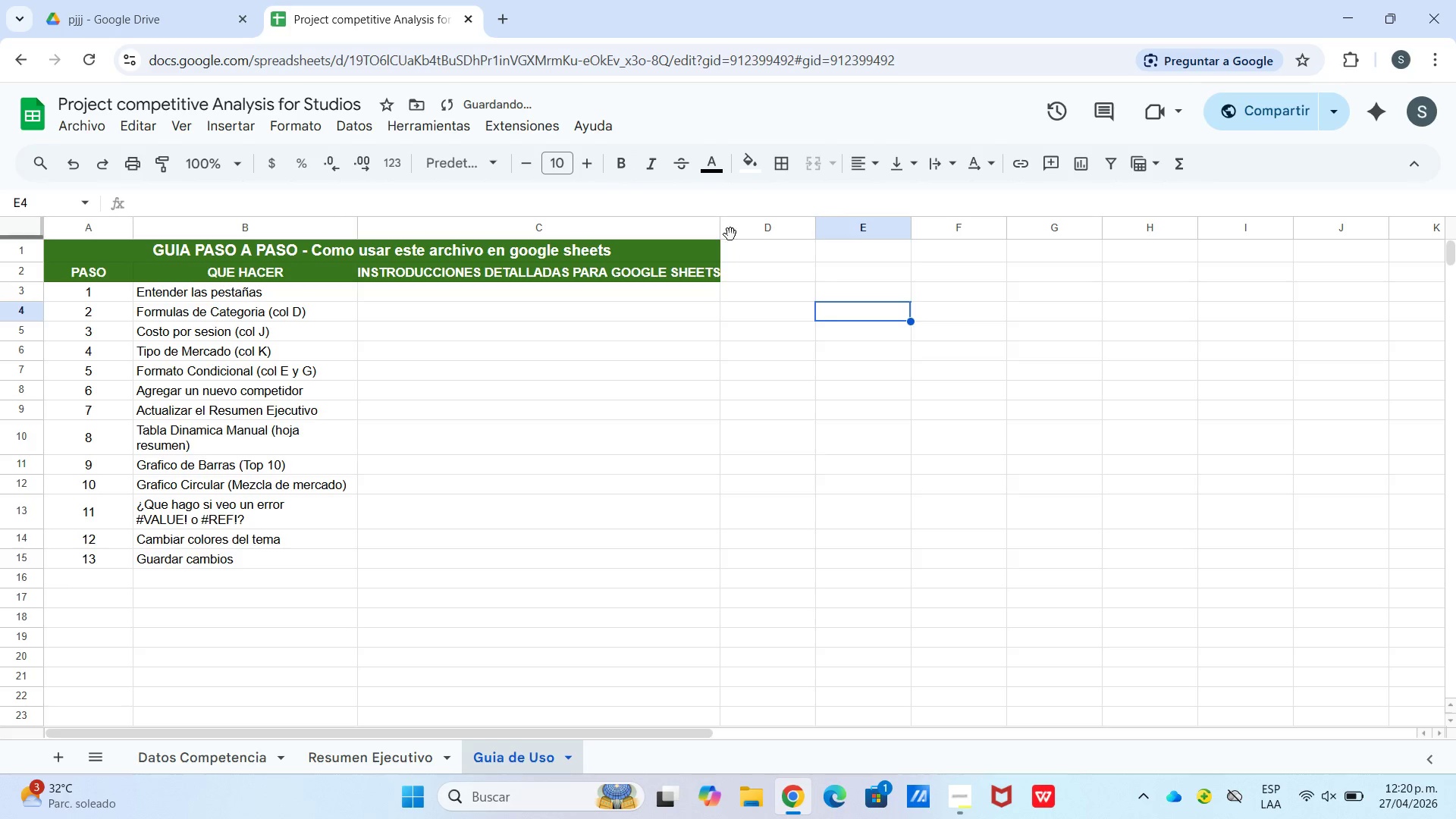 
left_click_drag(start_coordinate=[721, 228], to_coordinate=[751, 224])
 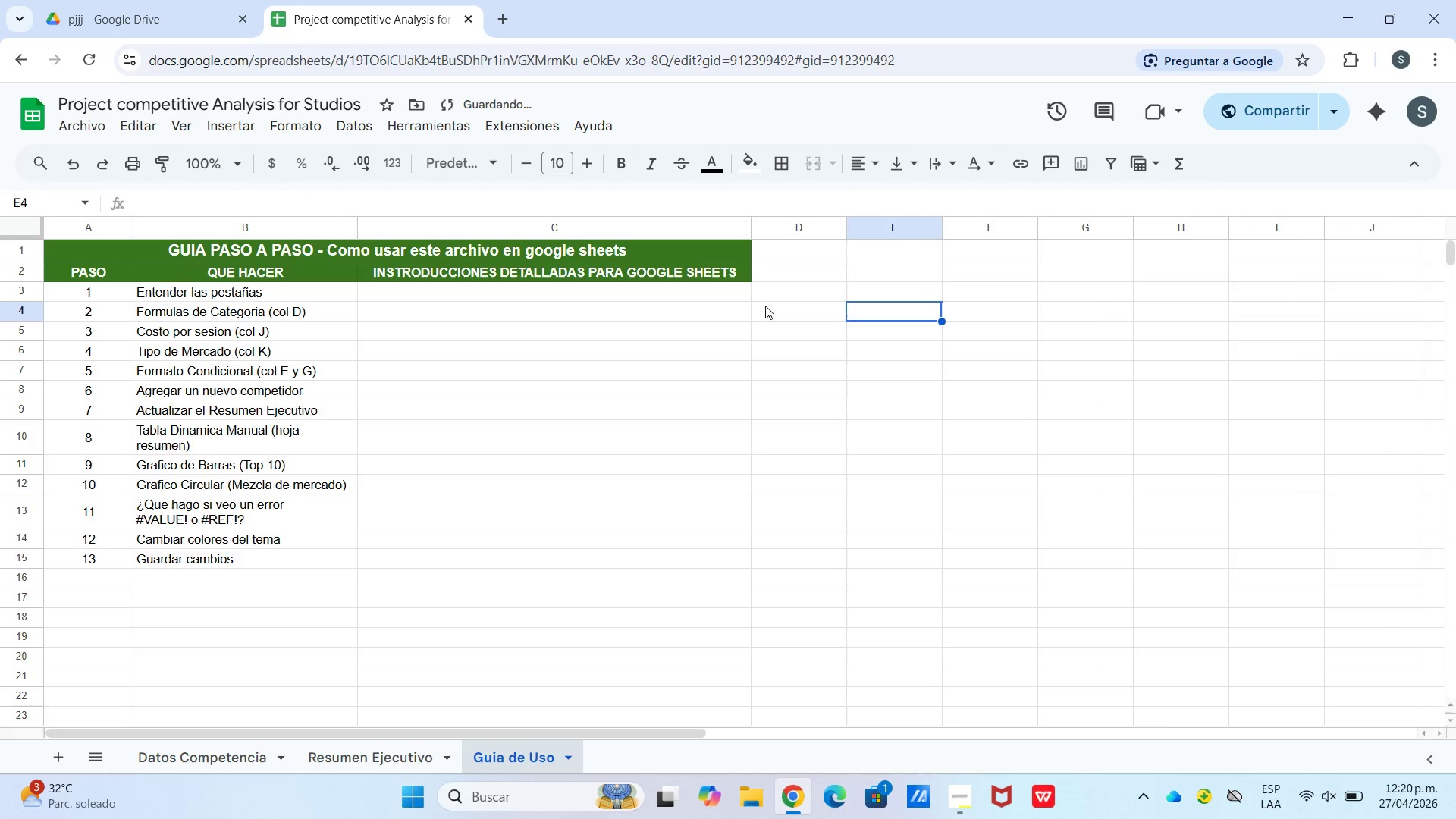 
left_click([768, 310])
 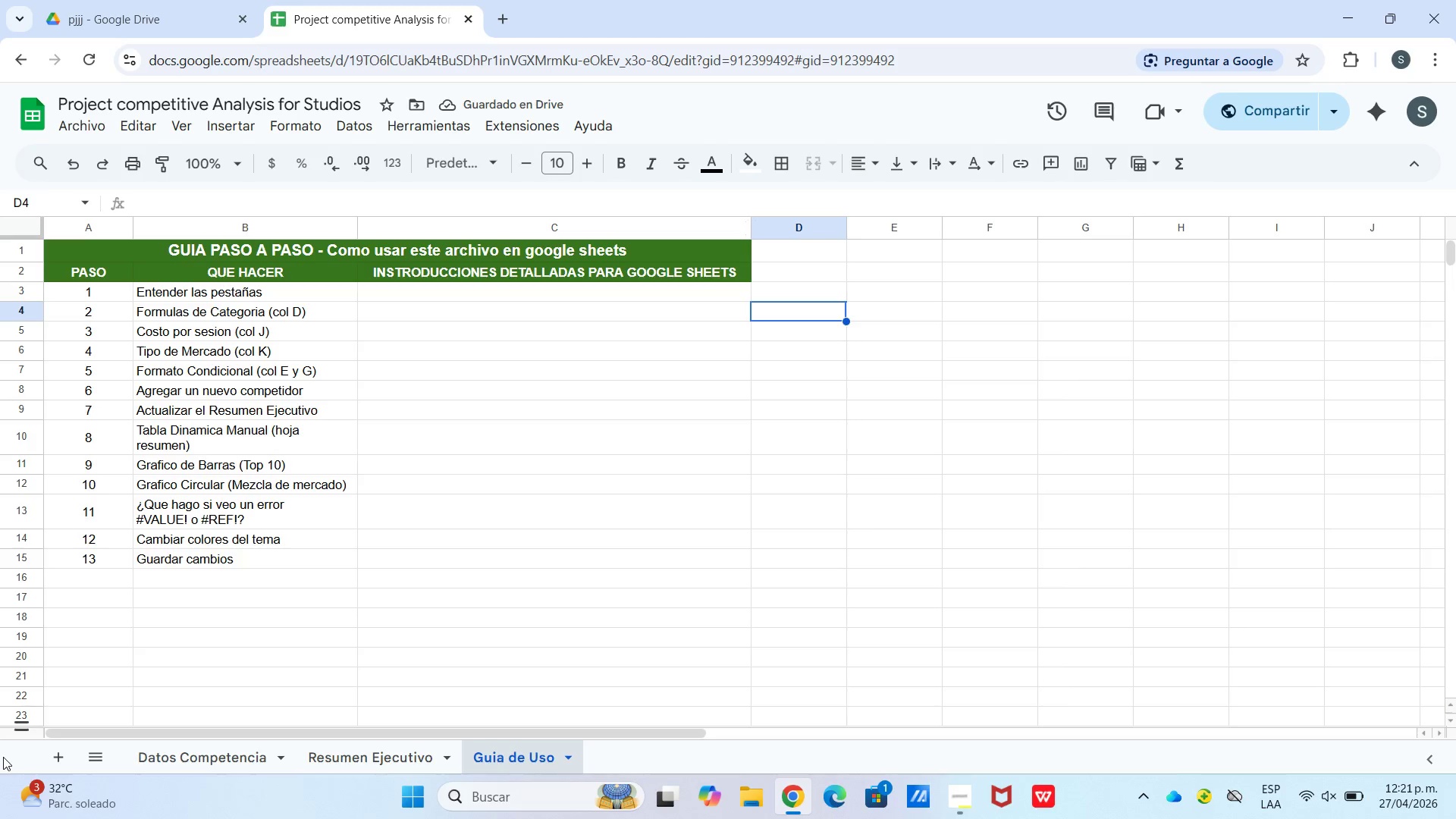 
wait(6.36)
 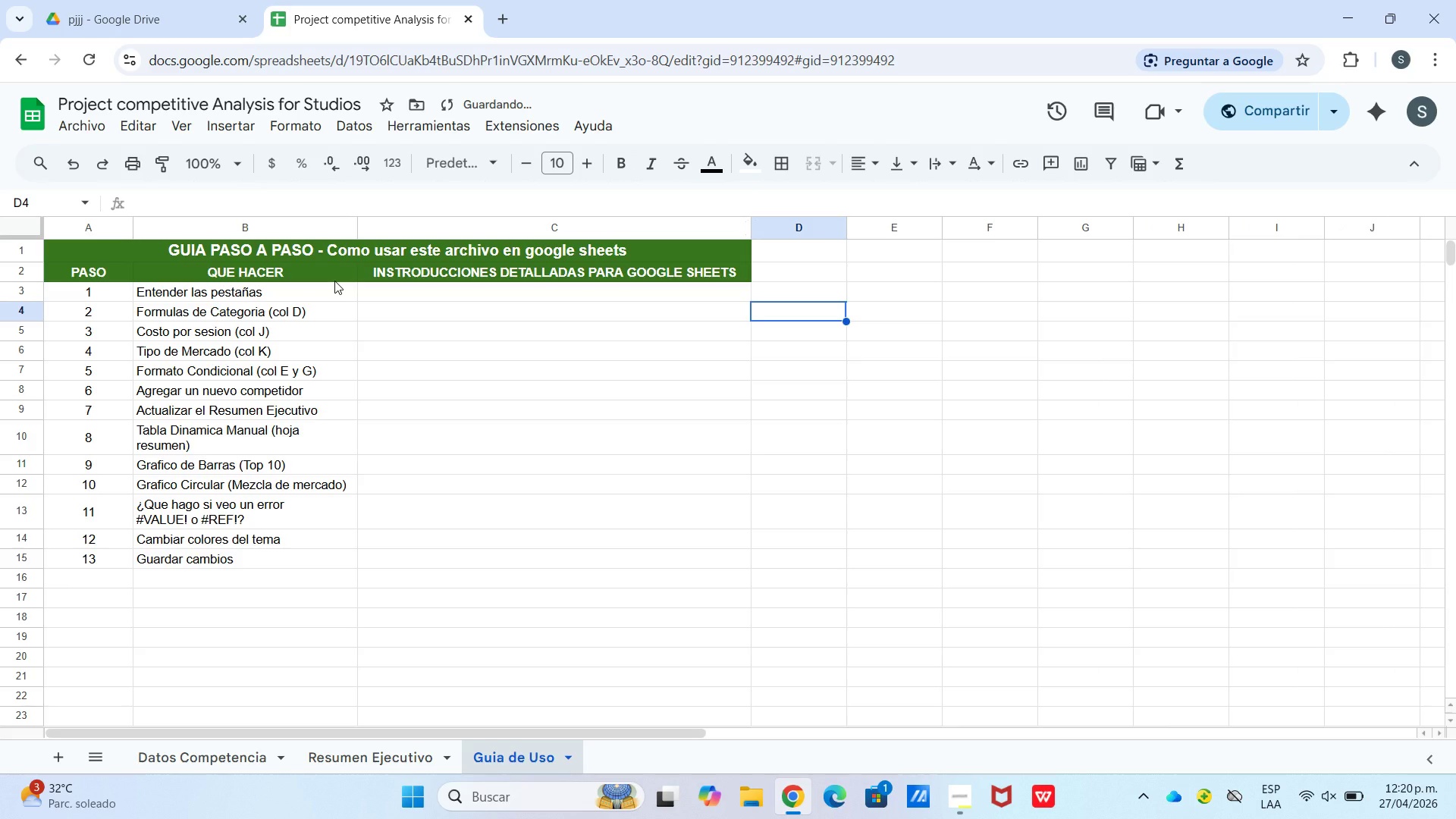 
mouse_move([905, 823])
 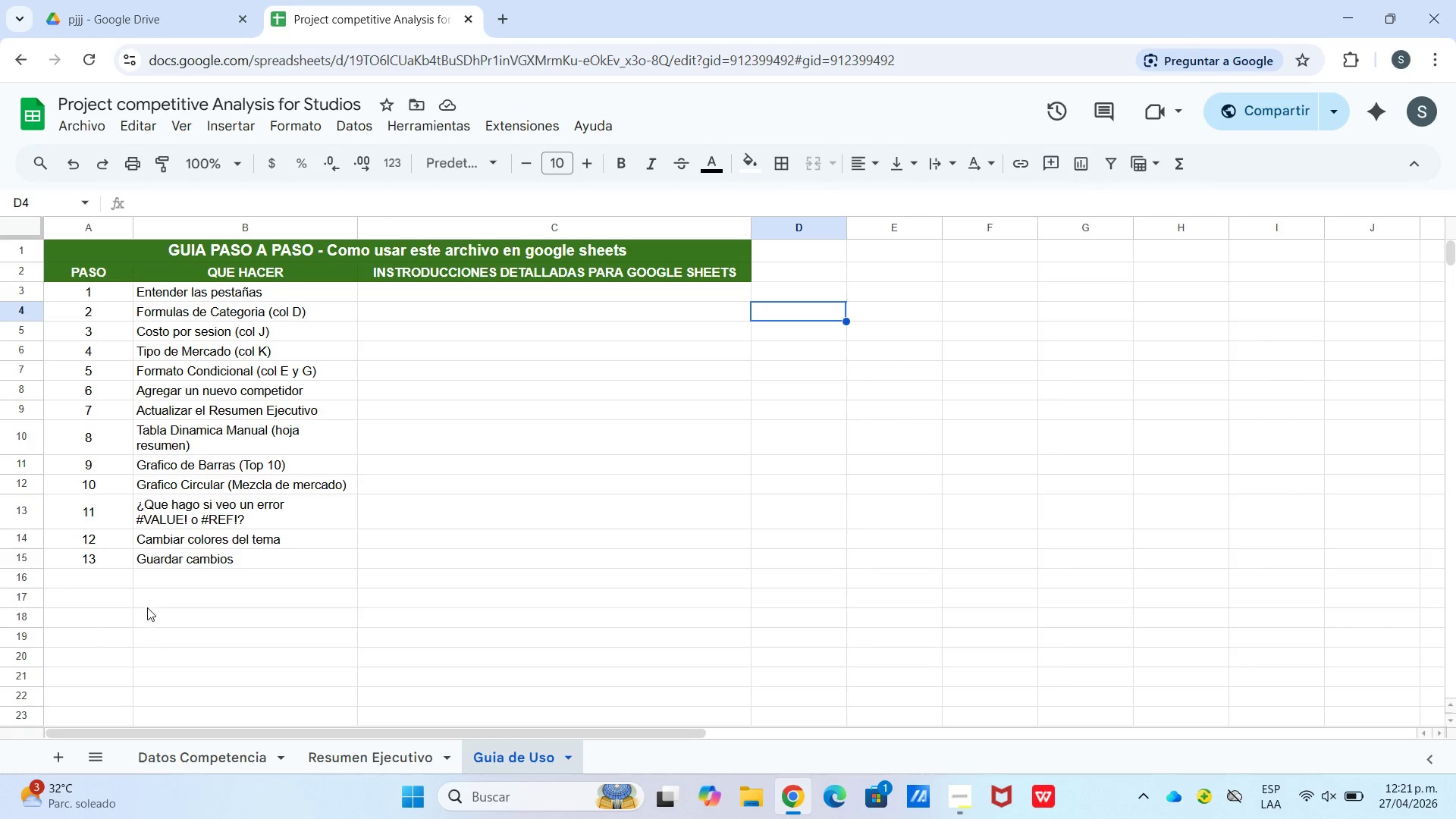 
wait(10.15)
 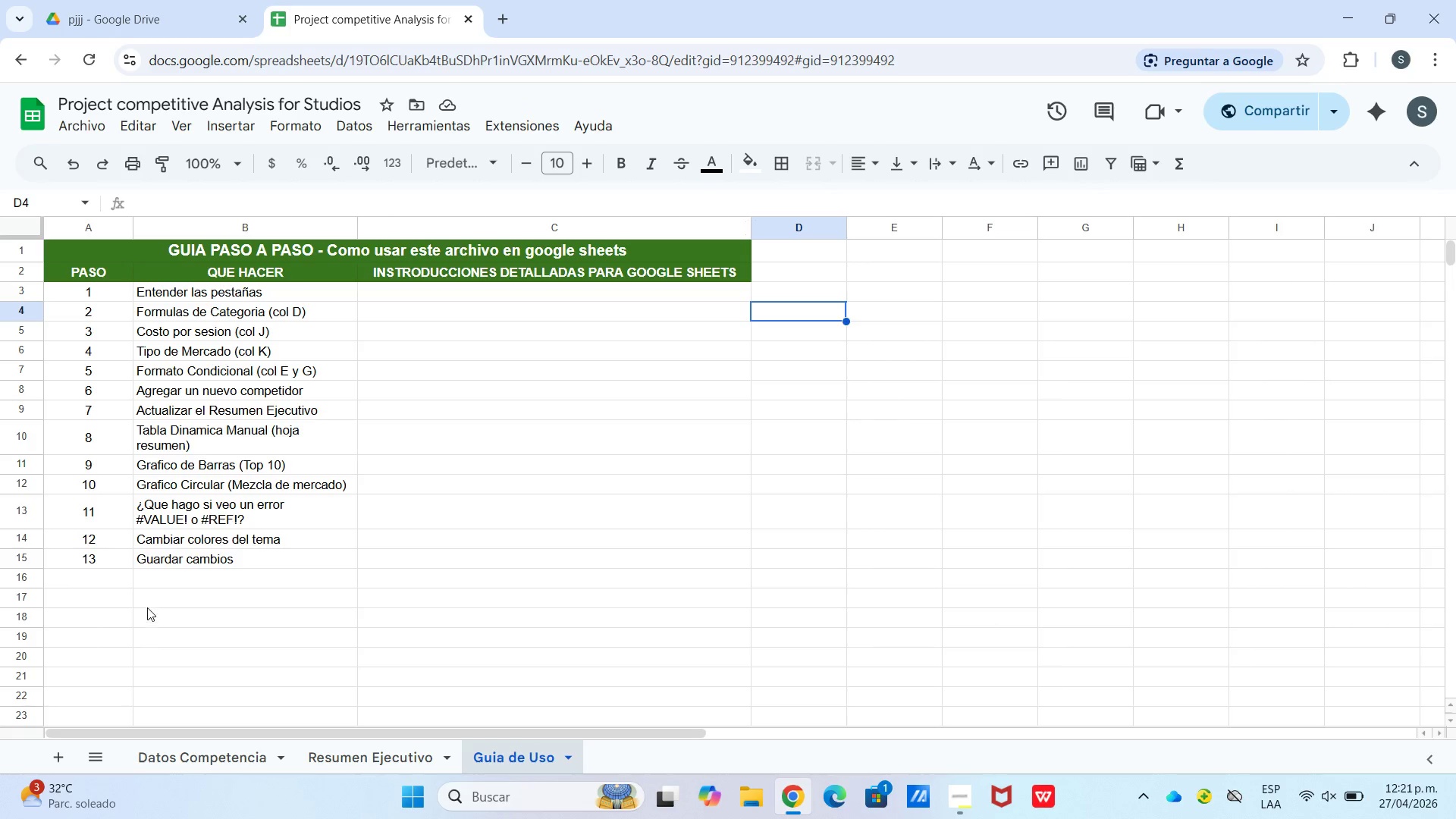 
key(CapsLock)
 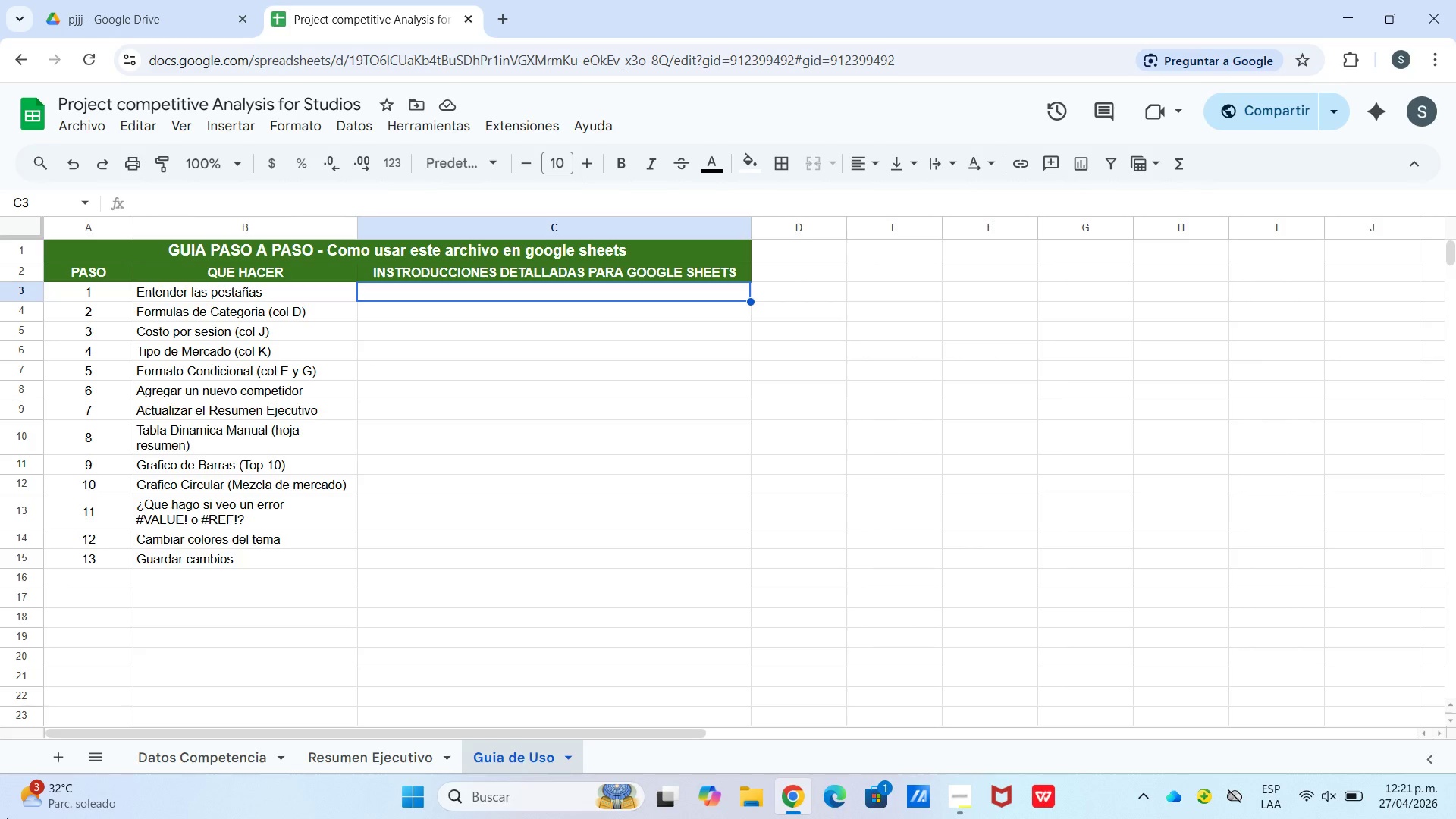 
wait(8.25)
 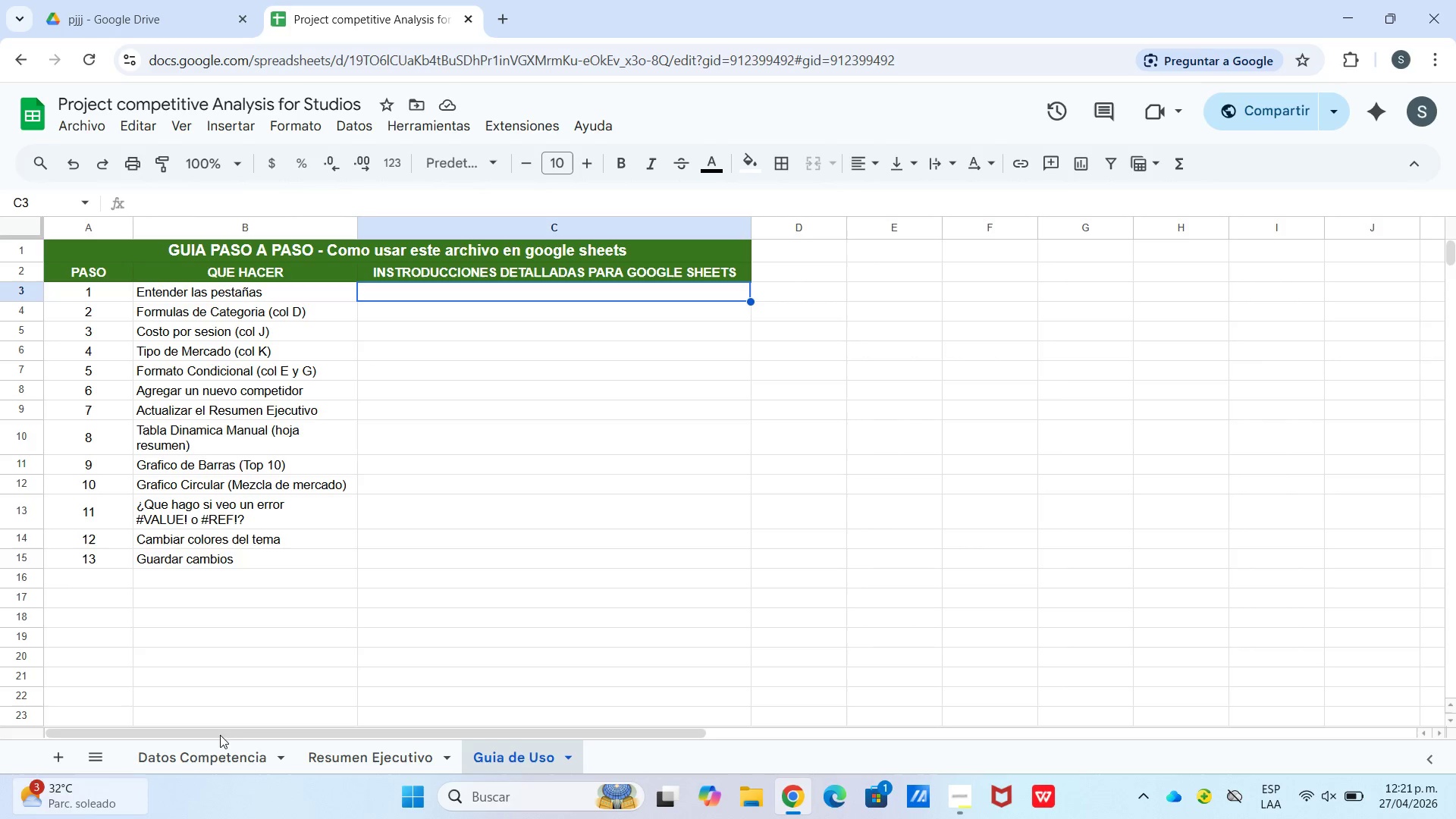 
type(Veras 3 pest)
 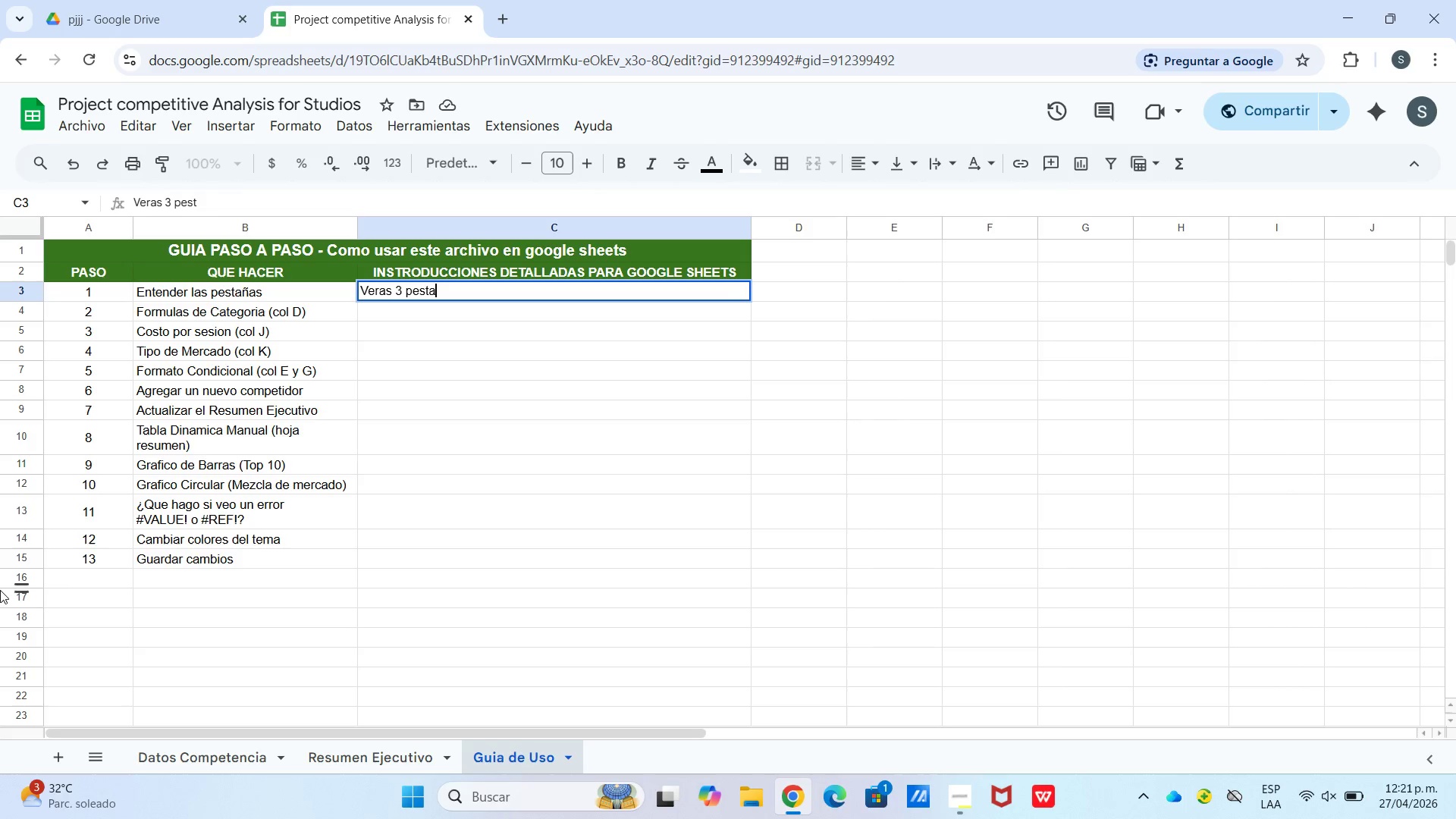 
type(a`as )
 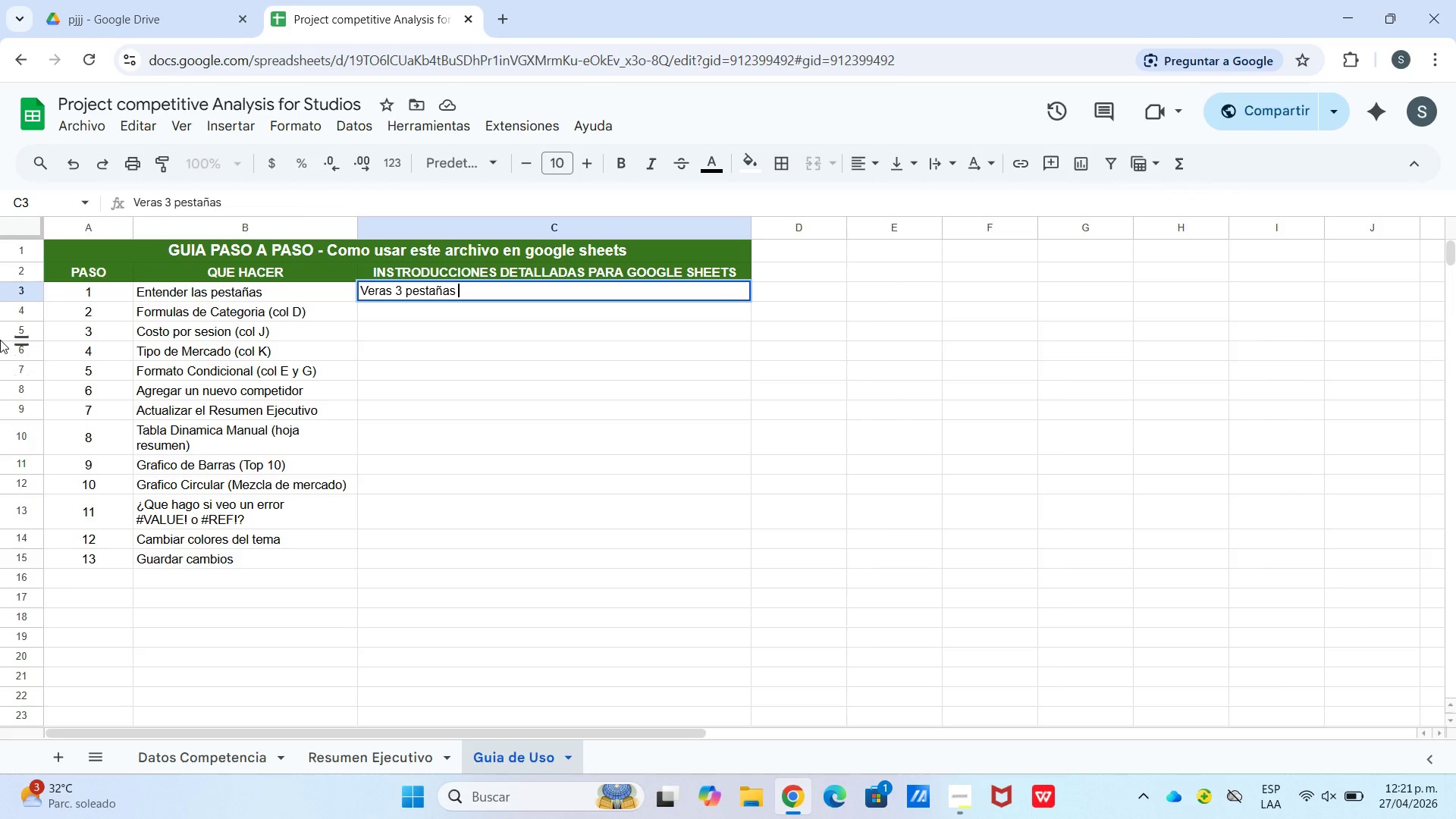 
wait(26.33)
 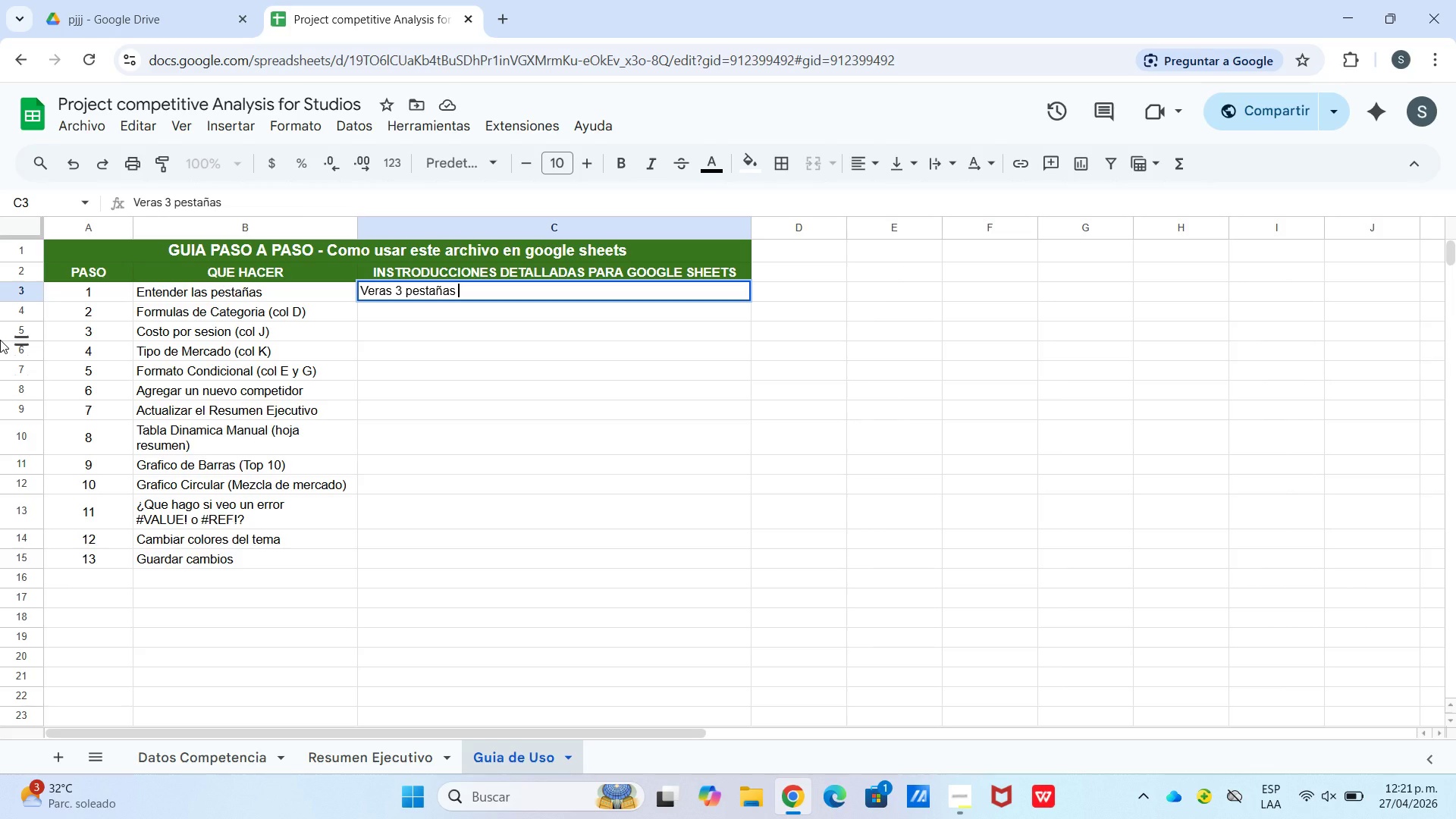 
key(Shift+Period)
 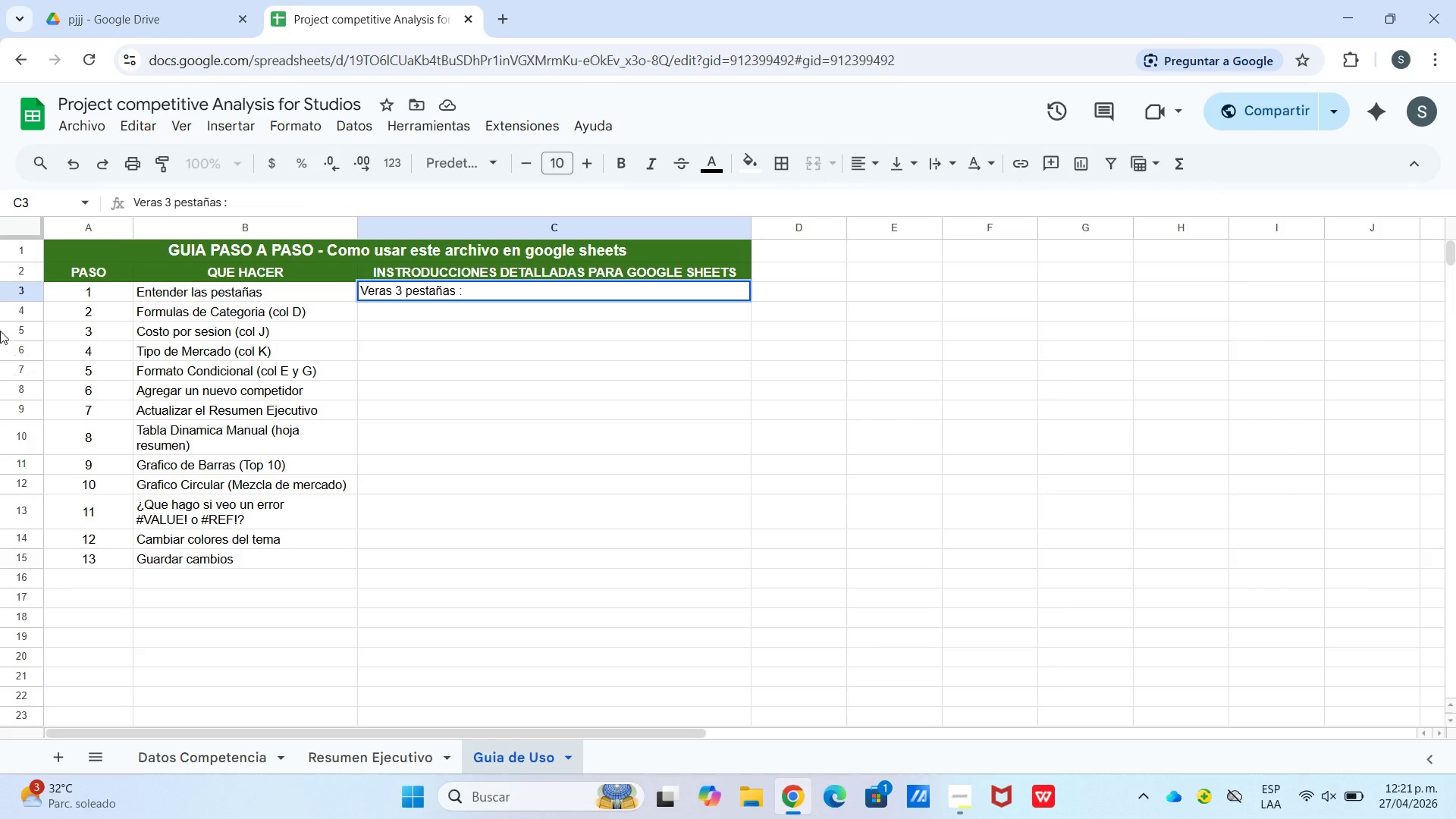 
key(Comma)
 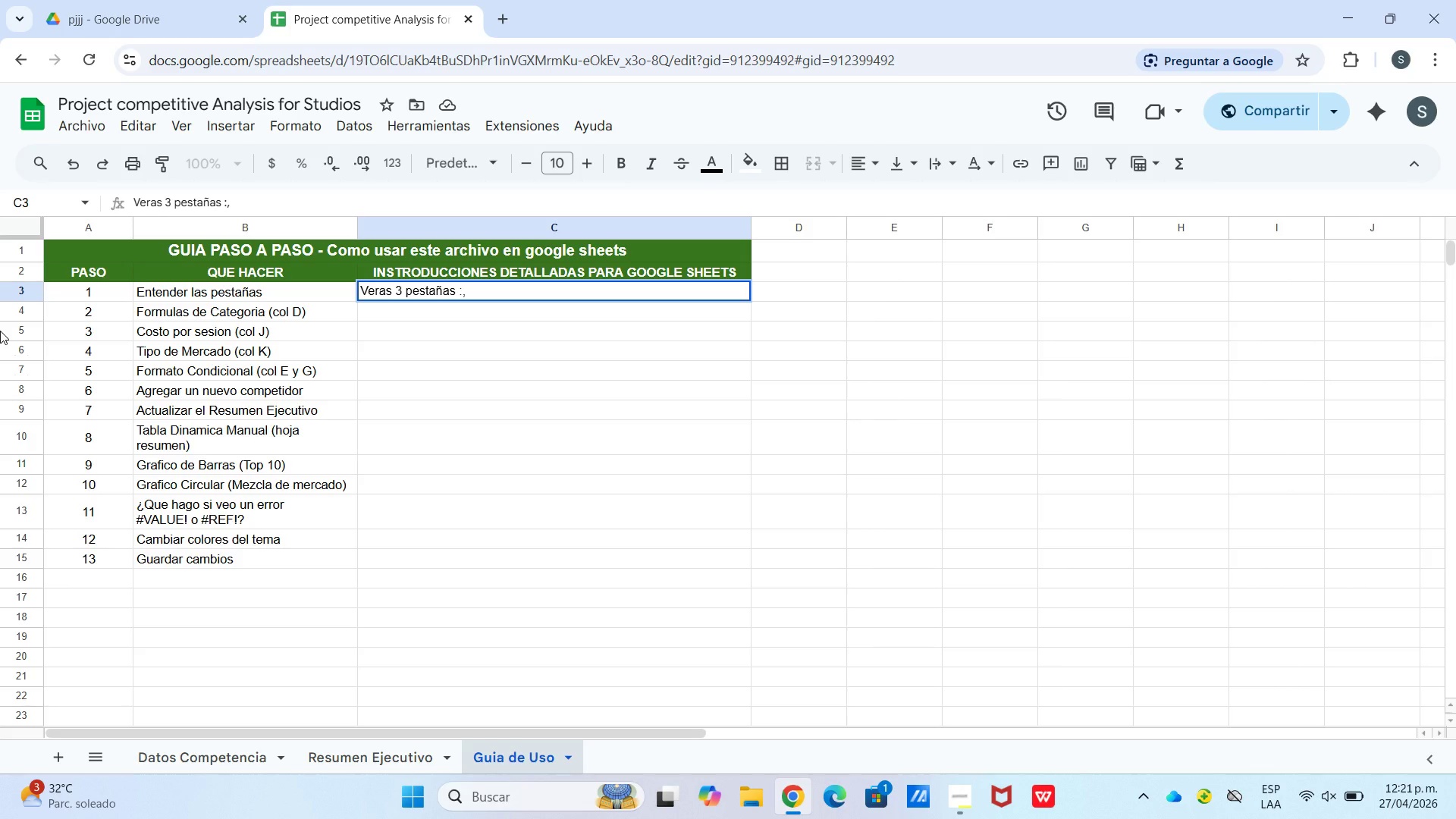 
key(Backspace)
 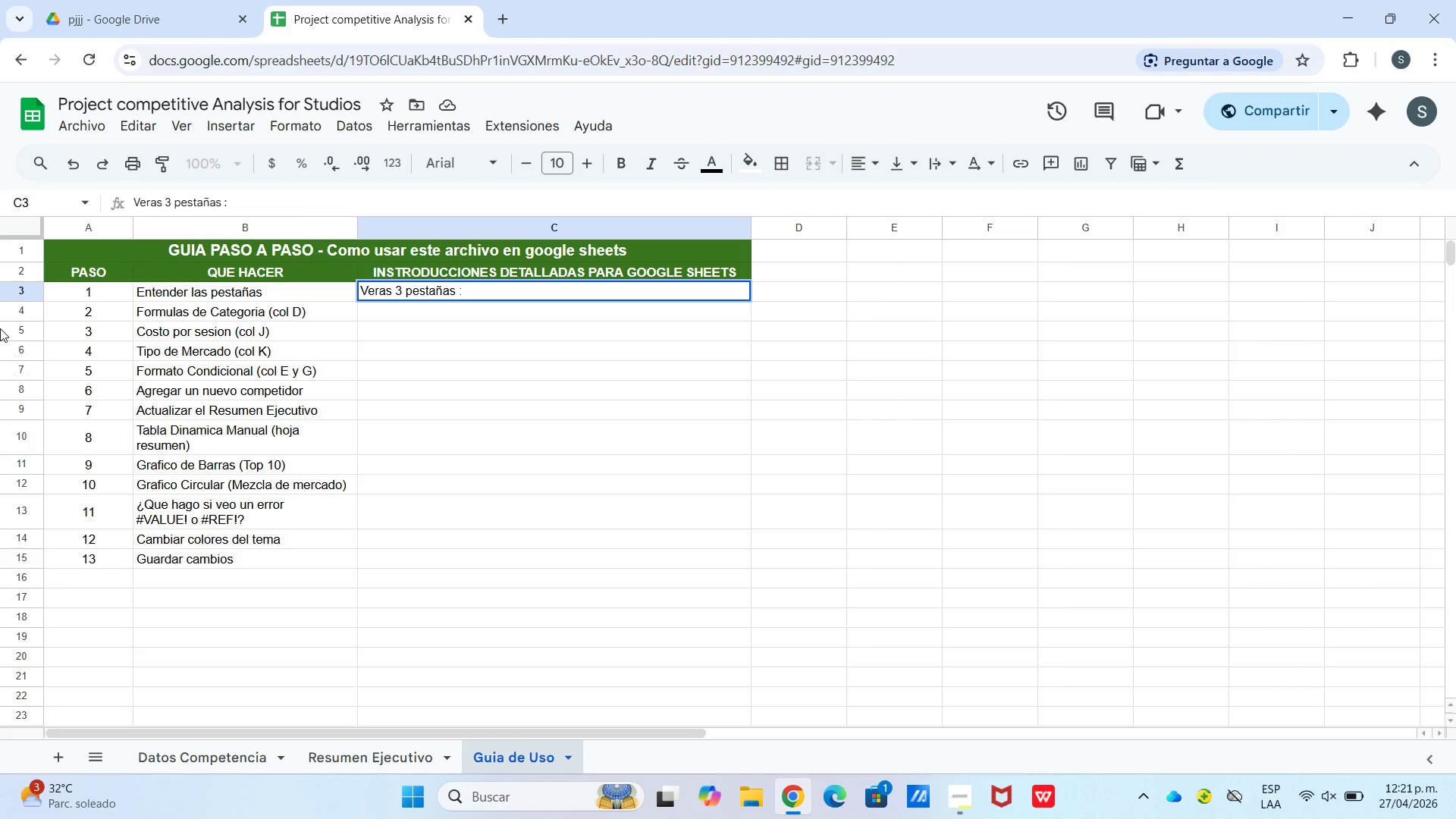 
key(BracketLeft)
 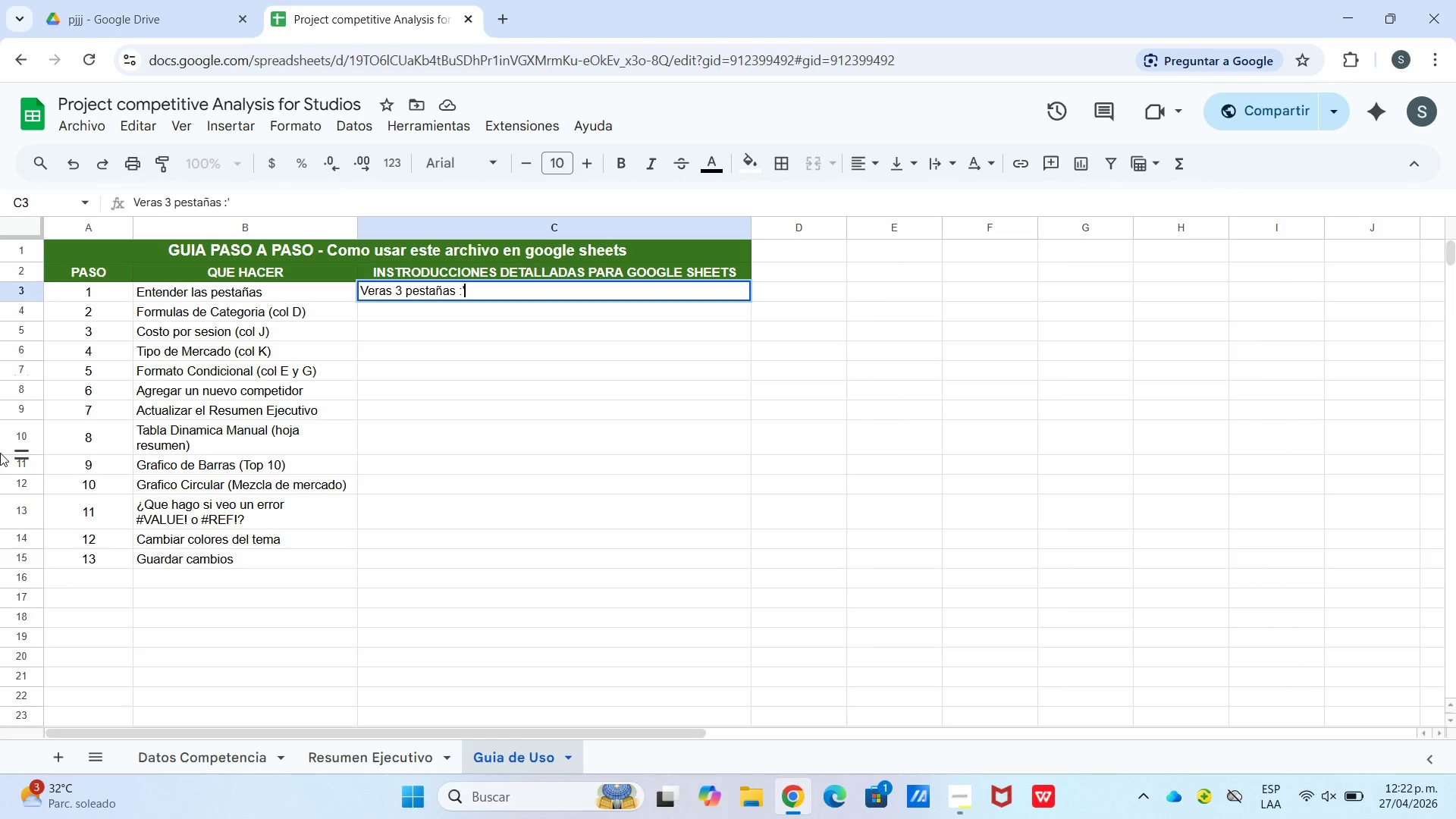 
type( Datos compentencia )
 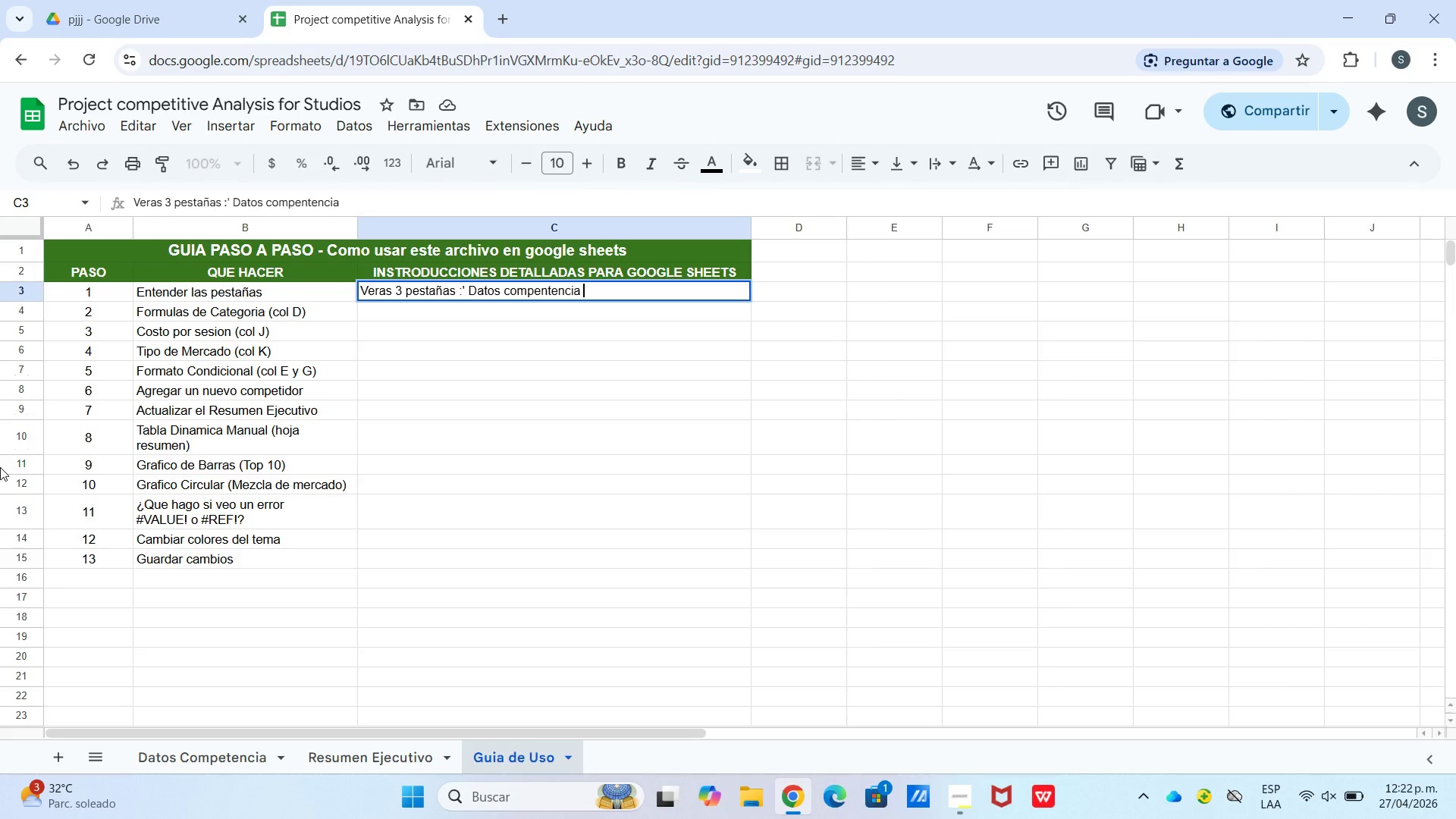 
key(Shift+BracketLeft)
 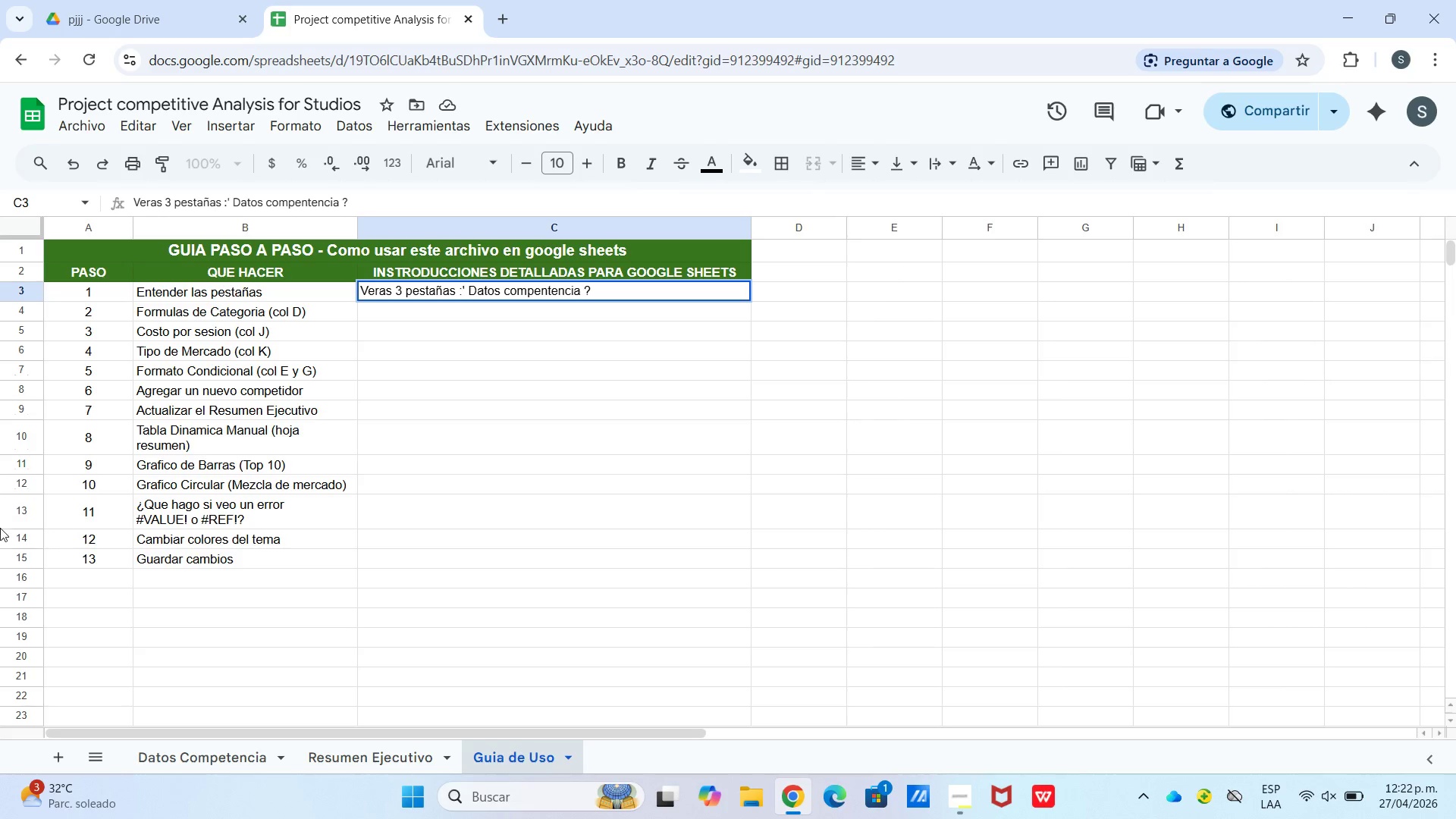 
key(Backspace)
type([ * ta)
key(Backspace)
key(Backspace)
type(datos principales(, )
key(Backspace)
 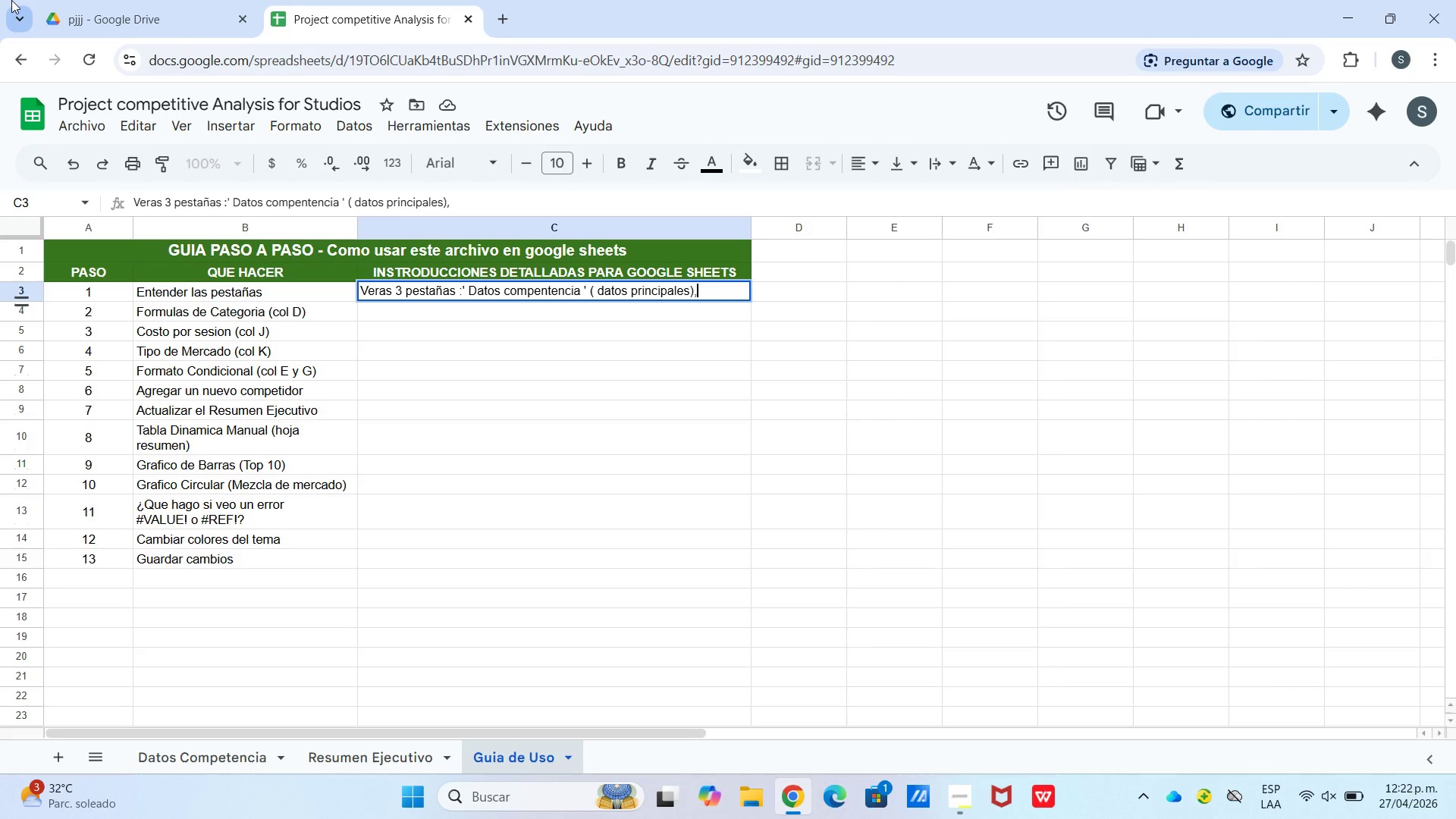 
wait(5.78)
 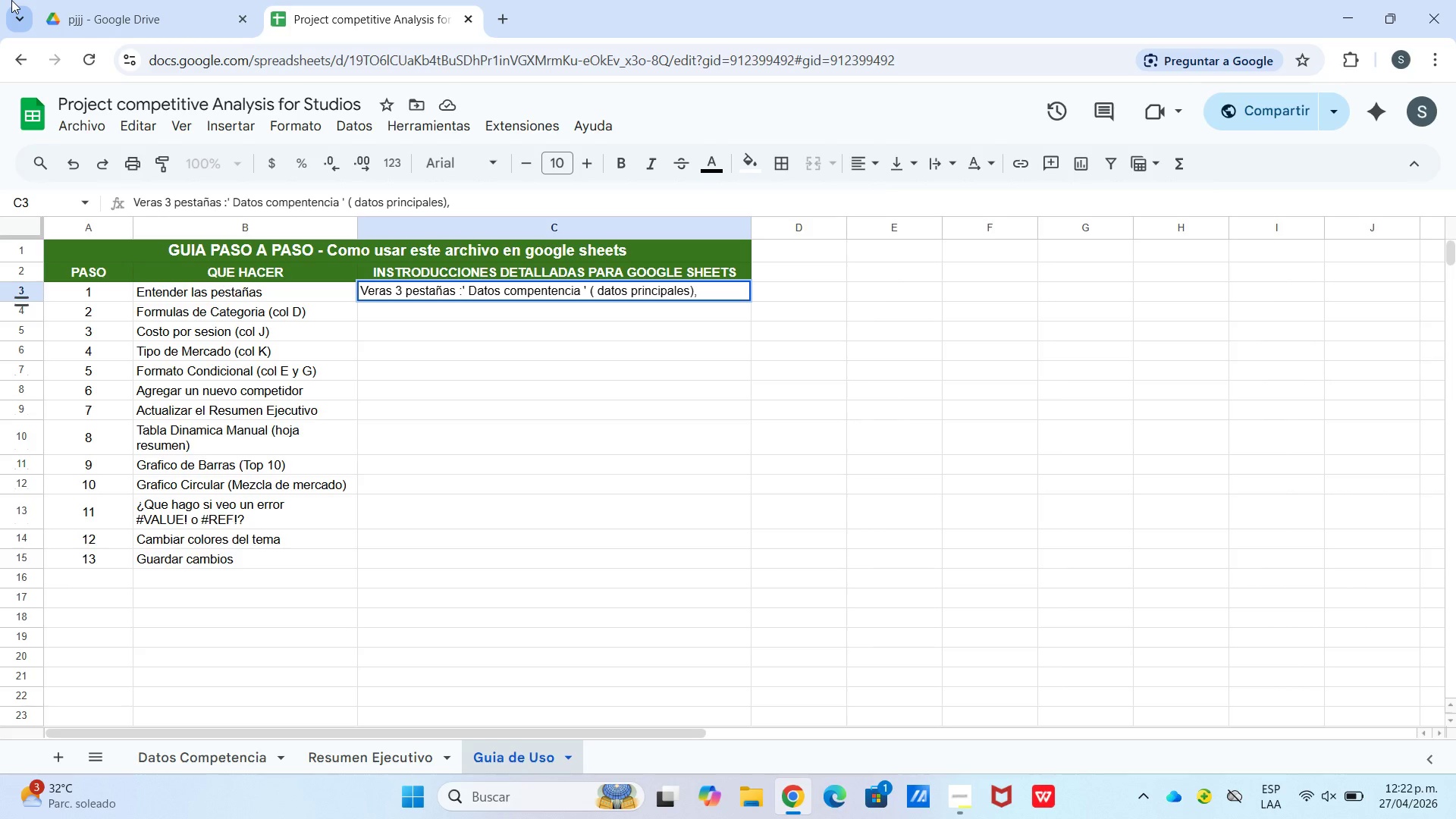 
key(Space)
 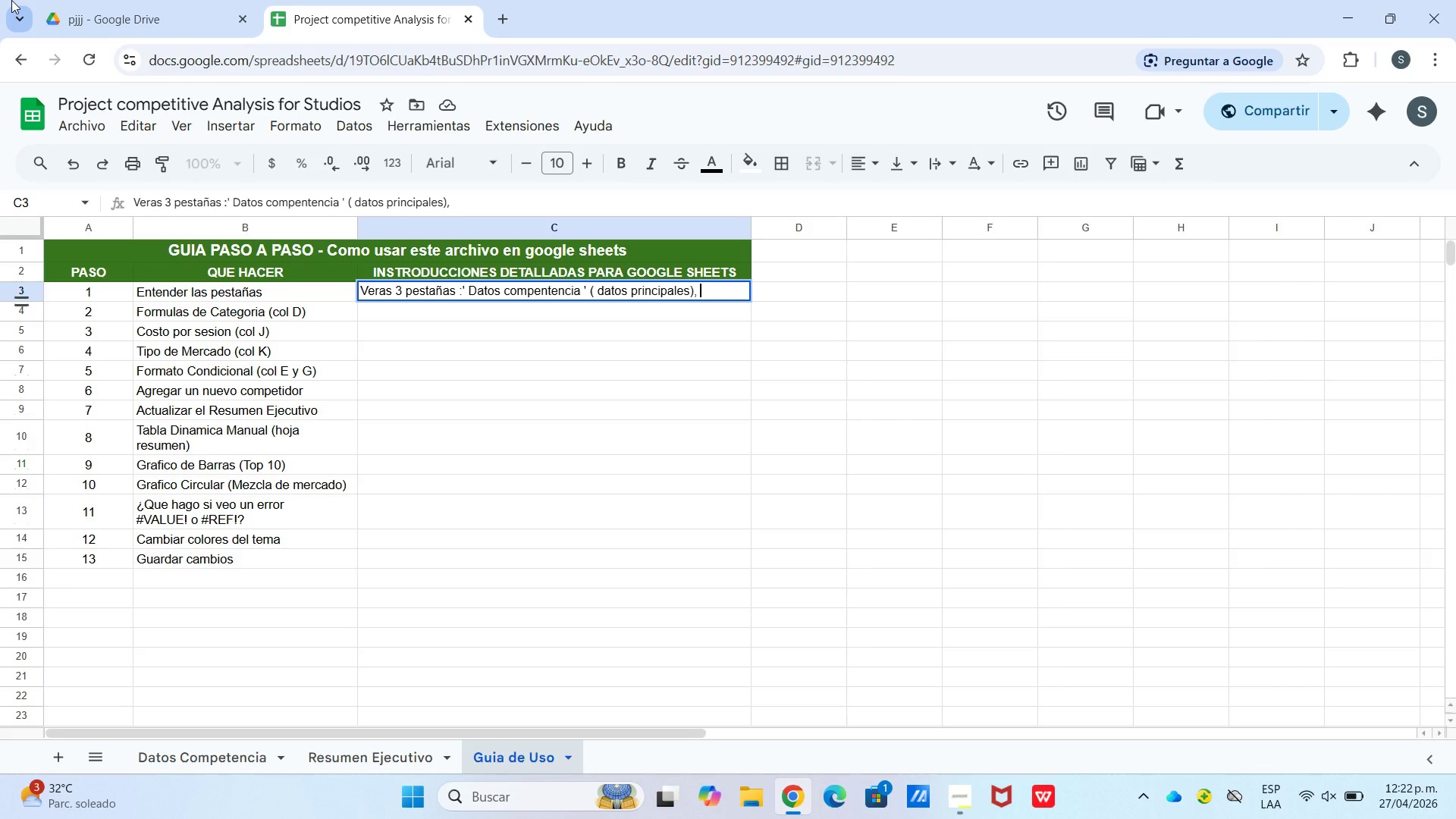 
wait(8.69)
 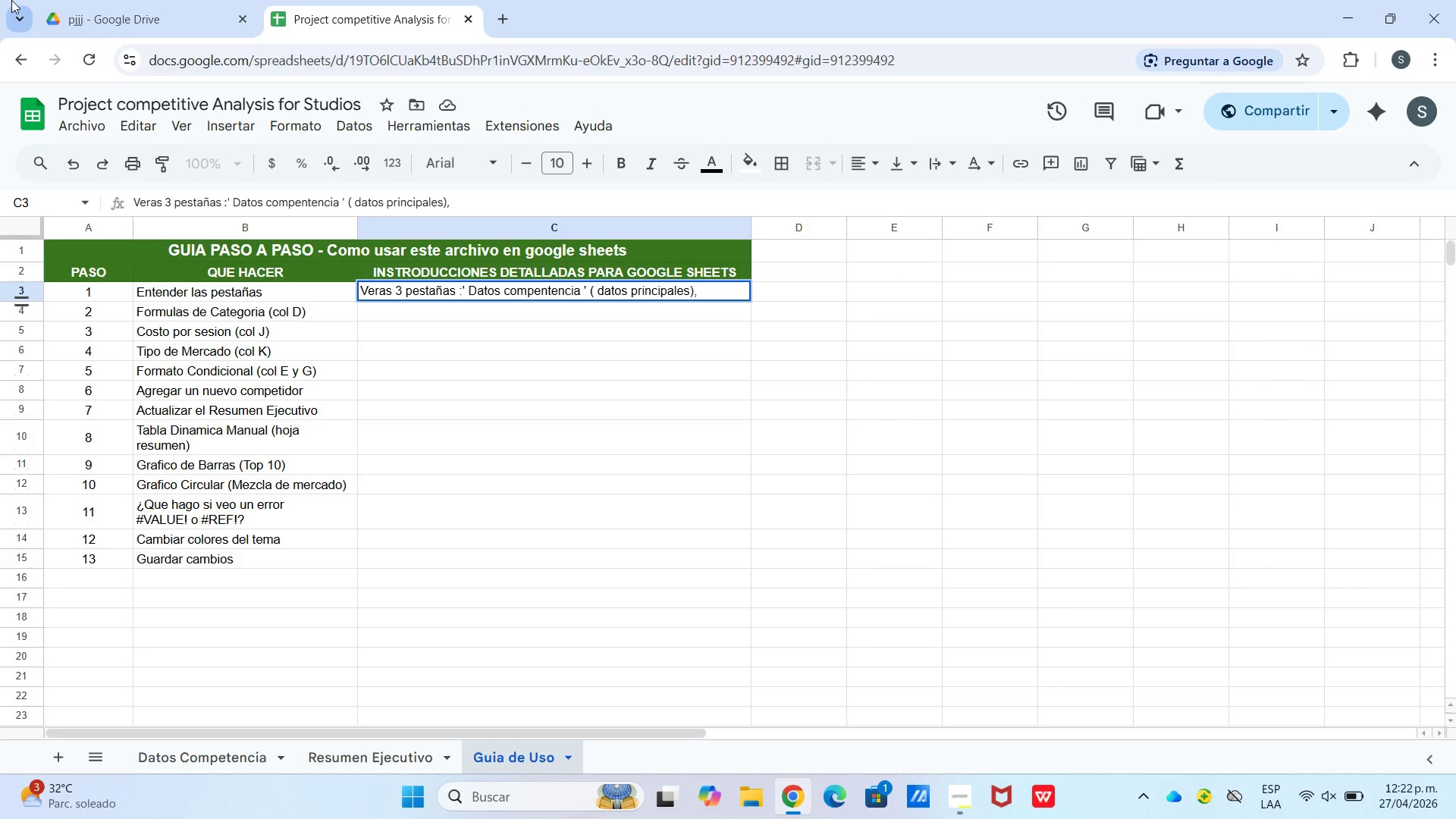 
type({)
key(Backspace)
type([ Resumen Ejecutivo )
 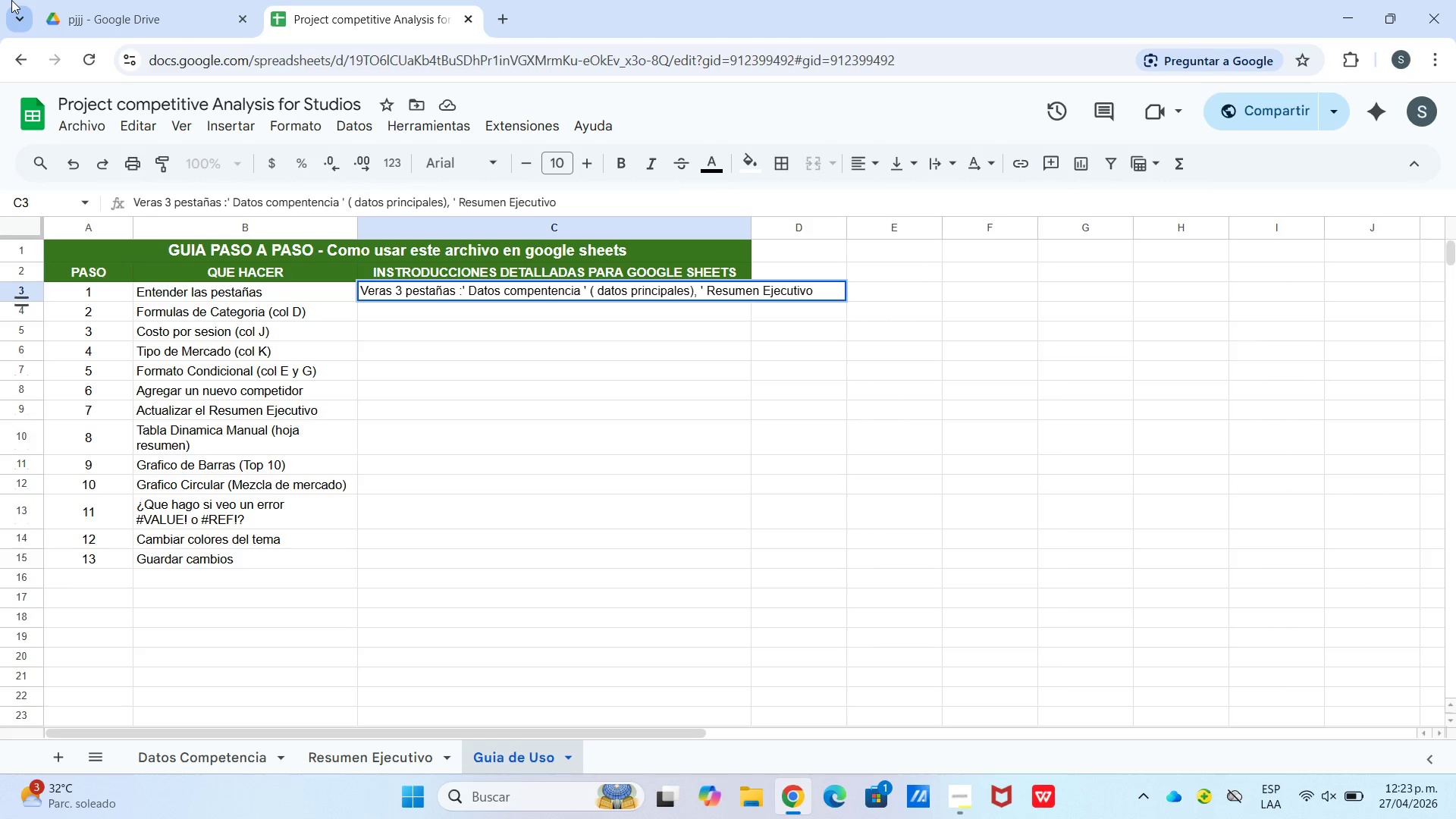 
type([ * panel via)
key(Backspace)
type(sual (*)
key(Backspace)
type( y )
 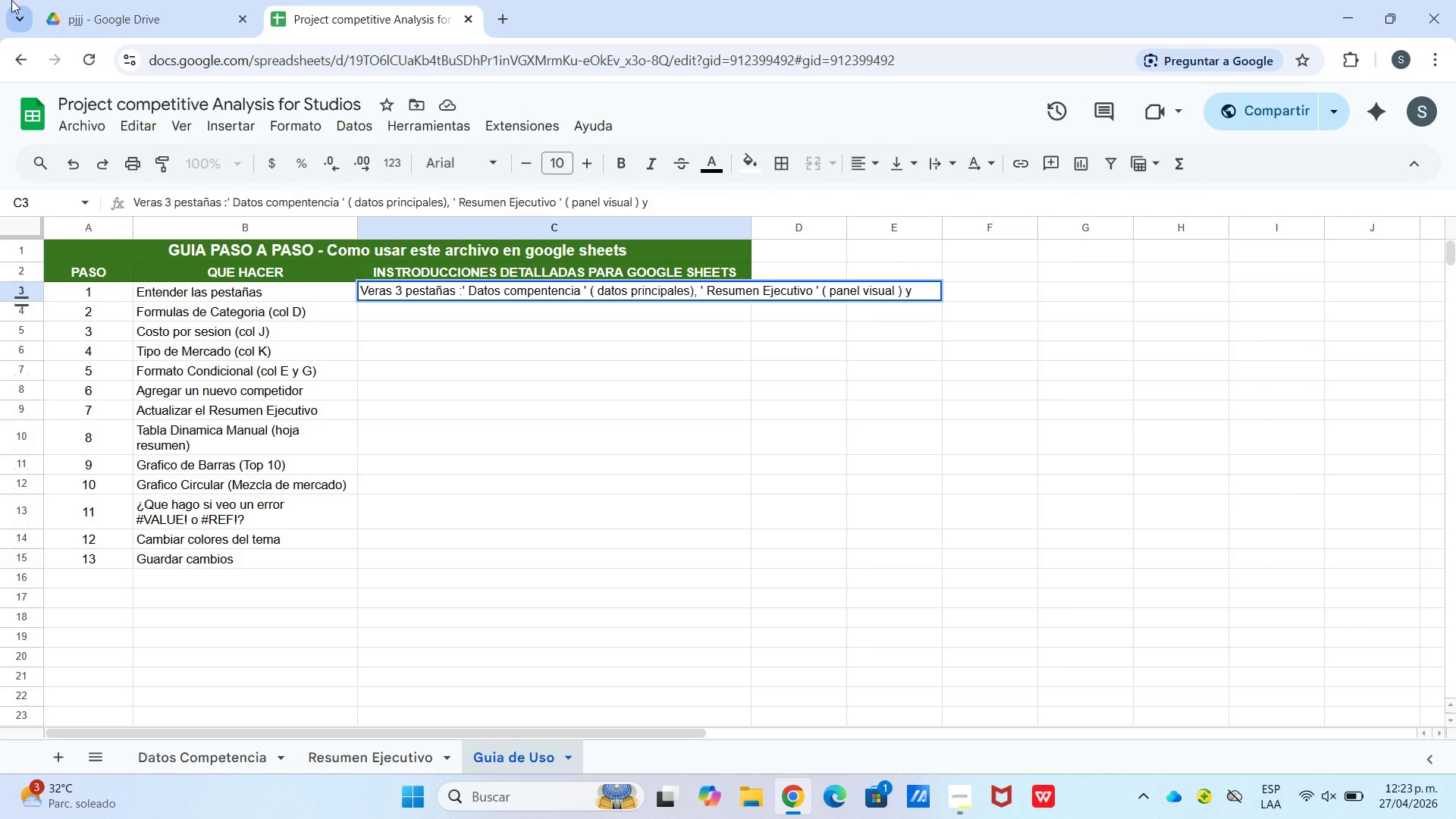 
hold_key(key=ShiftLeft, duration=0.55)
 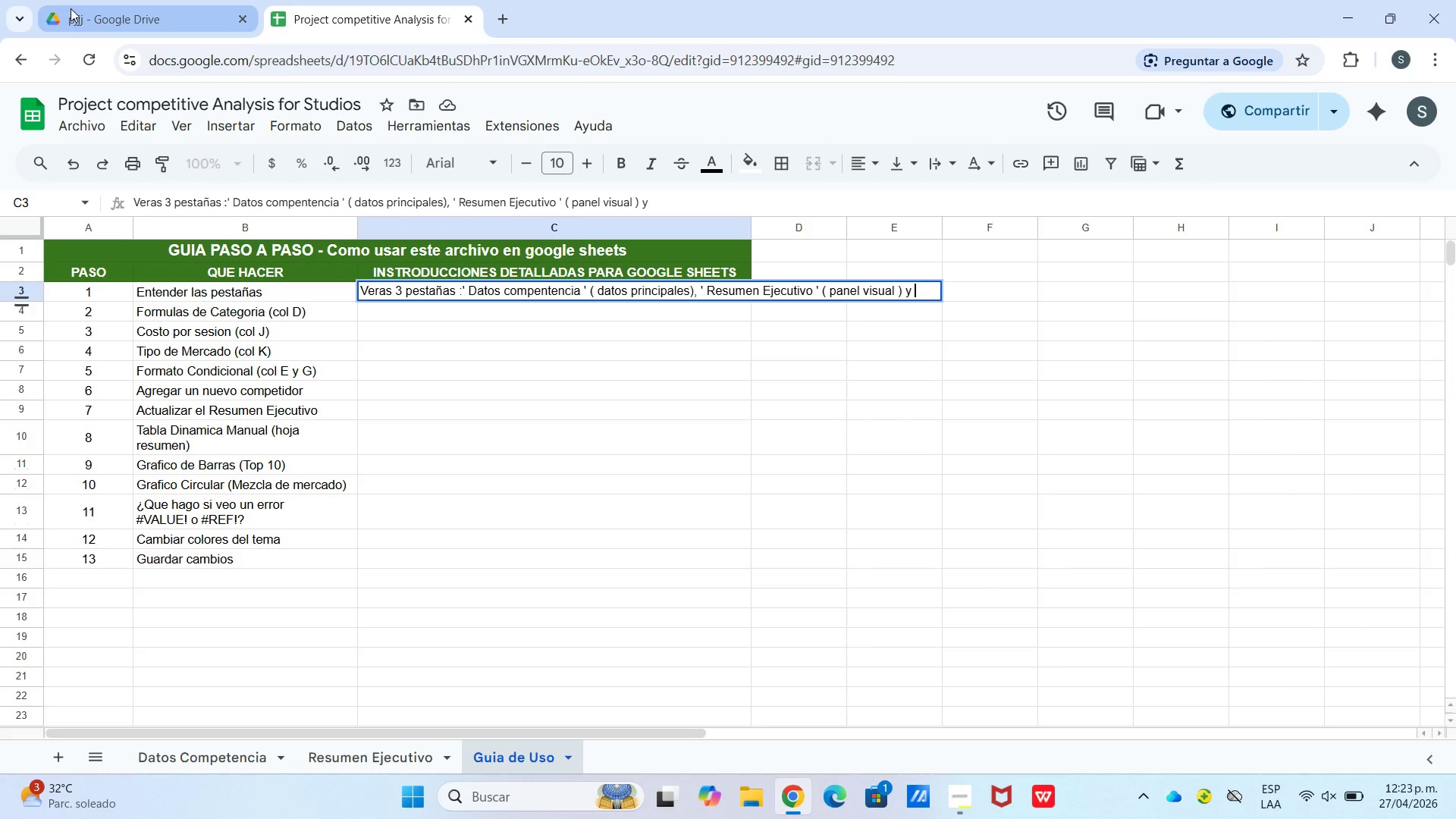 
key(Shift+BracketLeft)
 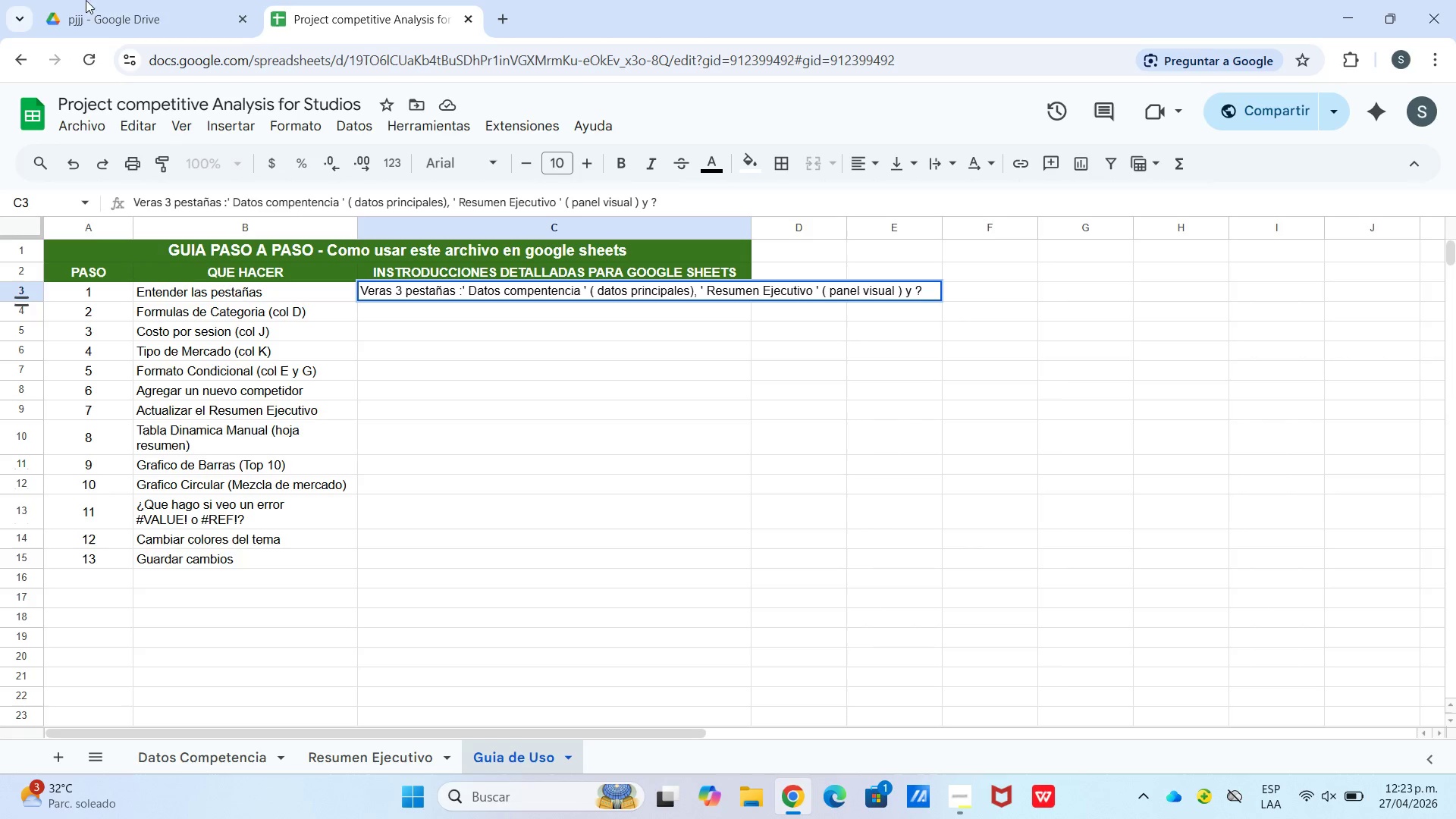 
key(Shift+Backspace)
 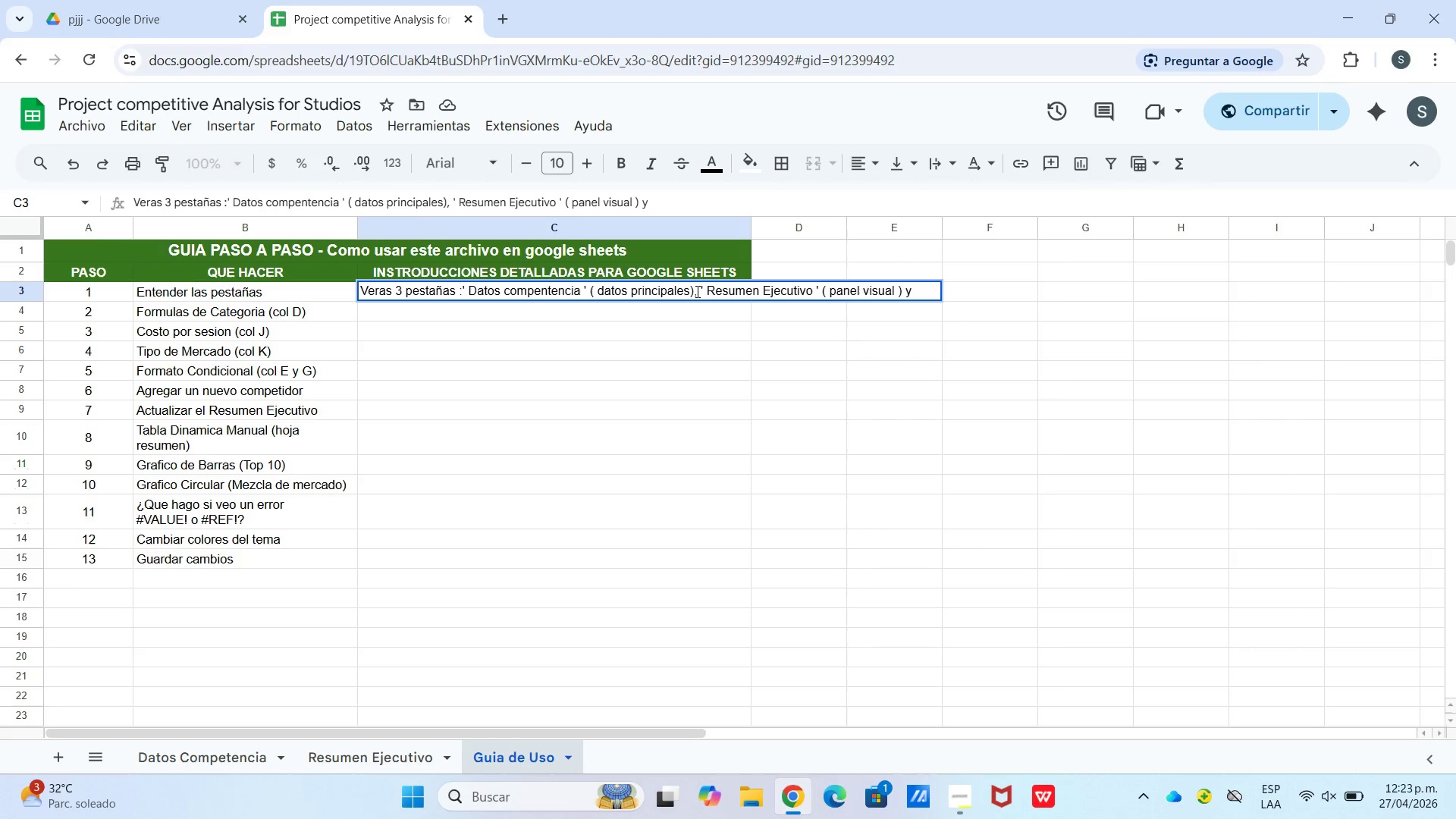 
left_click([698, 291])
 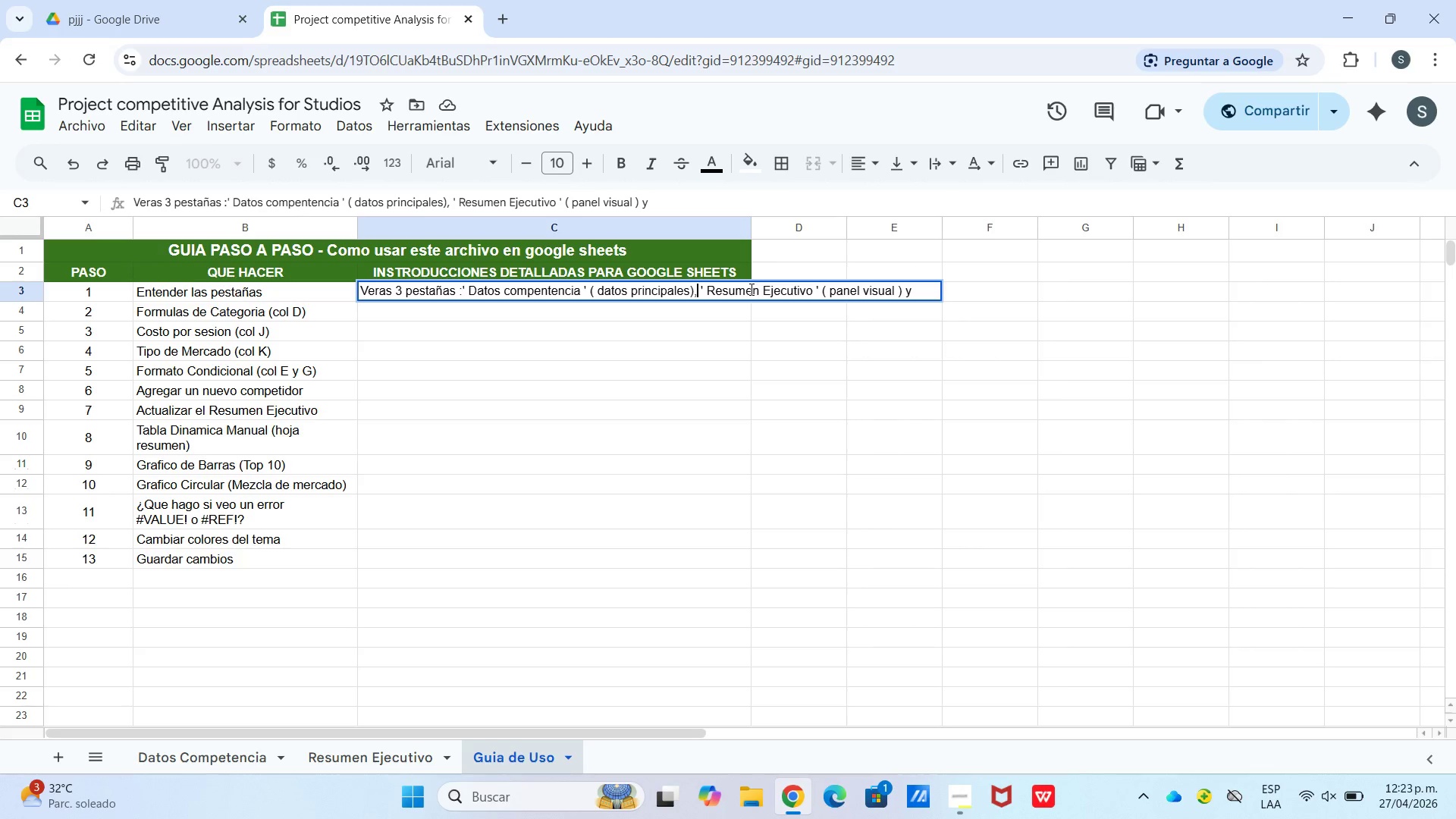 
left_click([758, 291])
 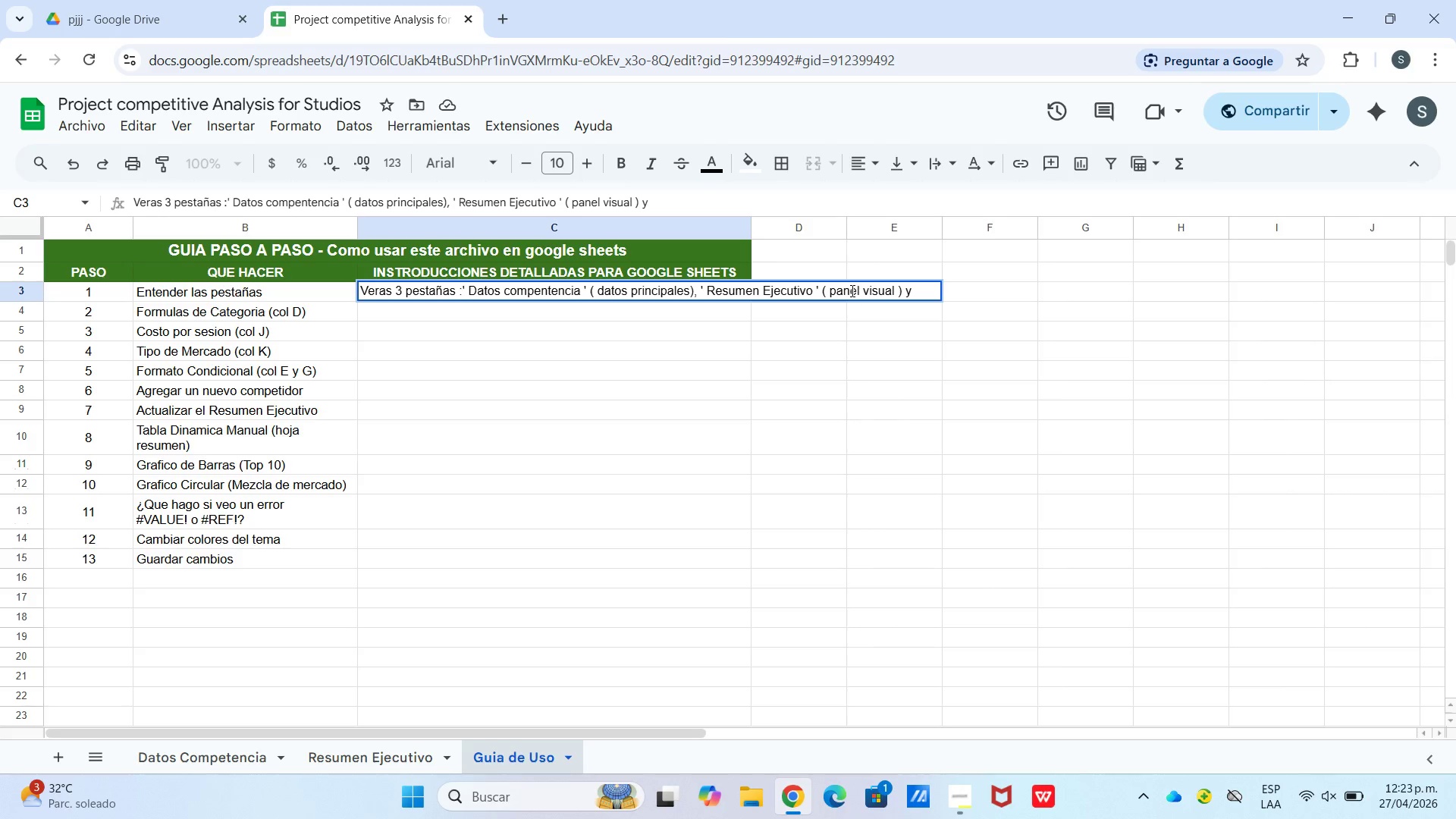 
wait(9.39)
 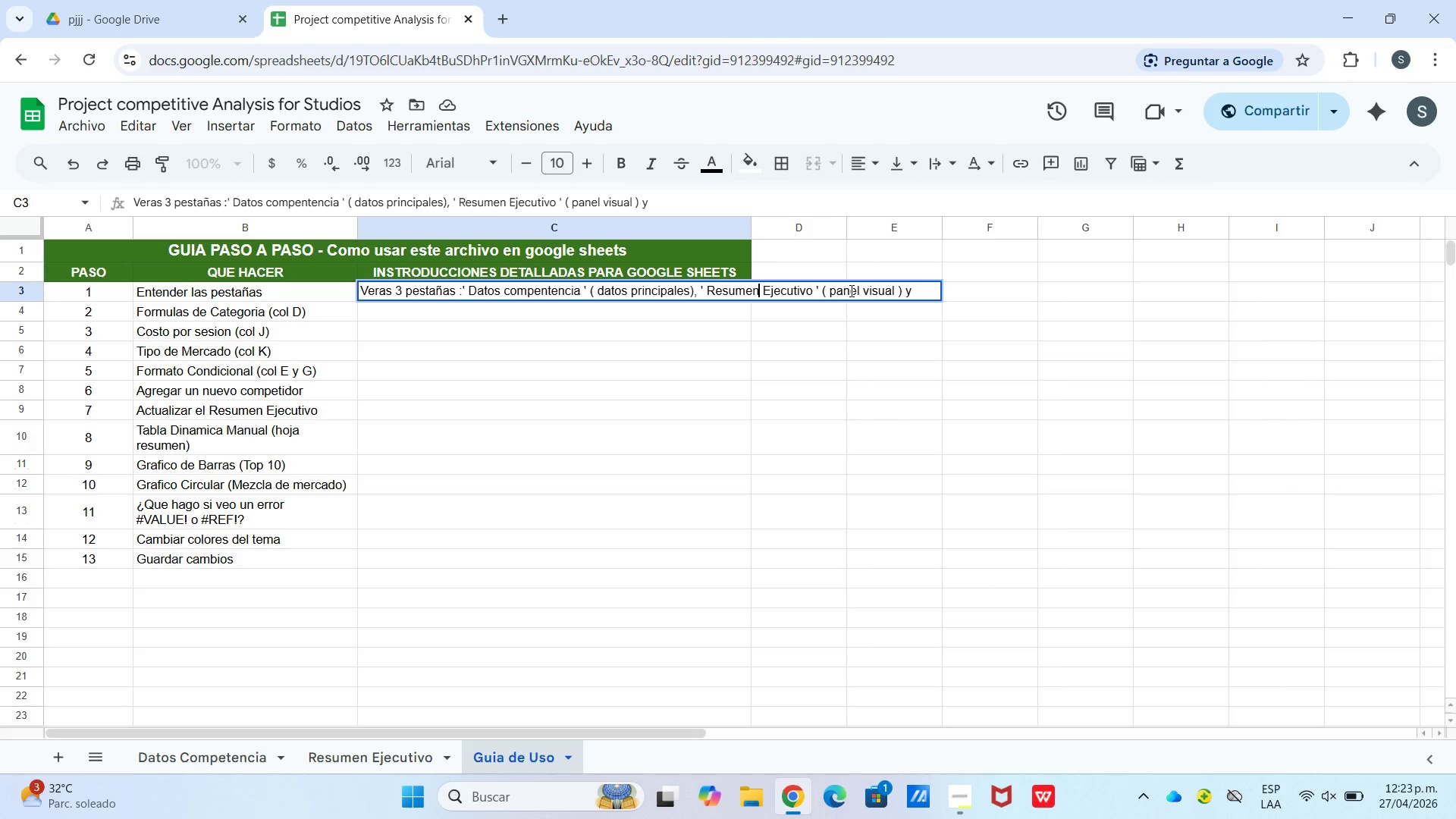 
key(Control+Shift+Enter)
 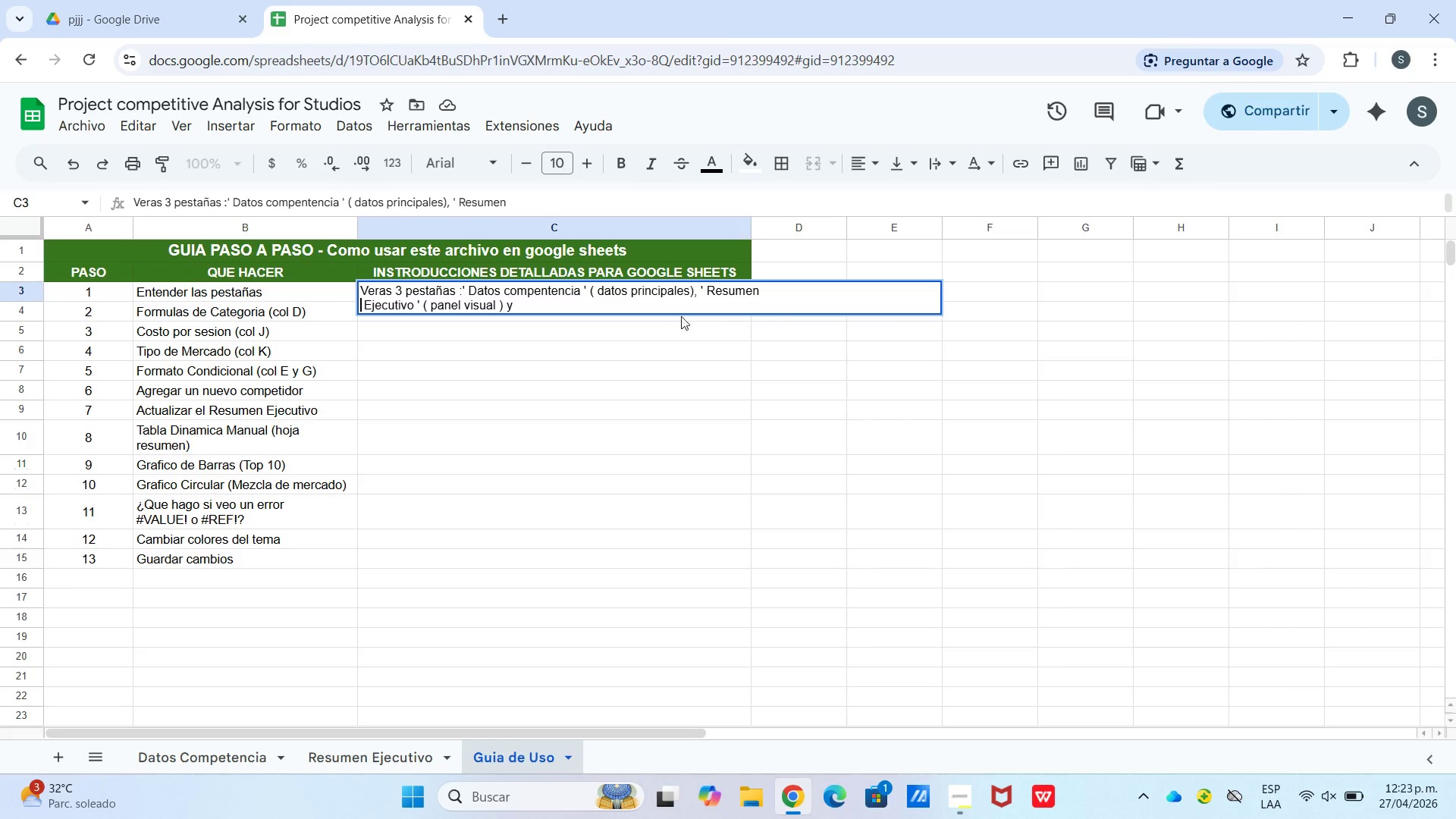 
left_click([635, 303])
 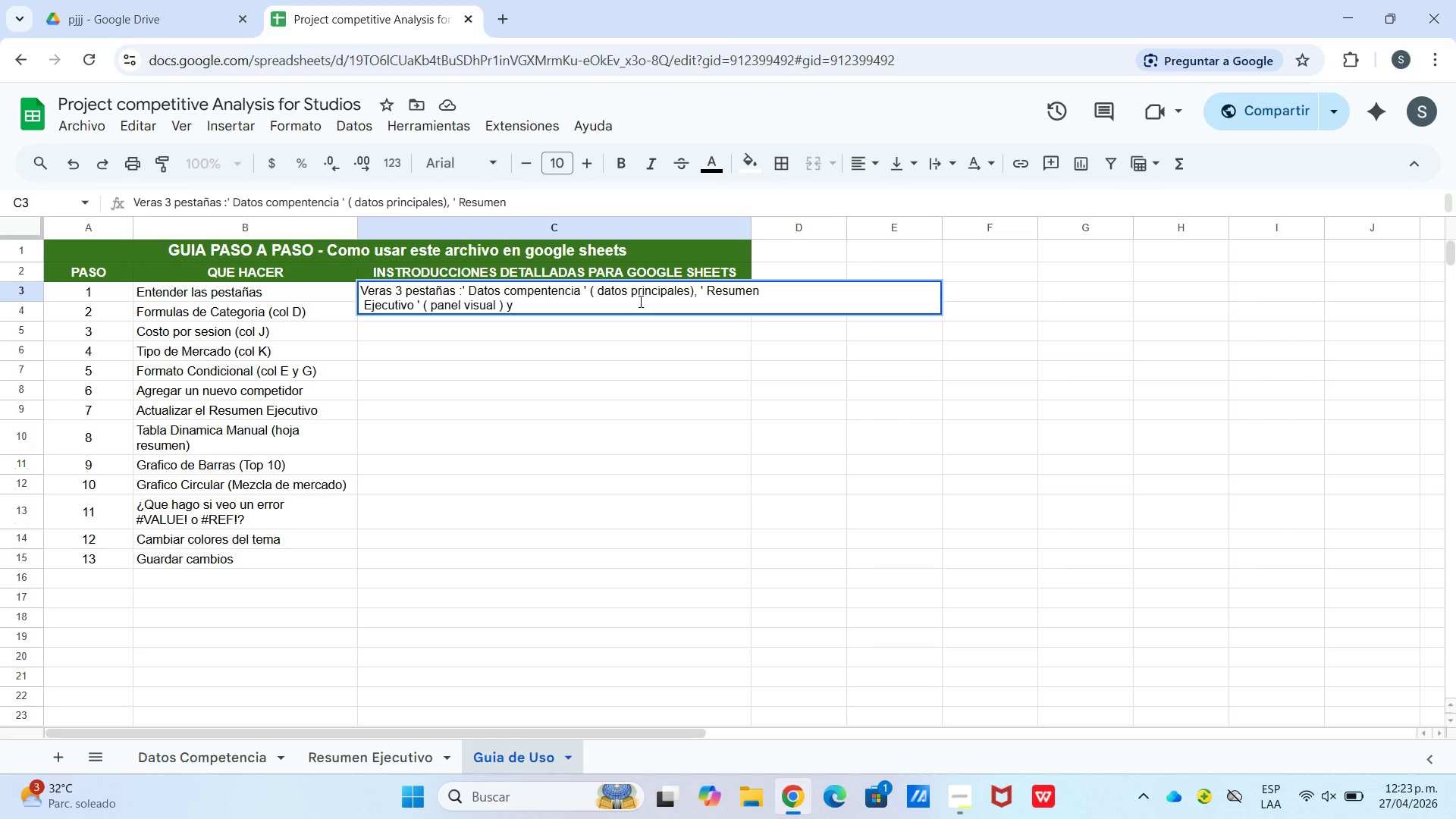 
wait(10.73)
 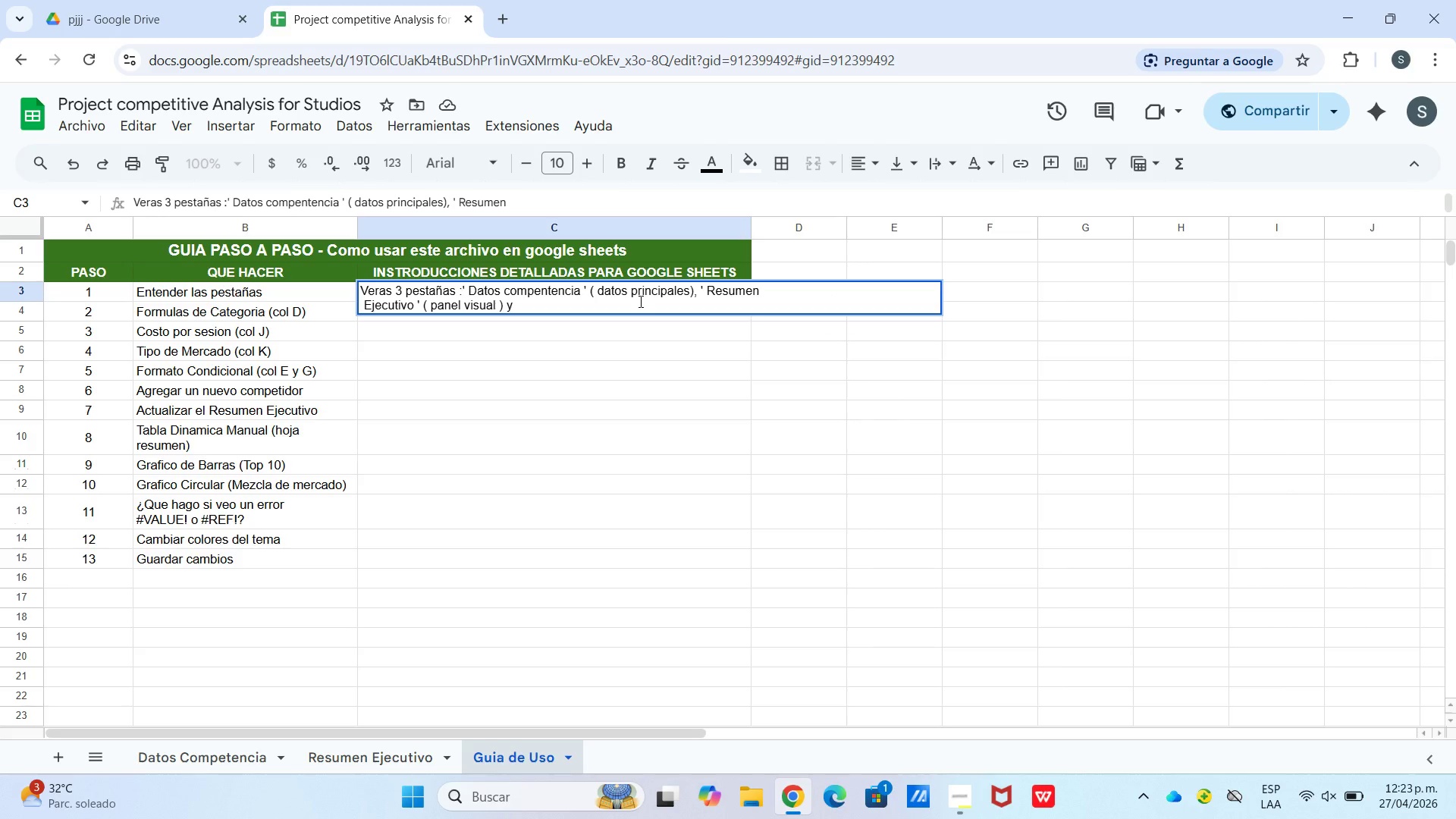 
type({)
key(Backspace)
type([ Guia de Uso {)
key(Backspace)
type([*  )
key(Backspace)
 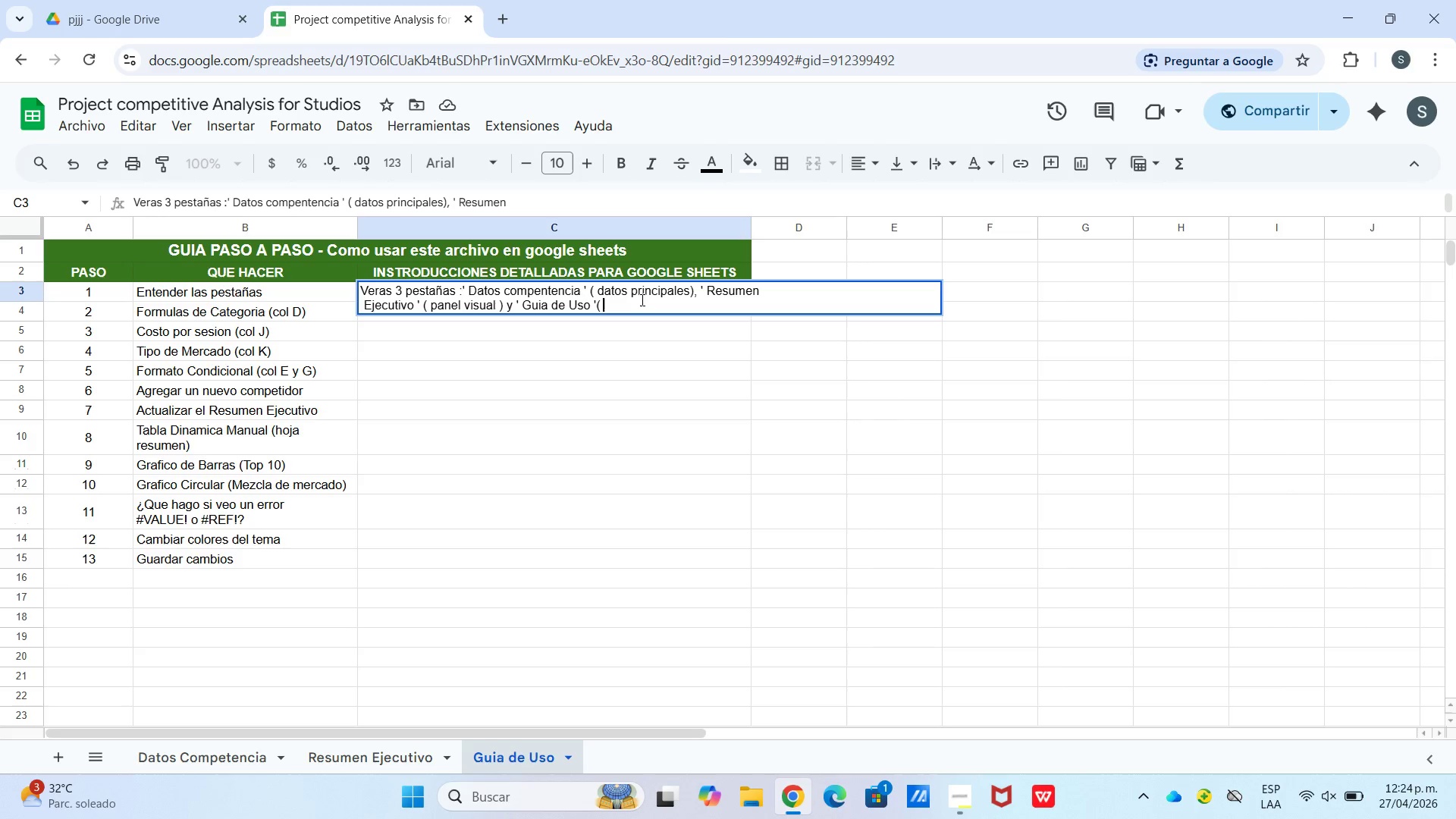 
left_click([598, 303])
 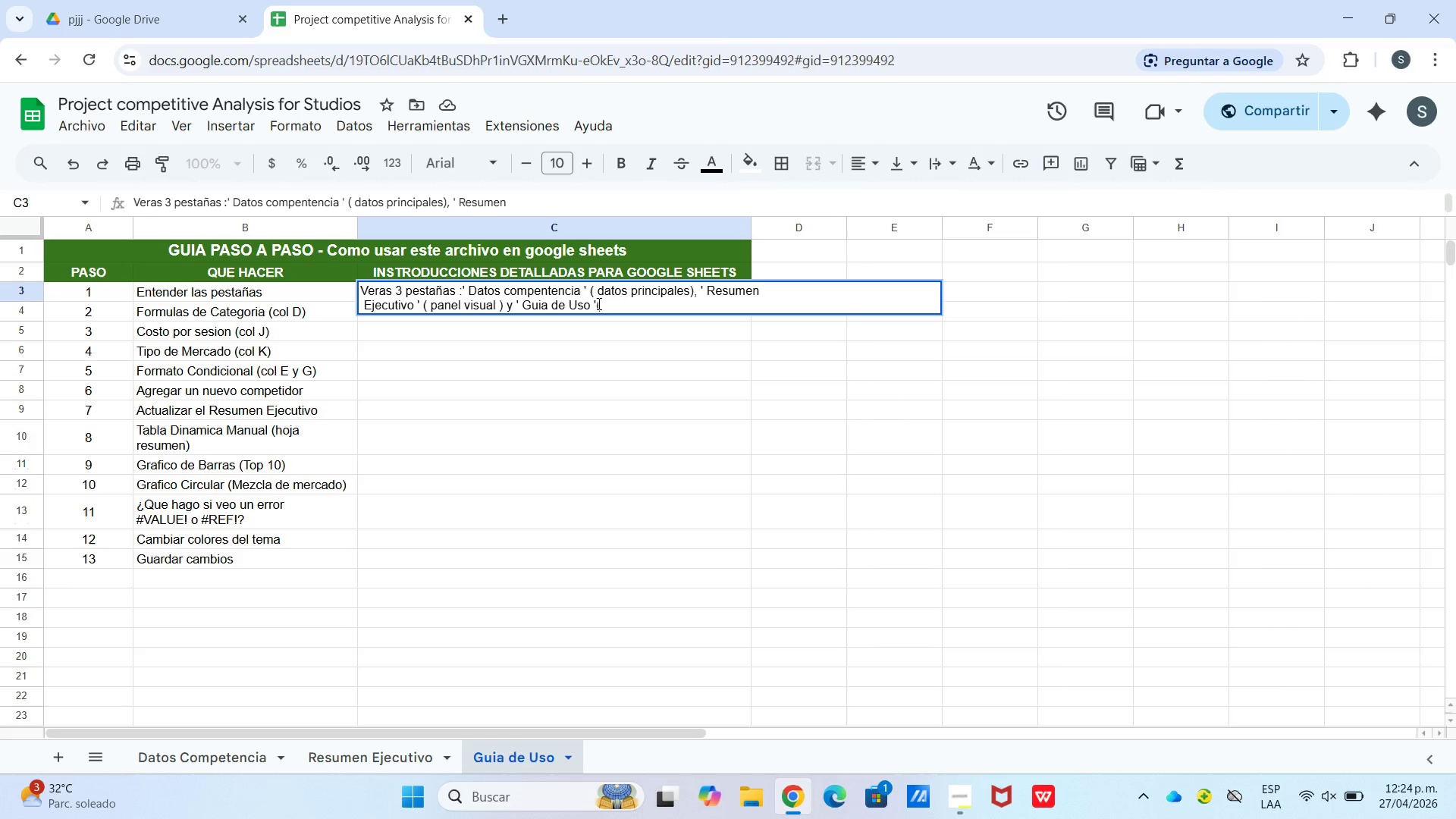 
left_click([632, 303])
 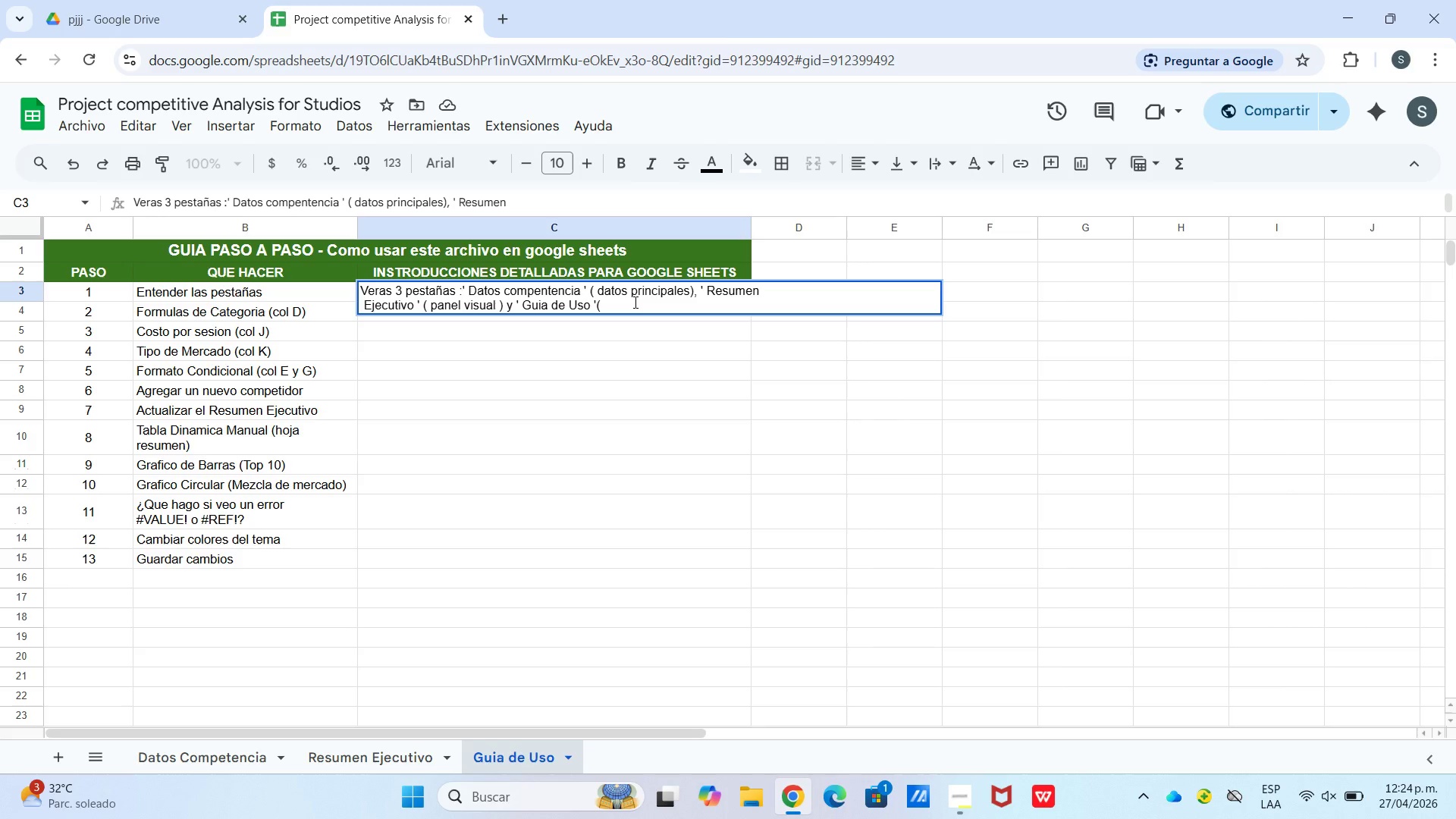 
key(E)
 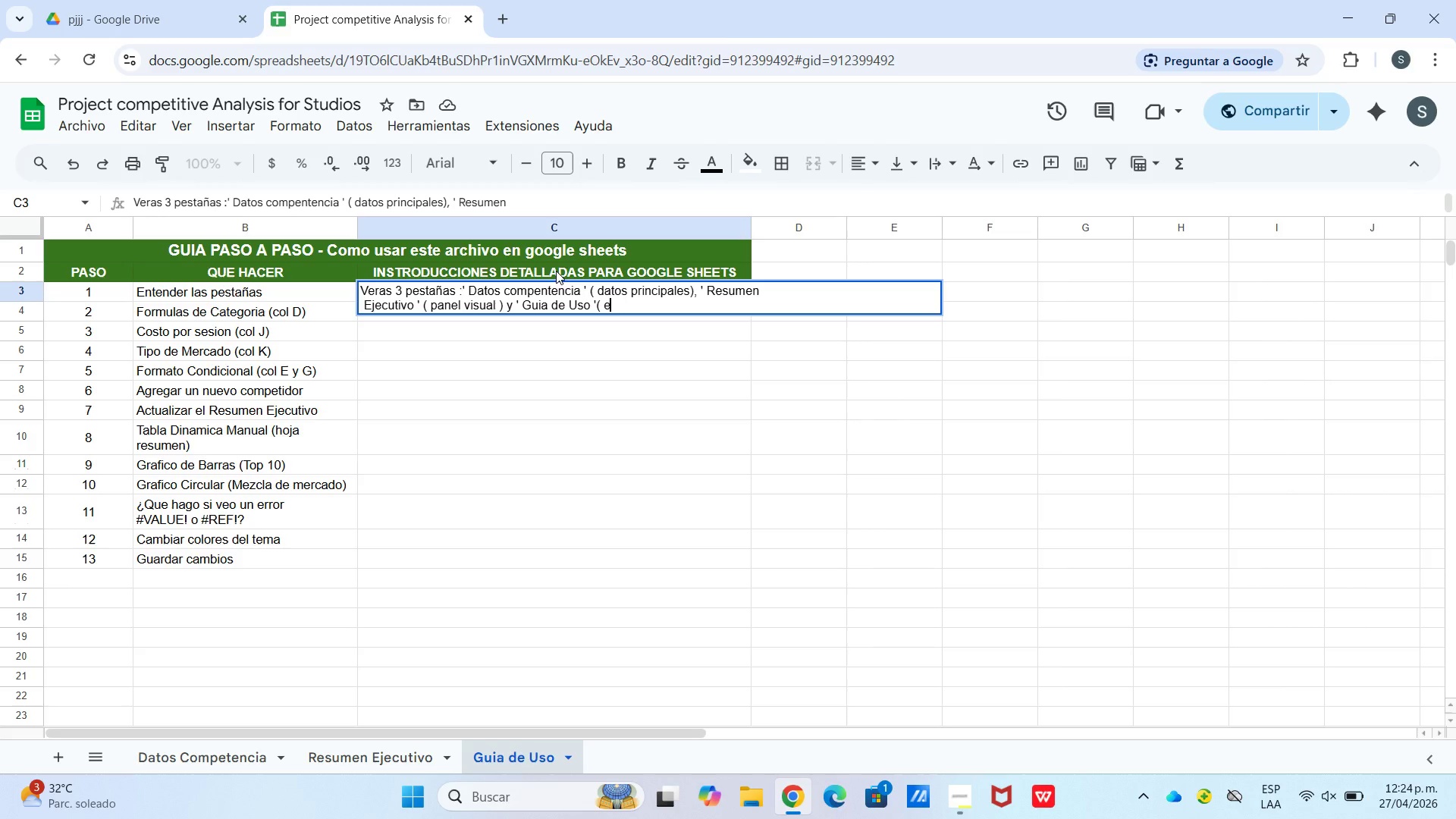 
type(sta hoja)
 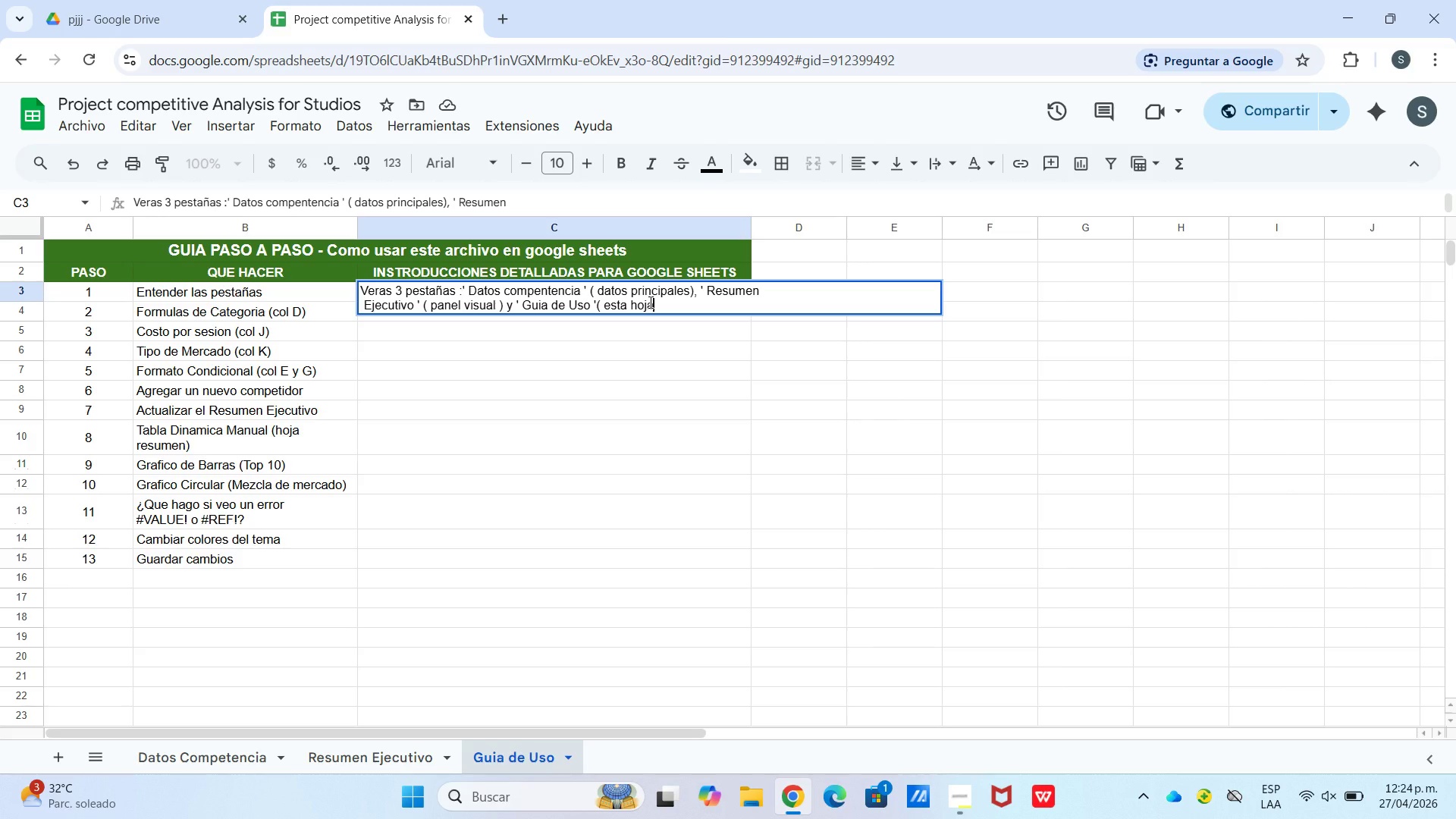 
key(Shift+9)
 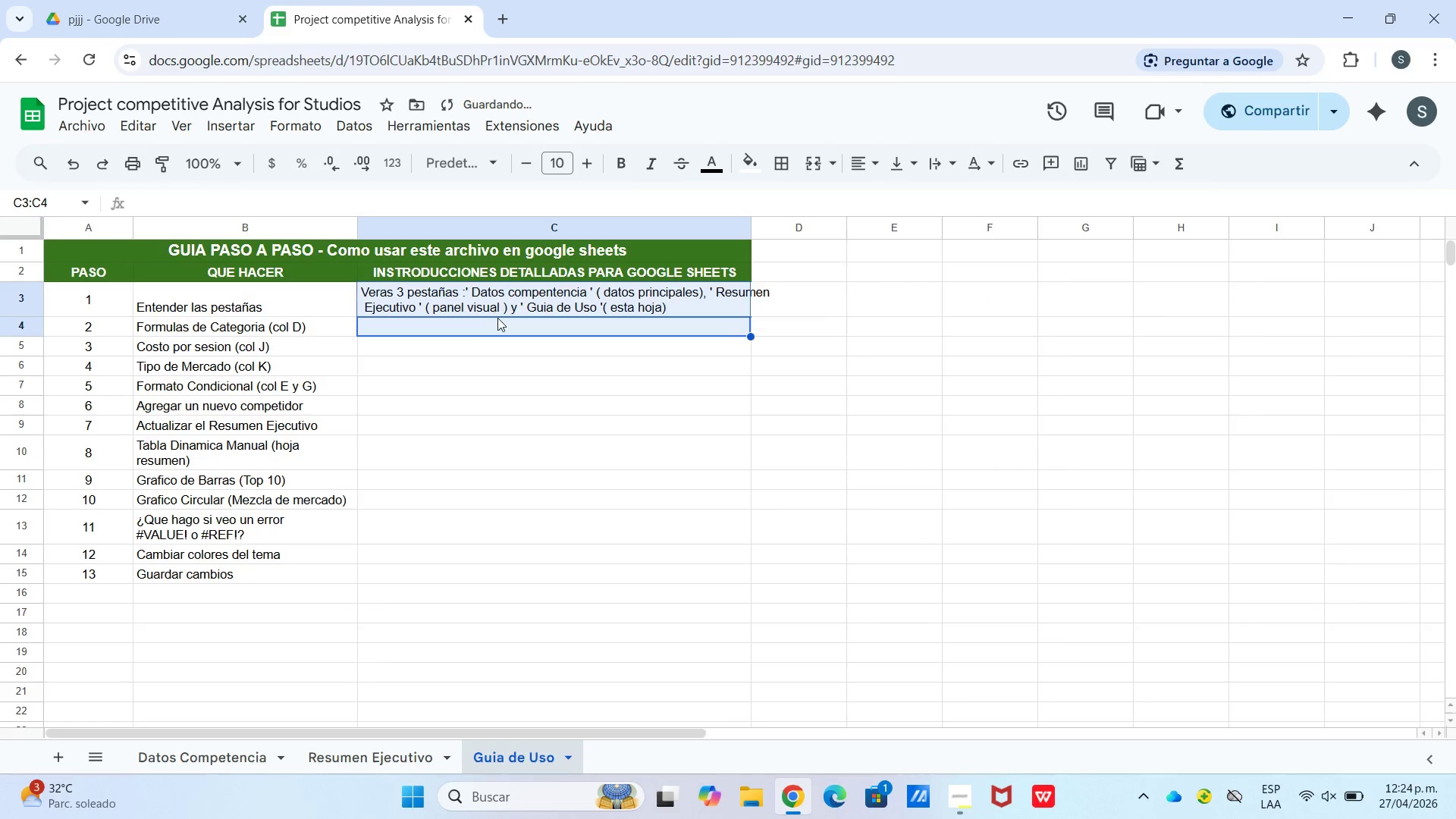 
left_click([528, 332])
 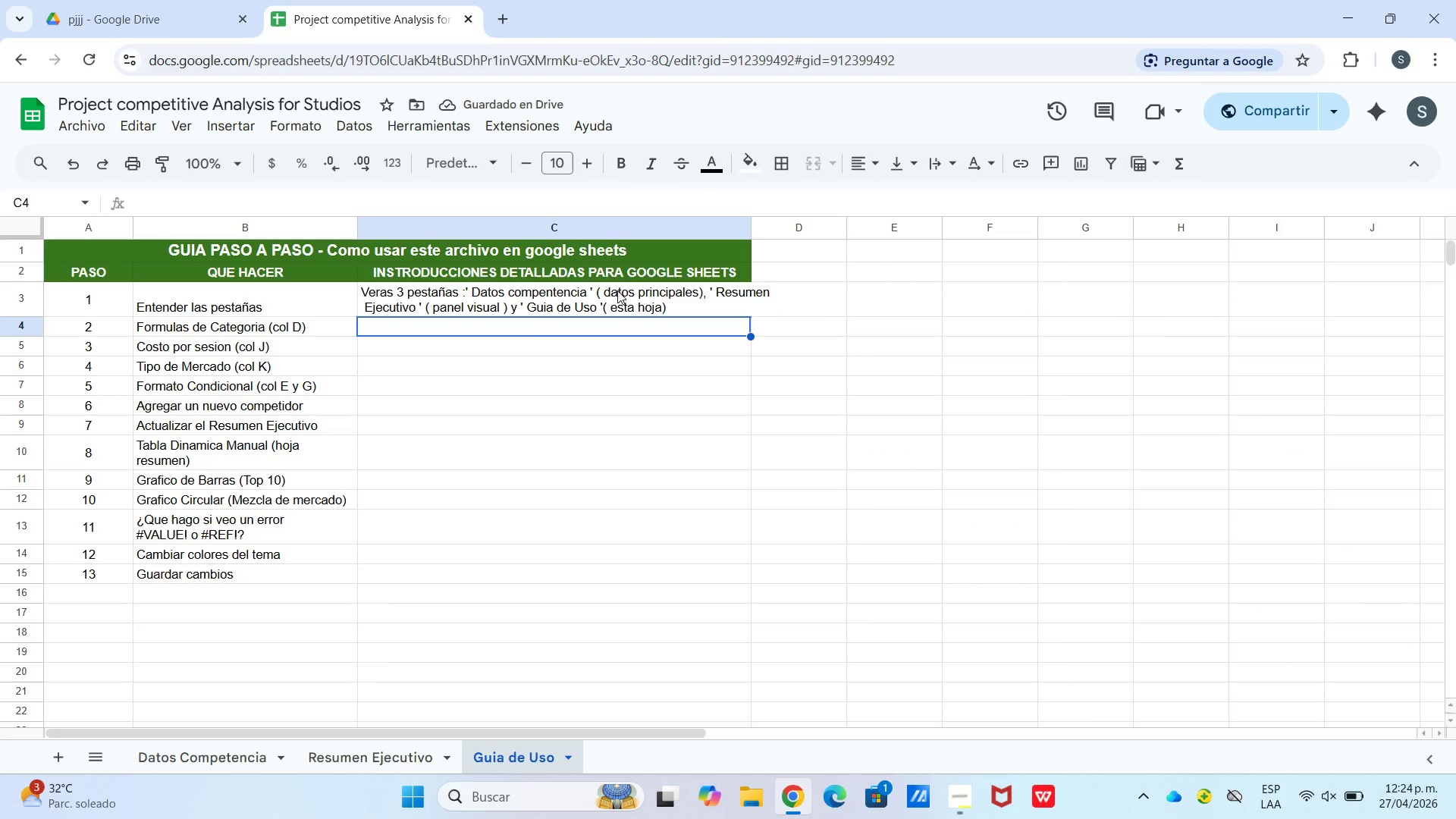 
hold_key(key=ShiftLeft, duration=0.61)
 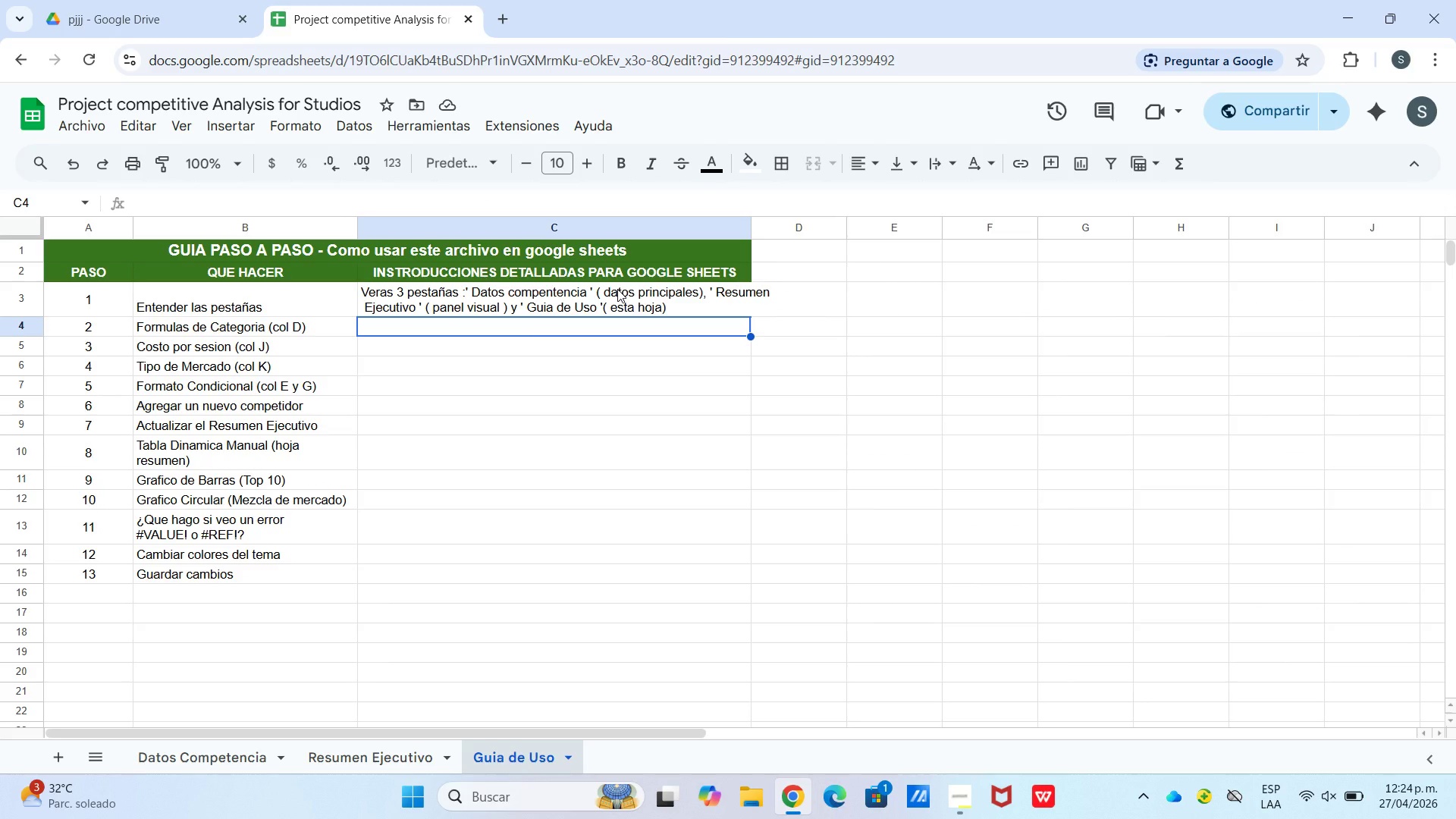 
type(La formula en la col de)
key(Backspace)
key(Backspace)
type(DEW)
key(Backspace)
key(Backspace)
type(e)
key(Backspace)
type( es > )
 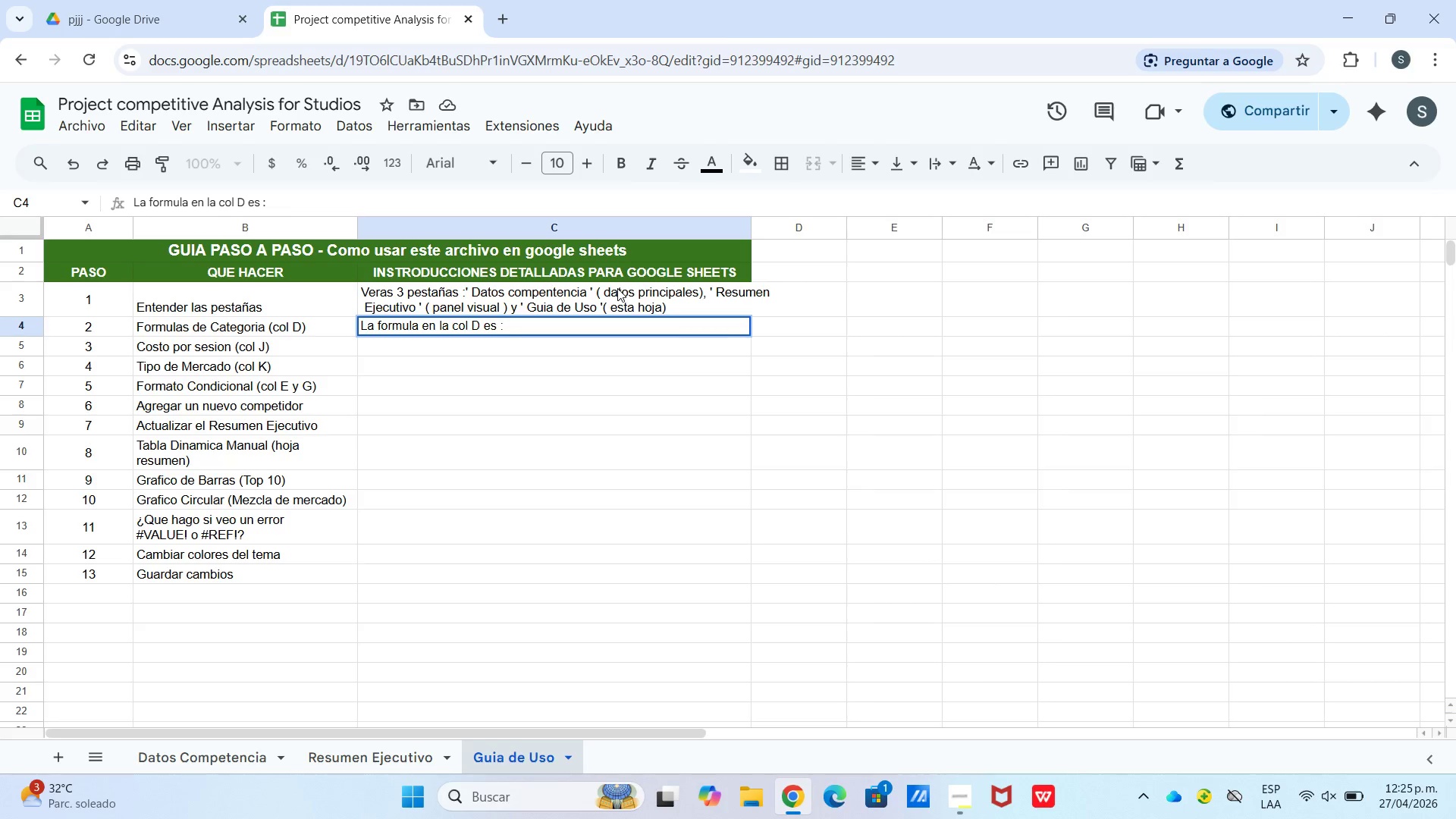 
key(Control+ControlLeft)
 